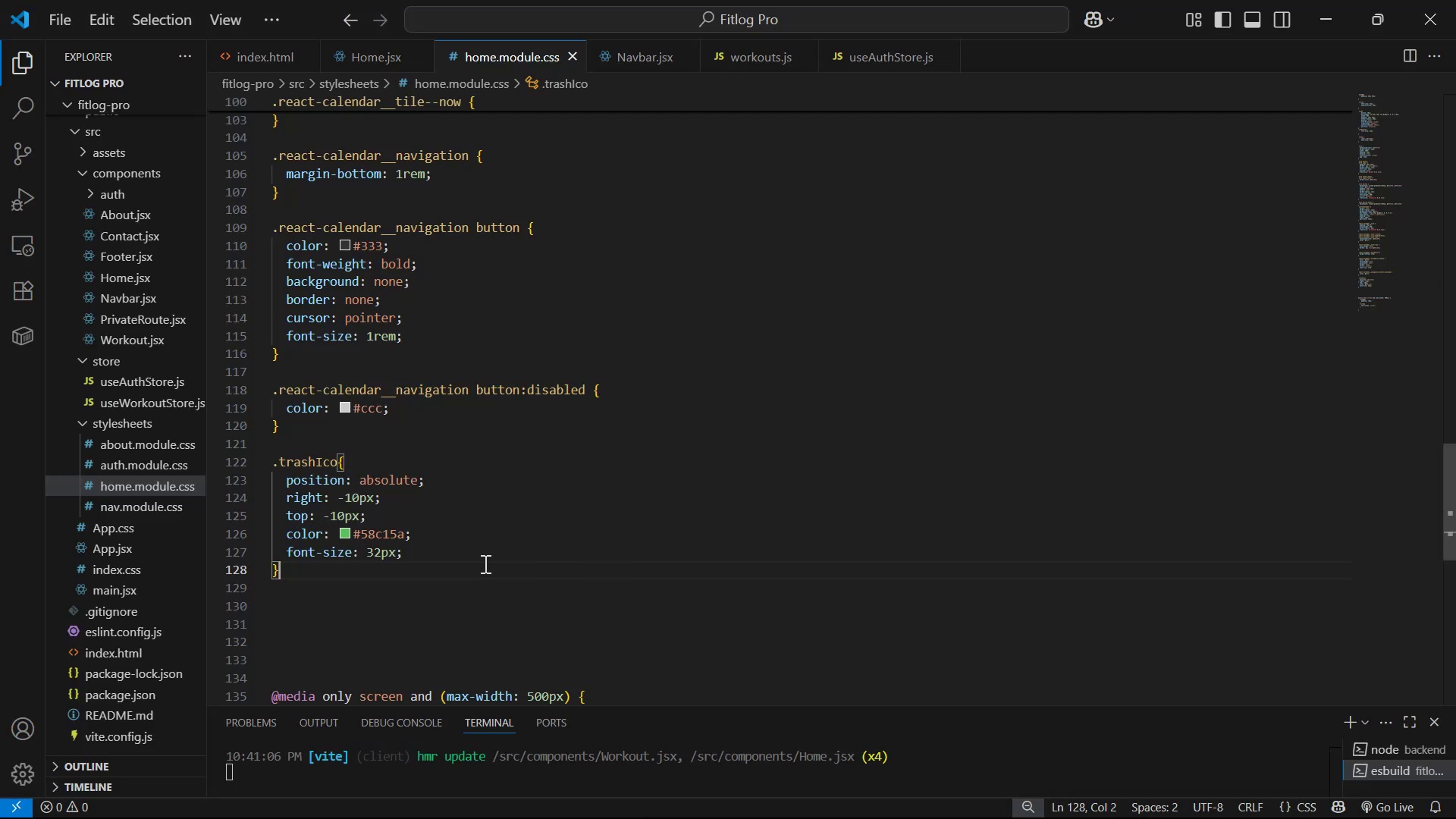 
left_click([487, 560])
 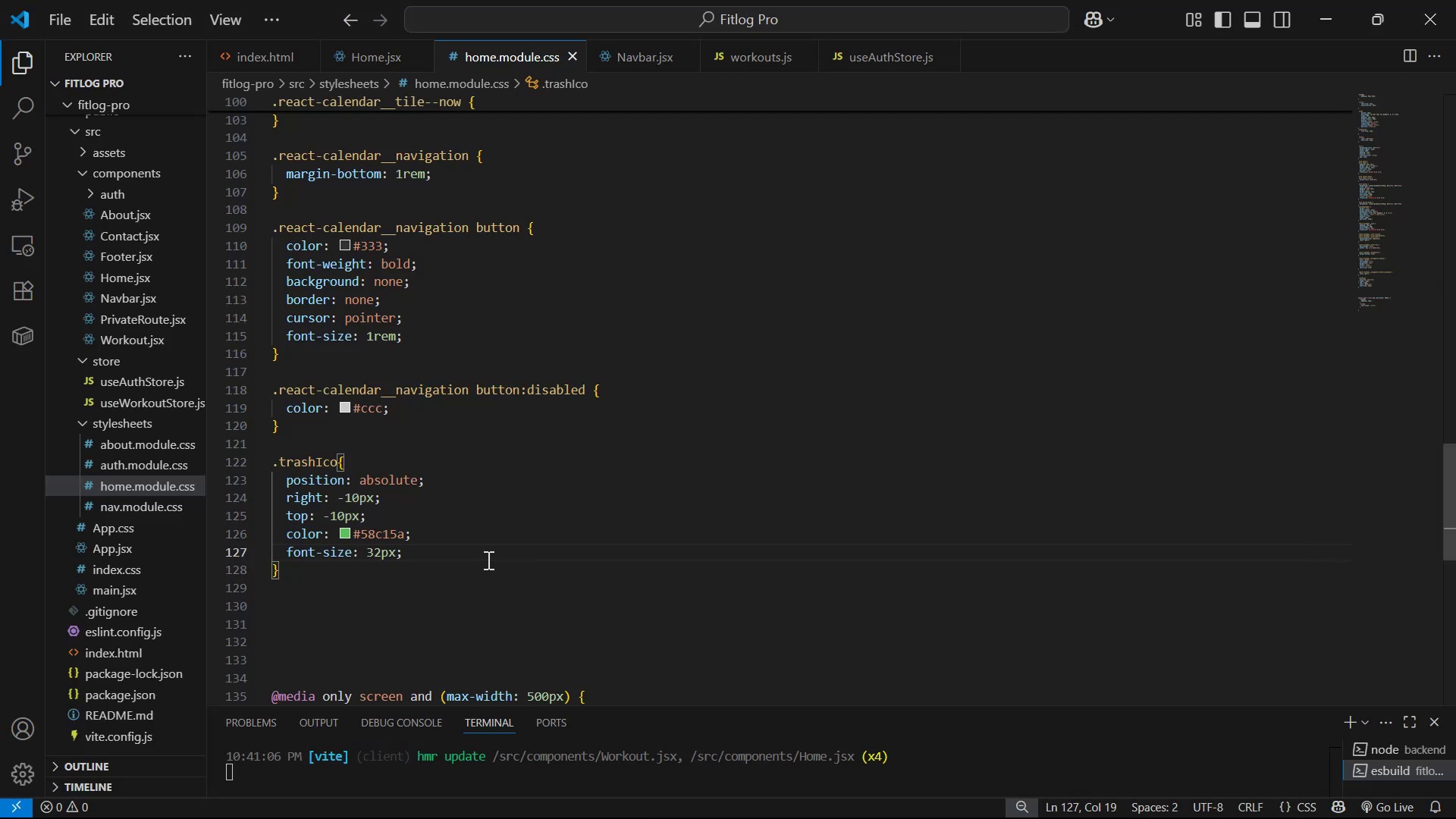 
key(Enter)
 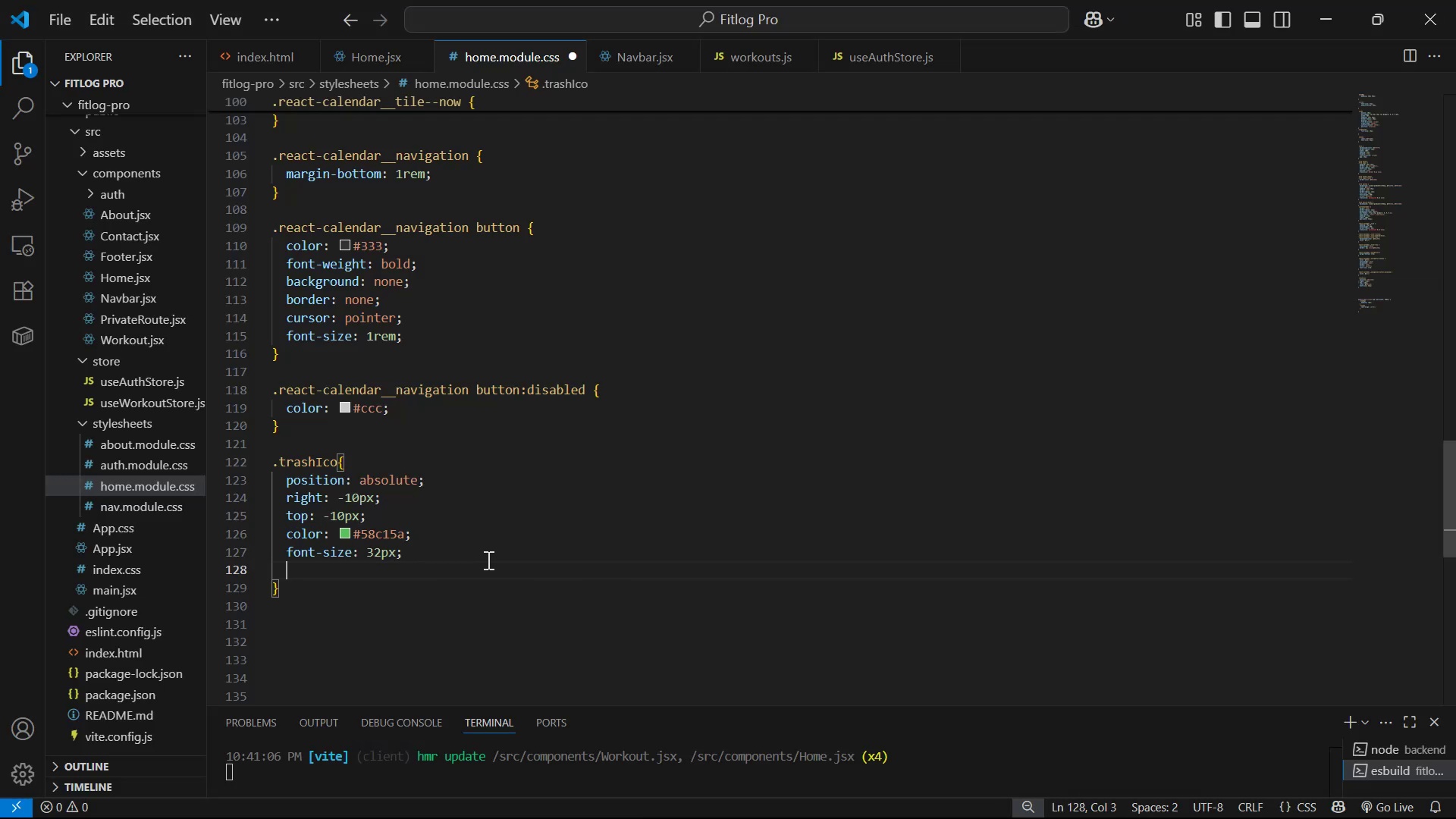 
type(cur)
 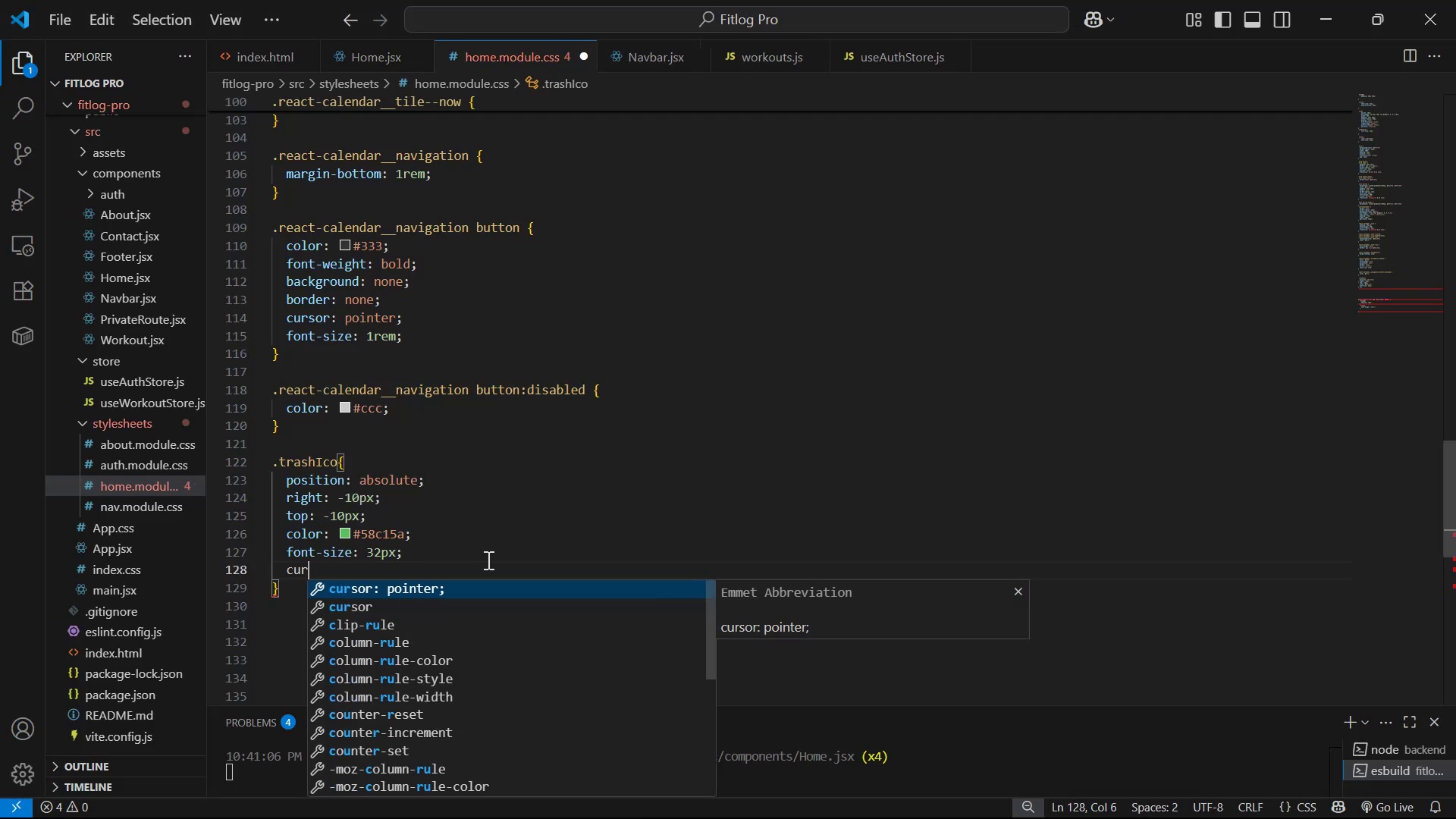 
key(Enter)
 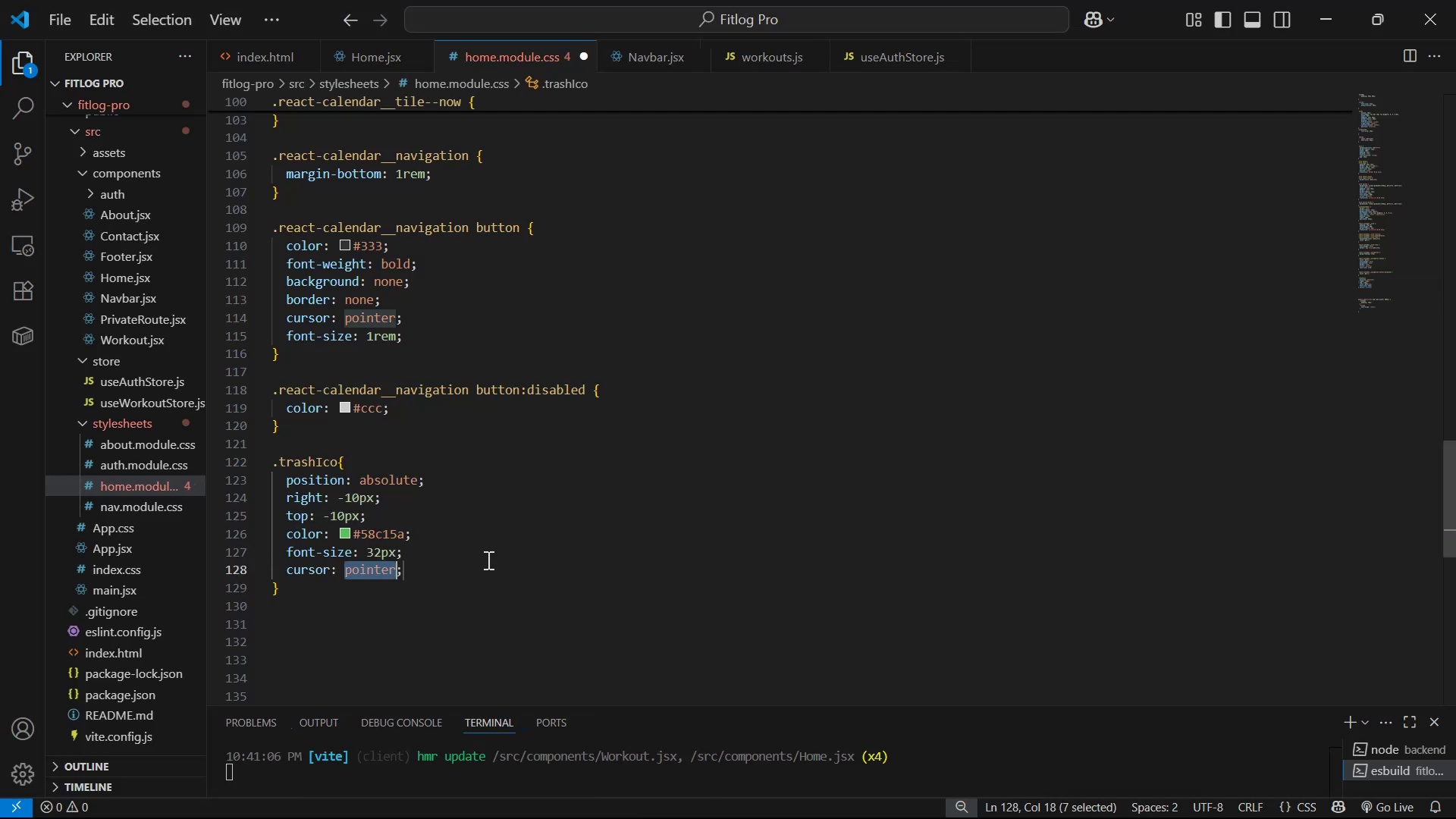 
key(Control+S)
 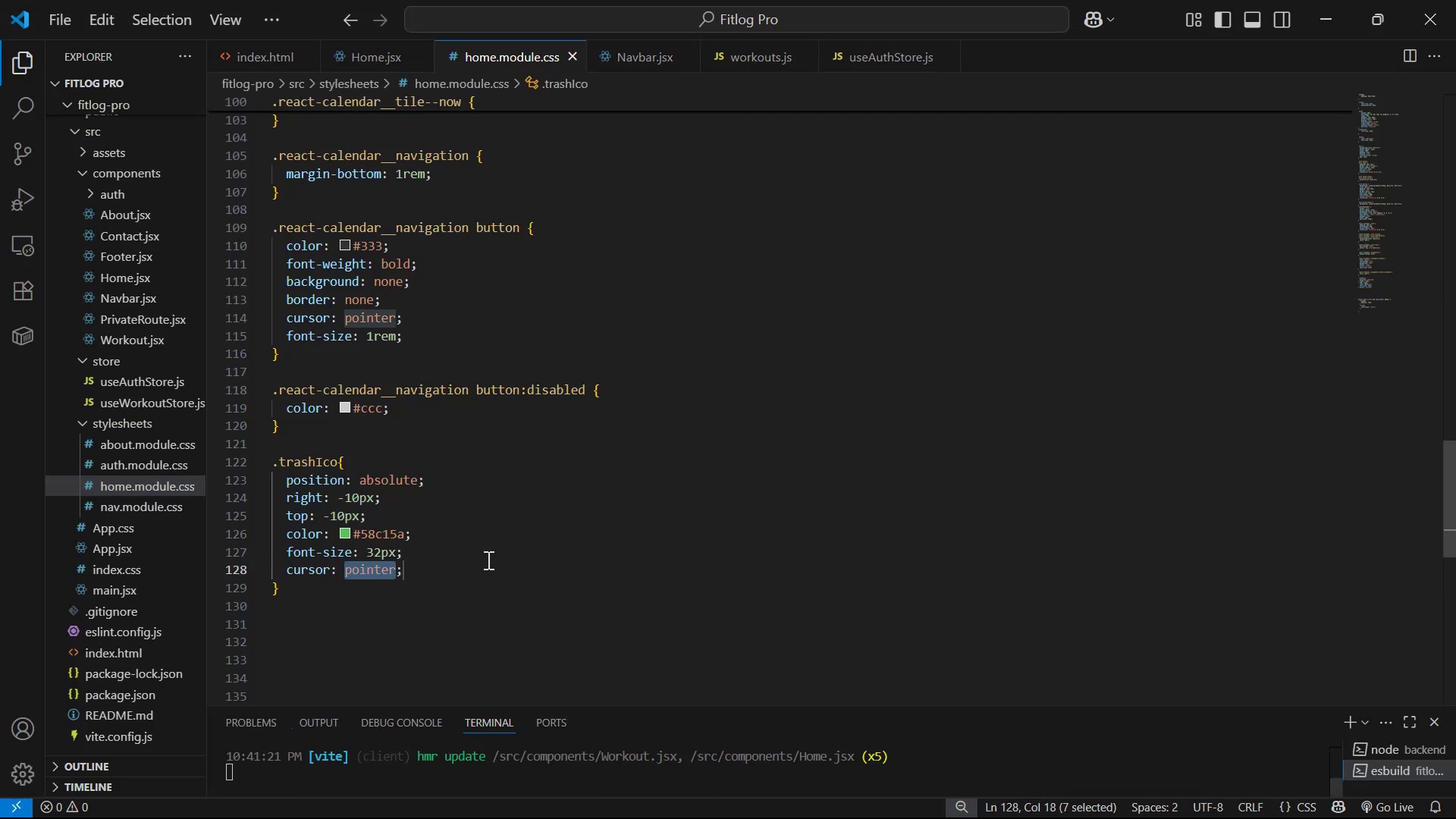 
key(Alt+AltLeft)
 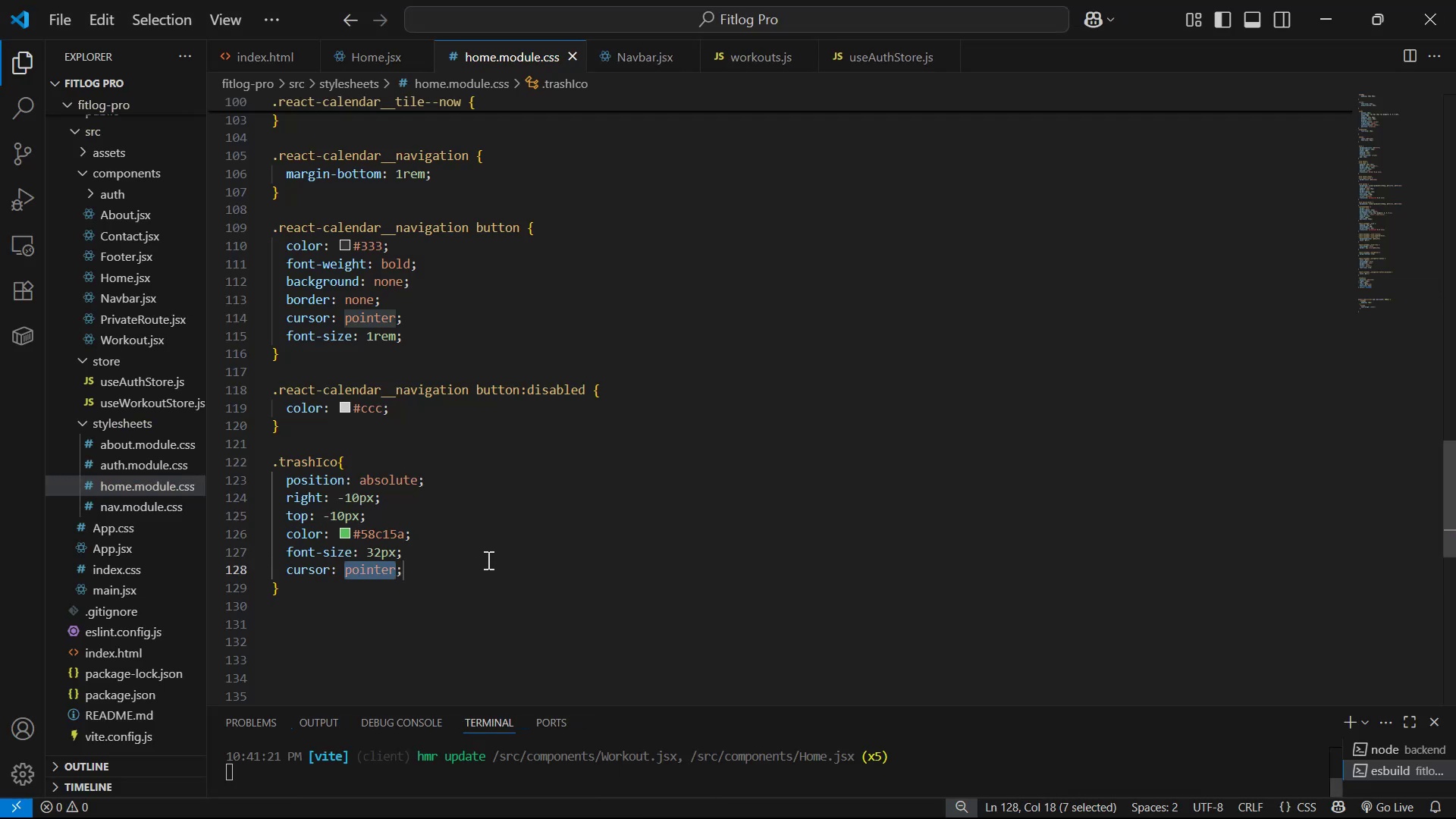 
key(Alt+Tab)
 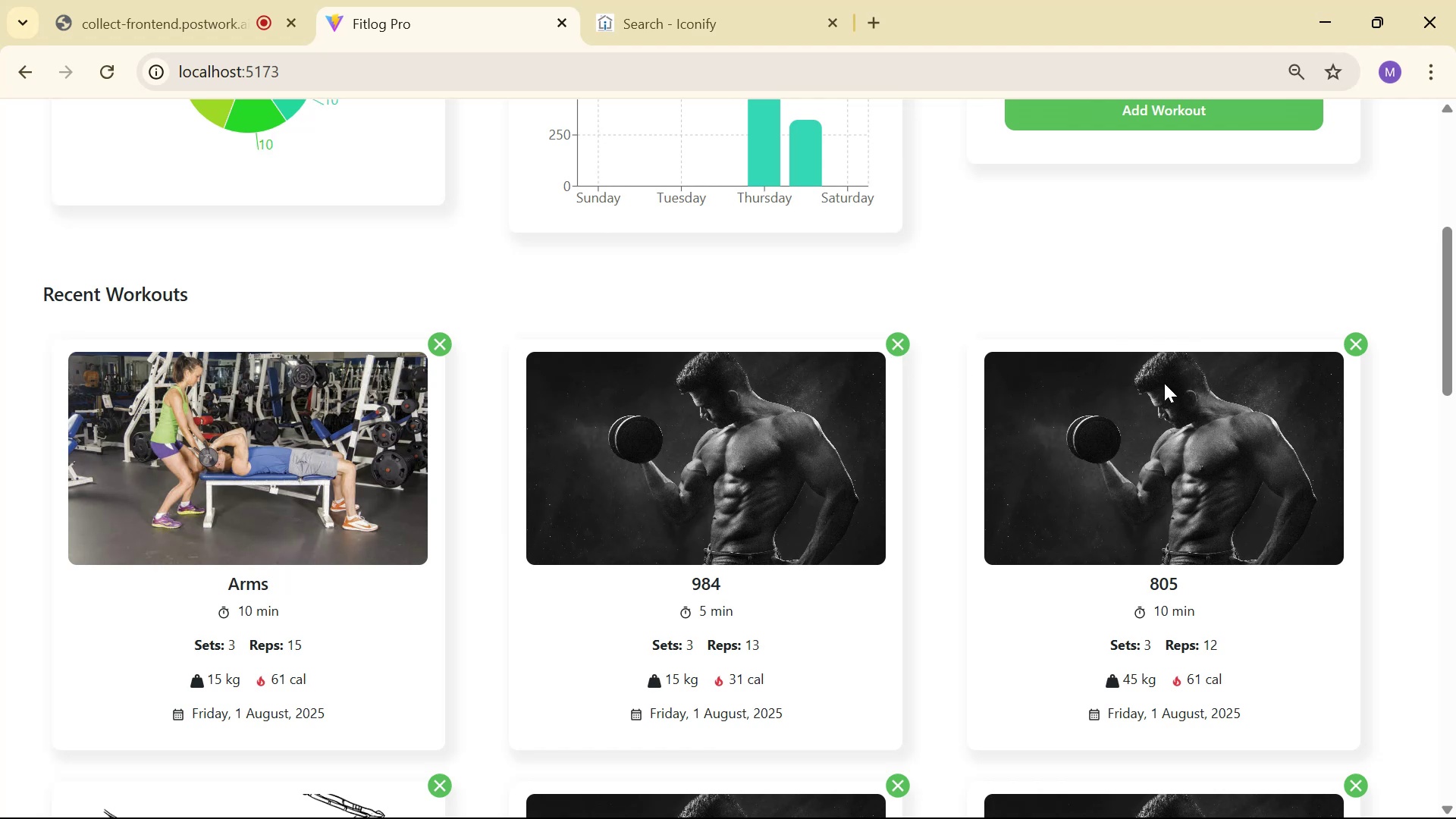 
wait(5.03)
 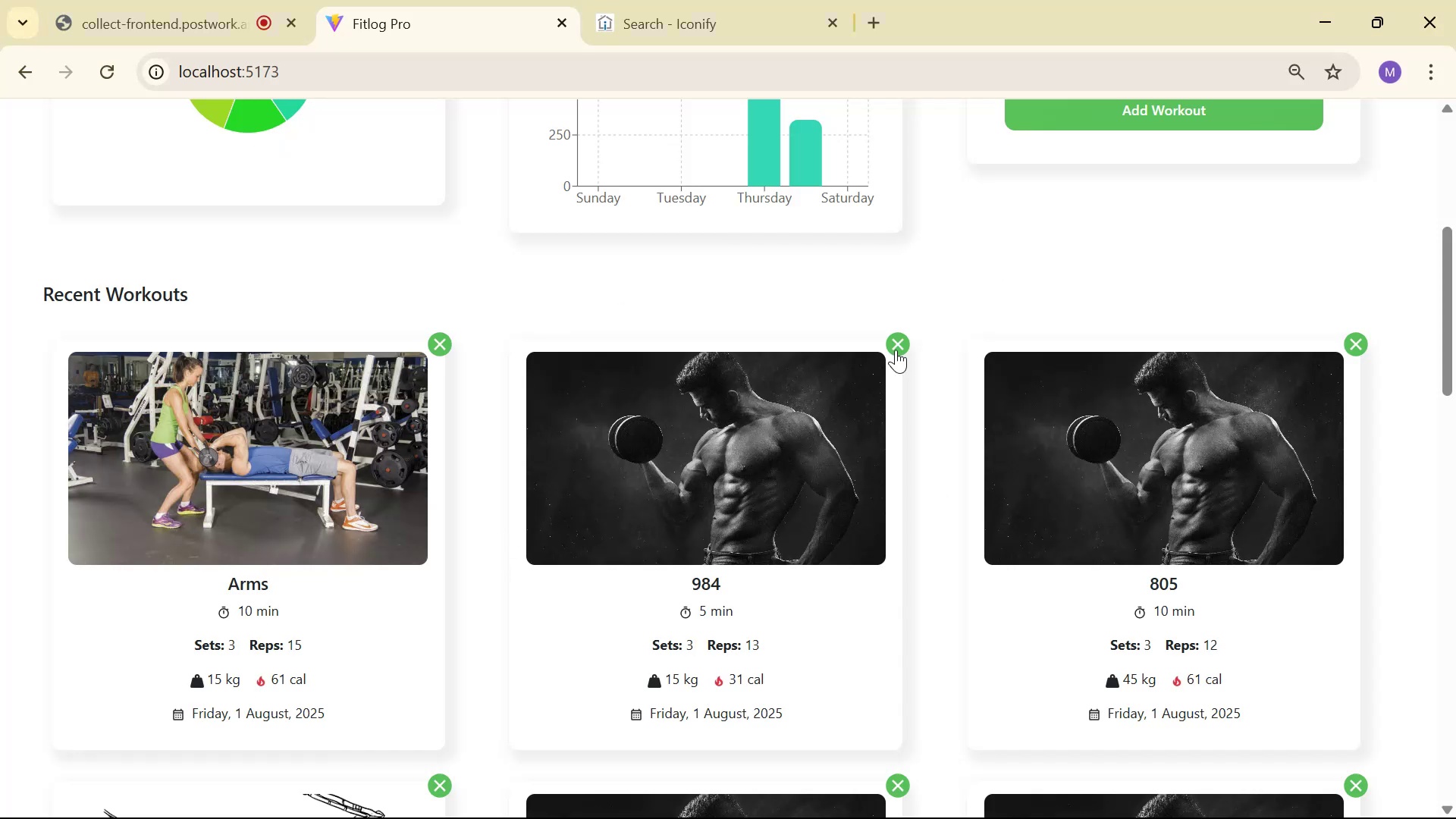 
scroll: coordinate [1083, 422], scroll_direction: up, amount: 1.0
 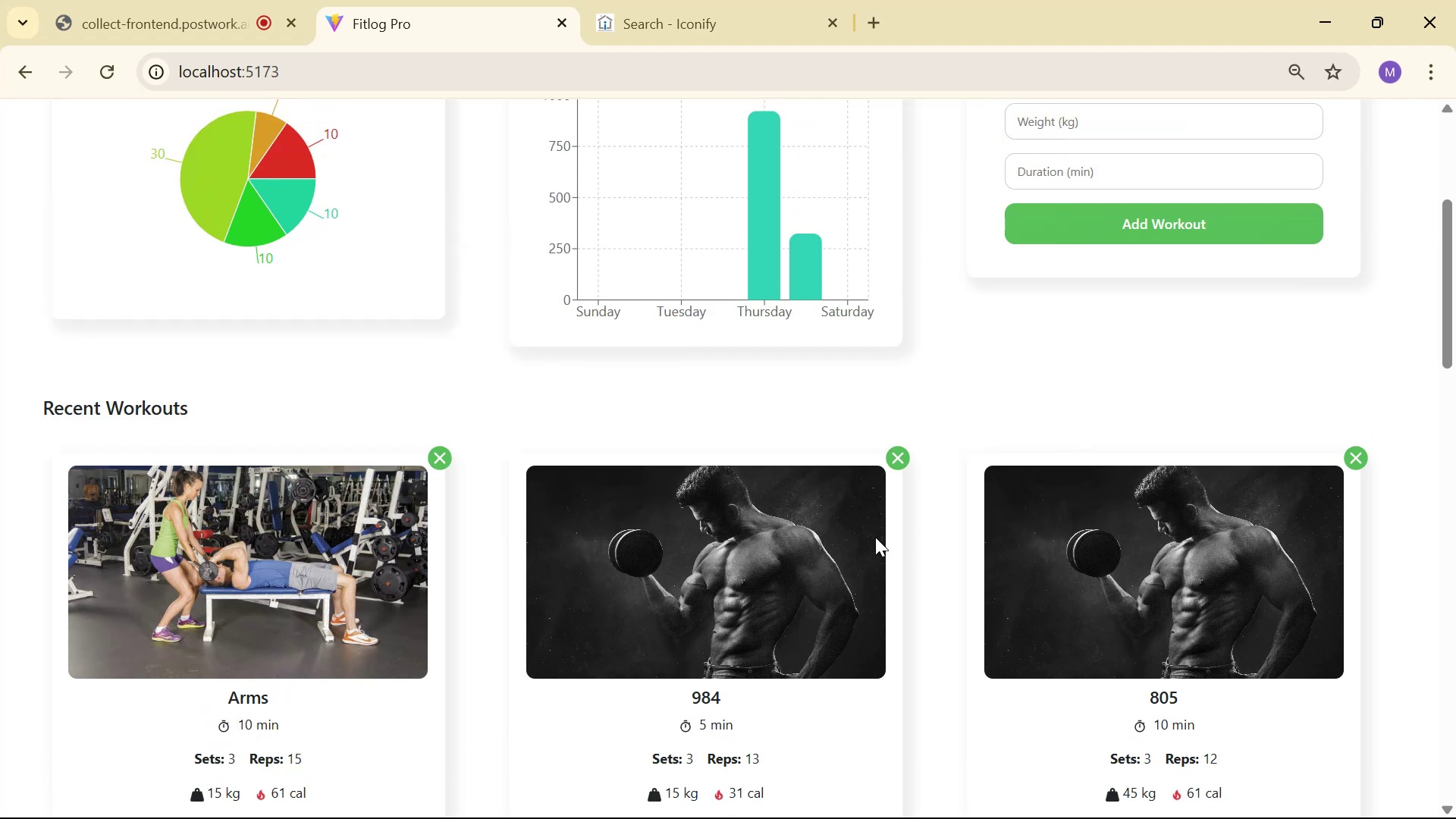 
scroll: coordinate [942, 462], scroll_direction: down, amount: 9.0
 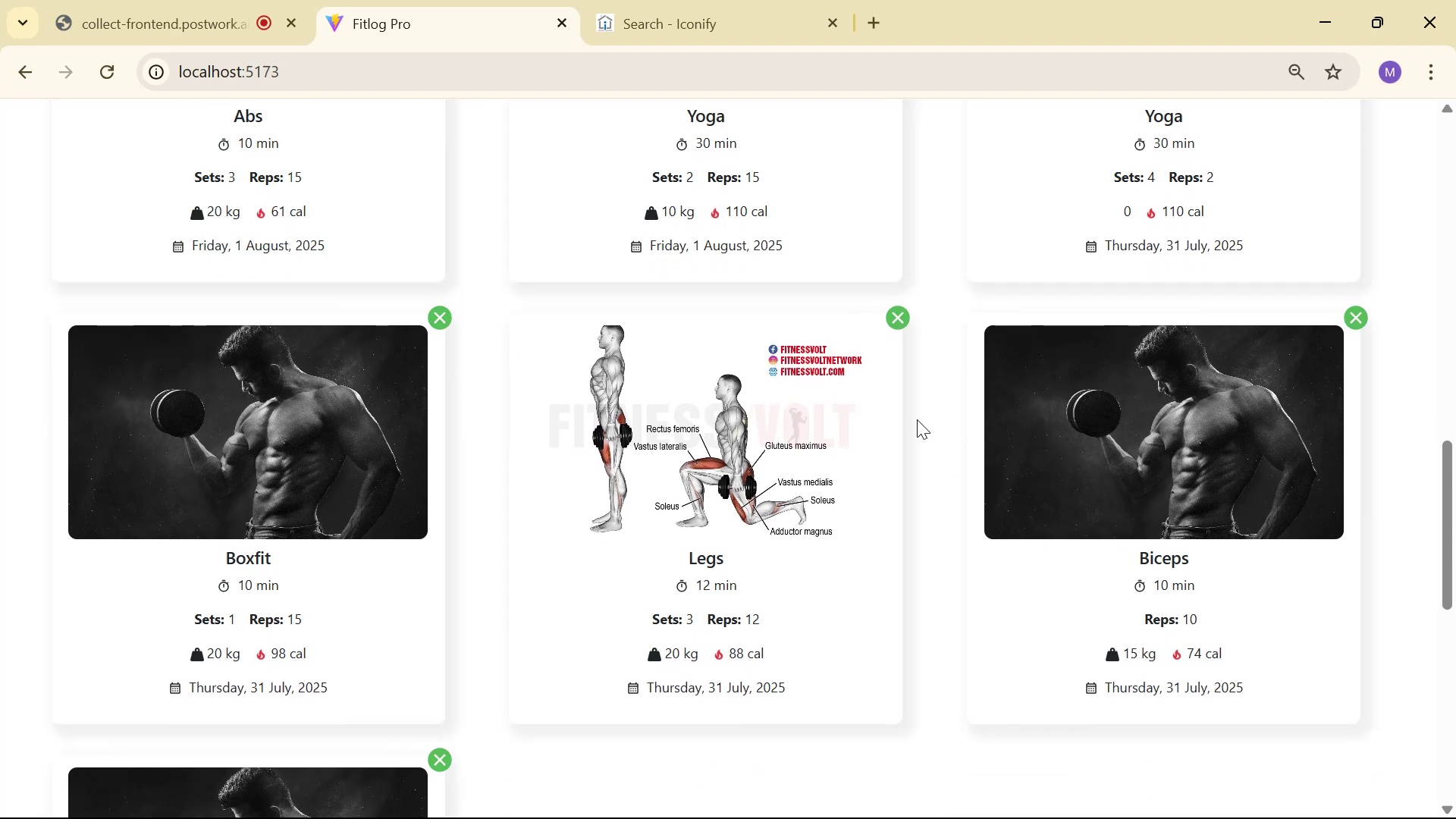 
key(Alt+AltLeft)
 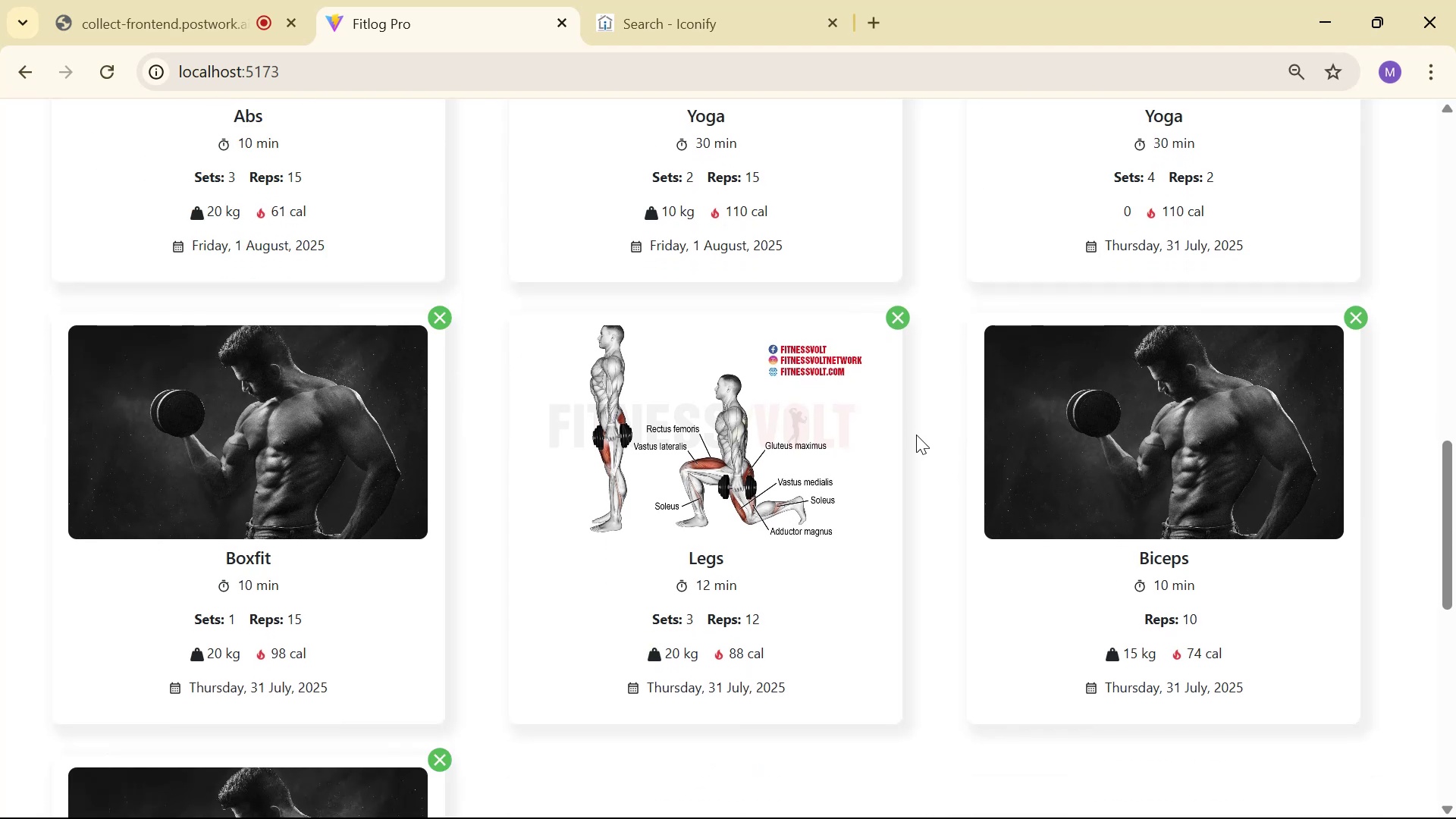 
key(Alt+Tab)
 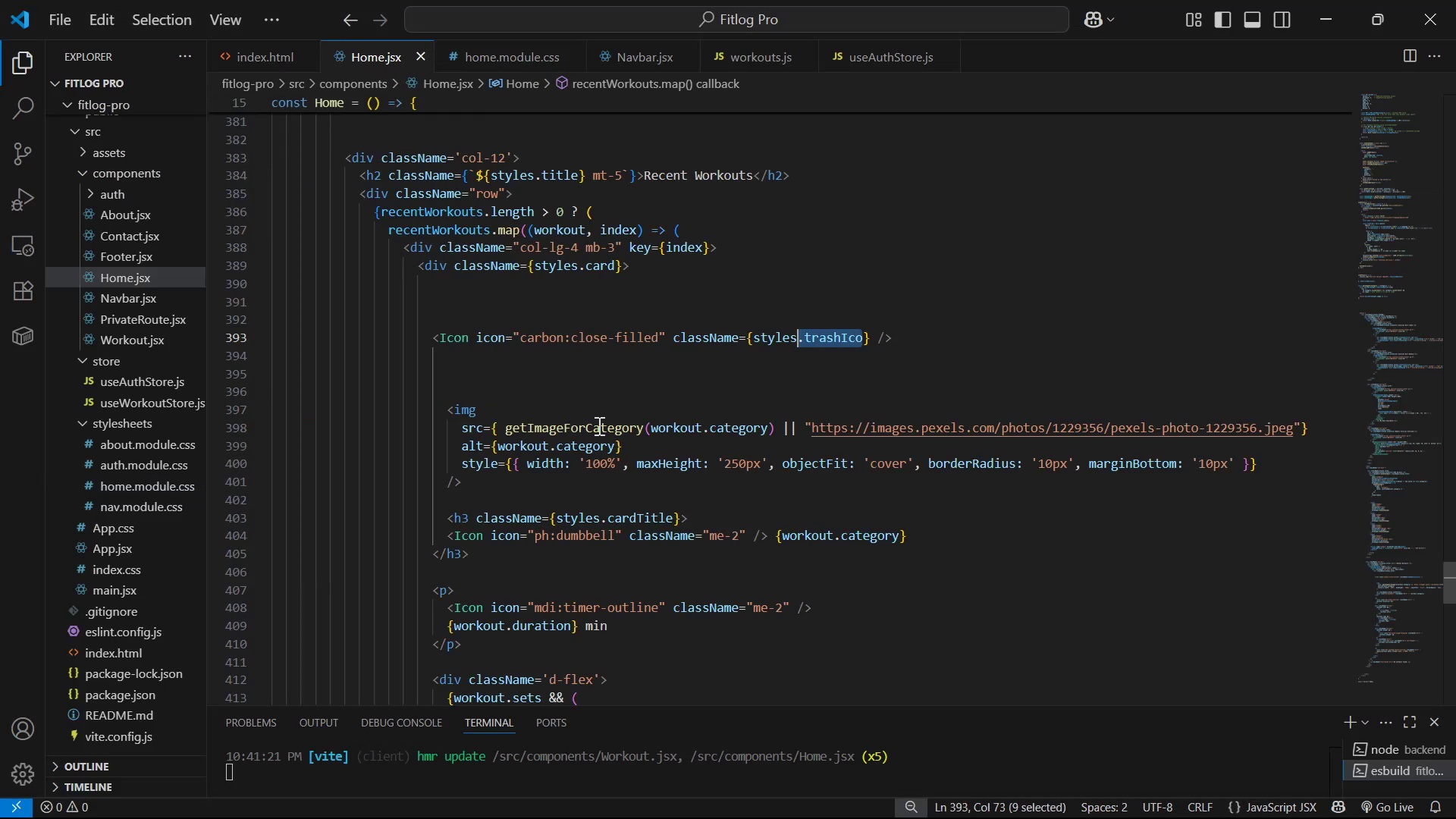 
left_click([626, 381])
 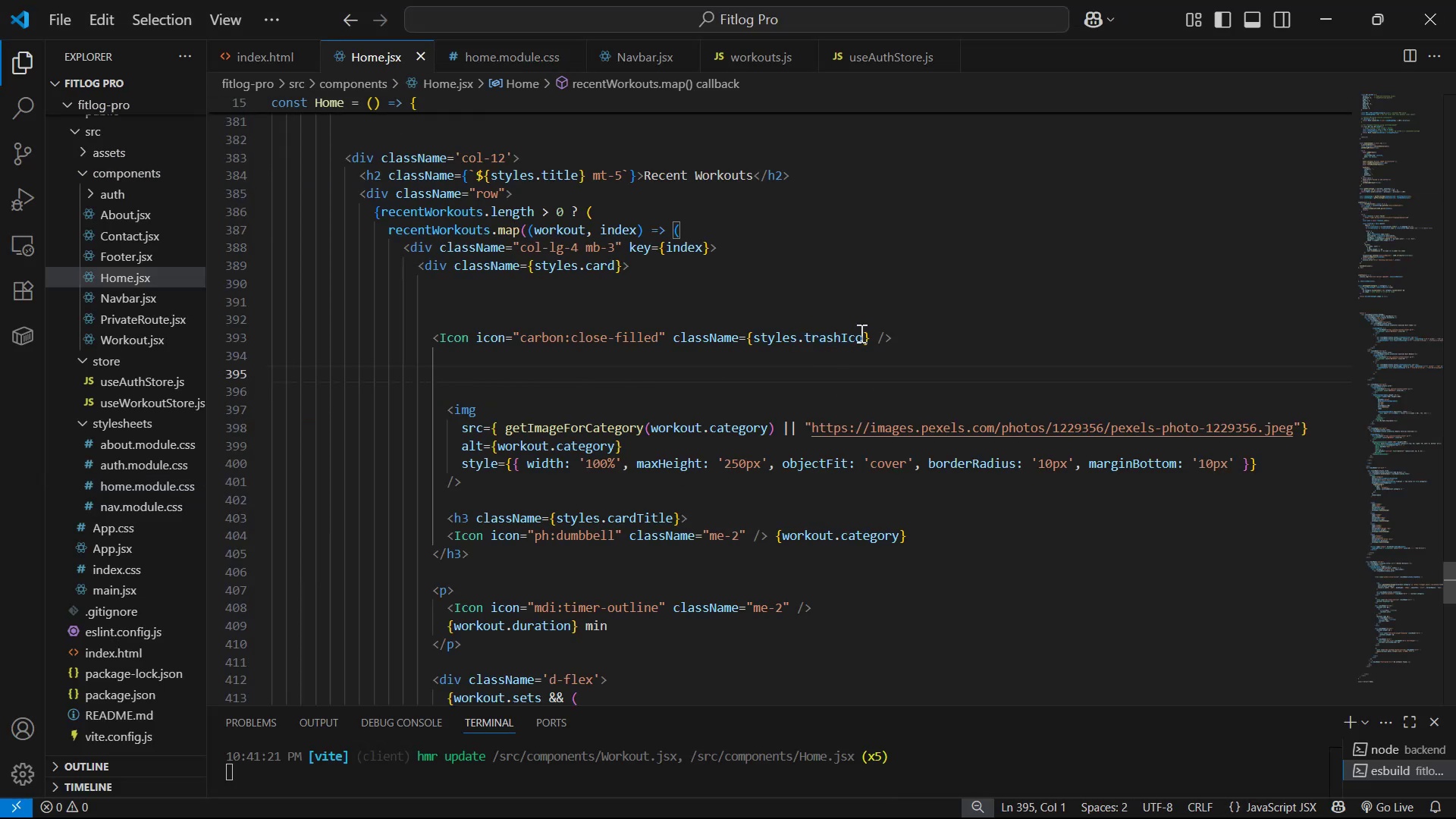 
left_click_drag(start_coordinate=[875, 328], to_coordinate=[877, 324])
 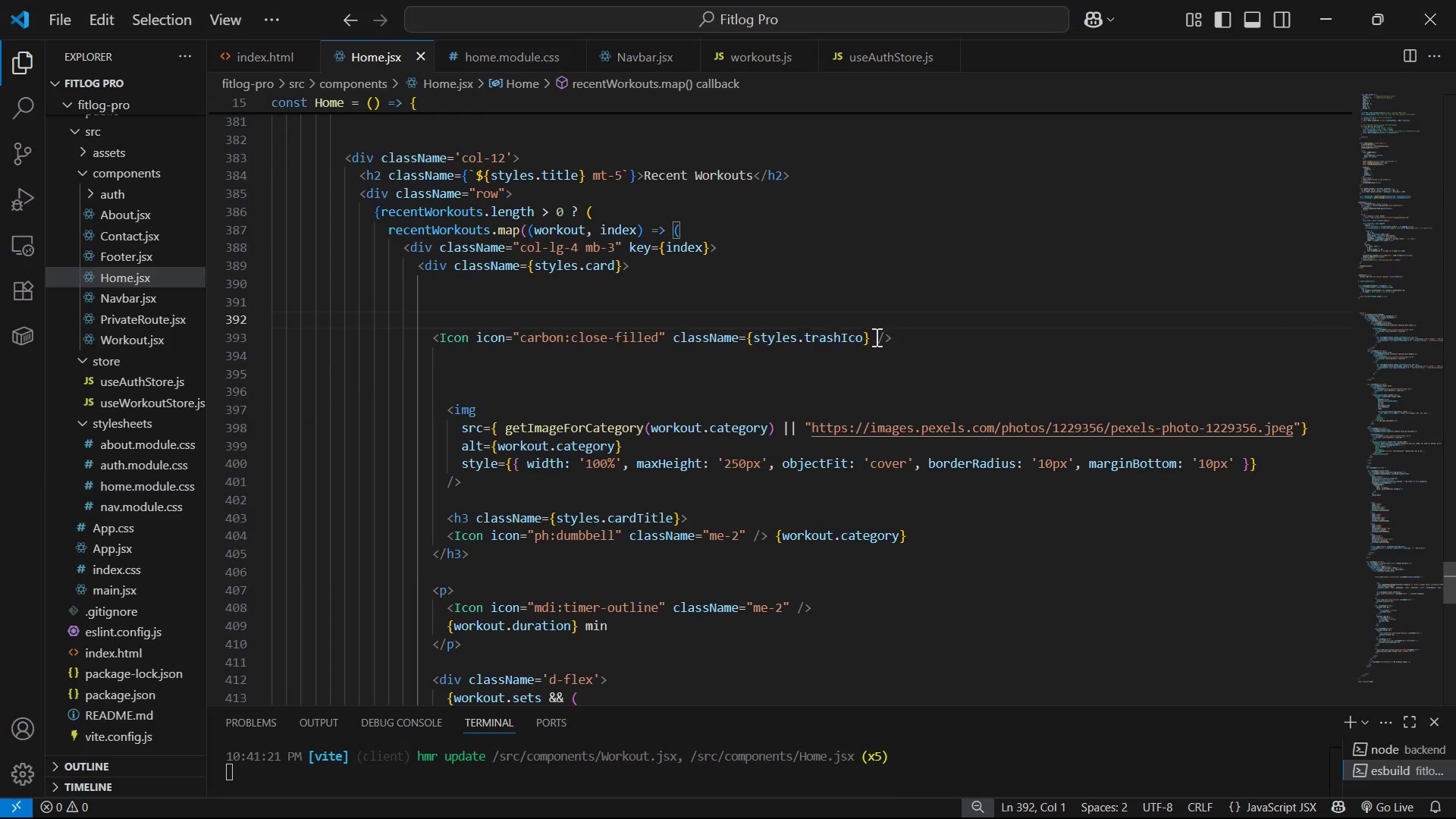 
double_click([875, 341])
 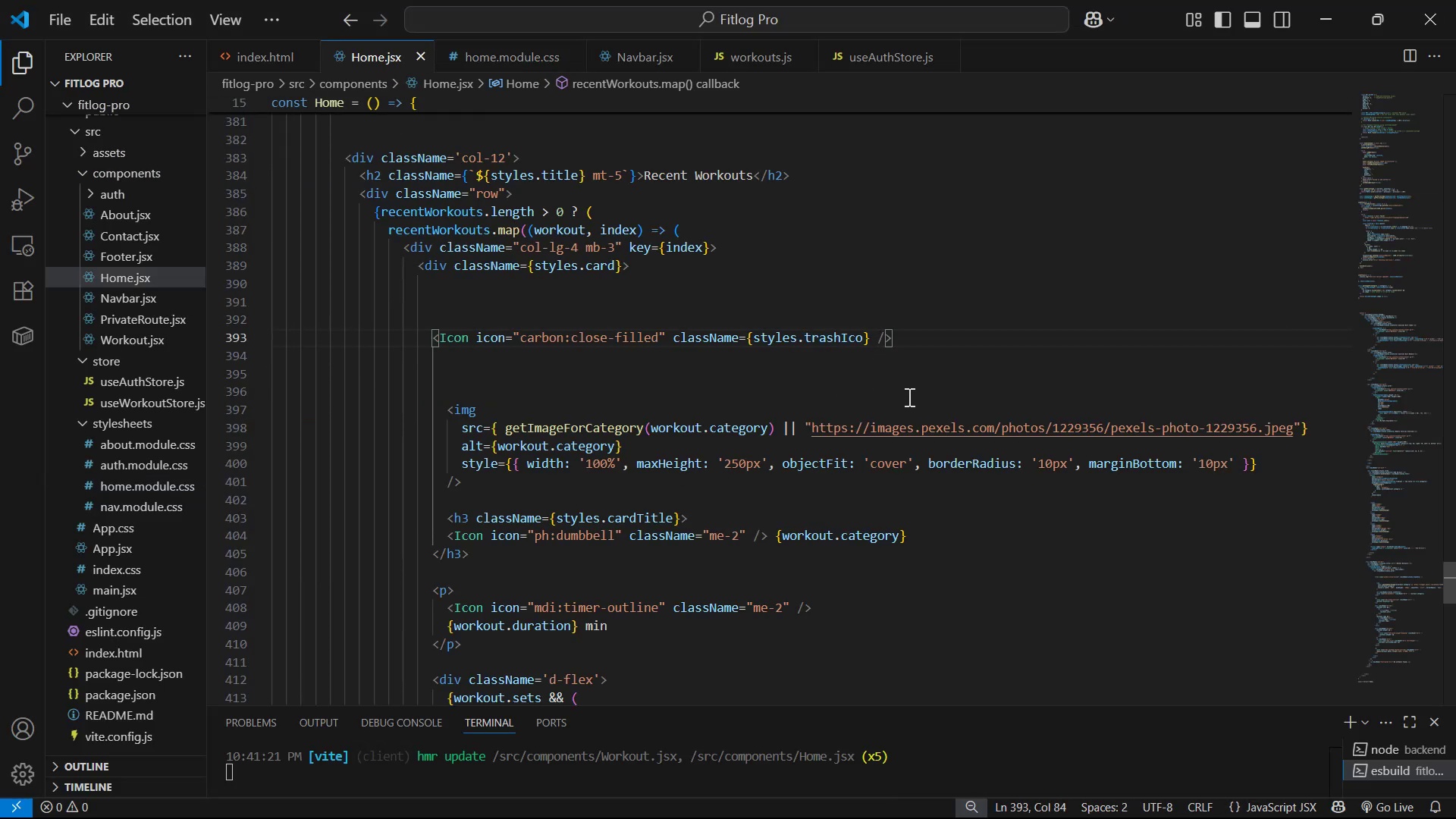 
type(onCL)
 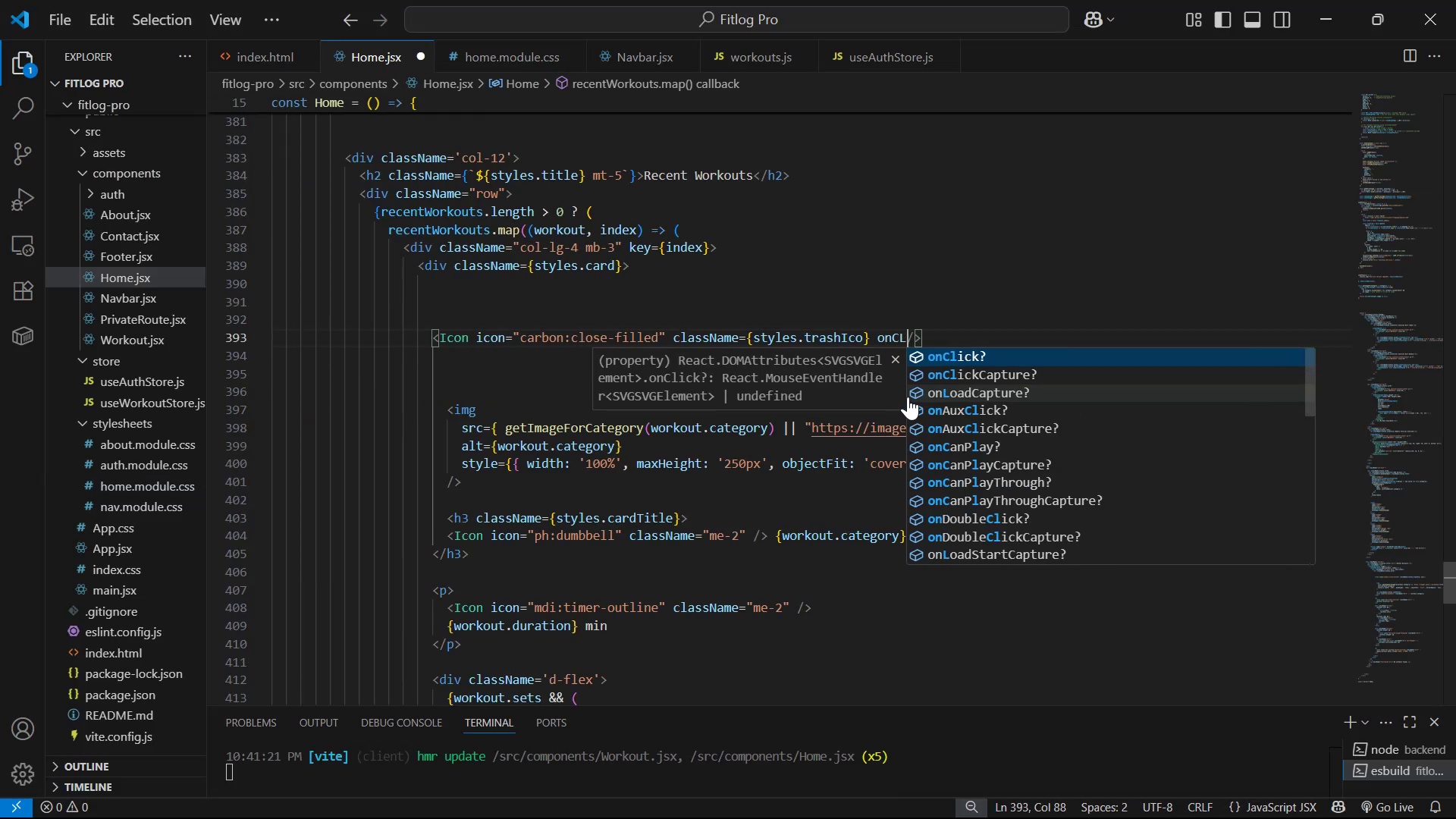 
key(Enter)
 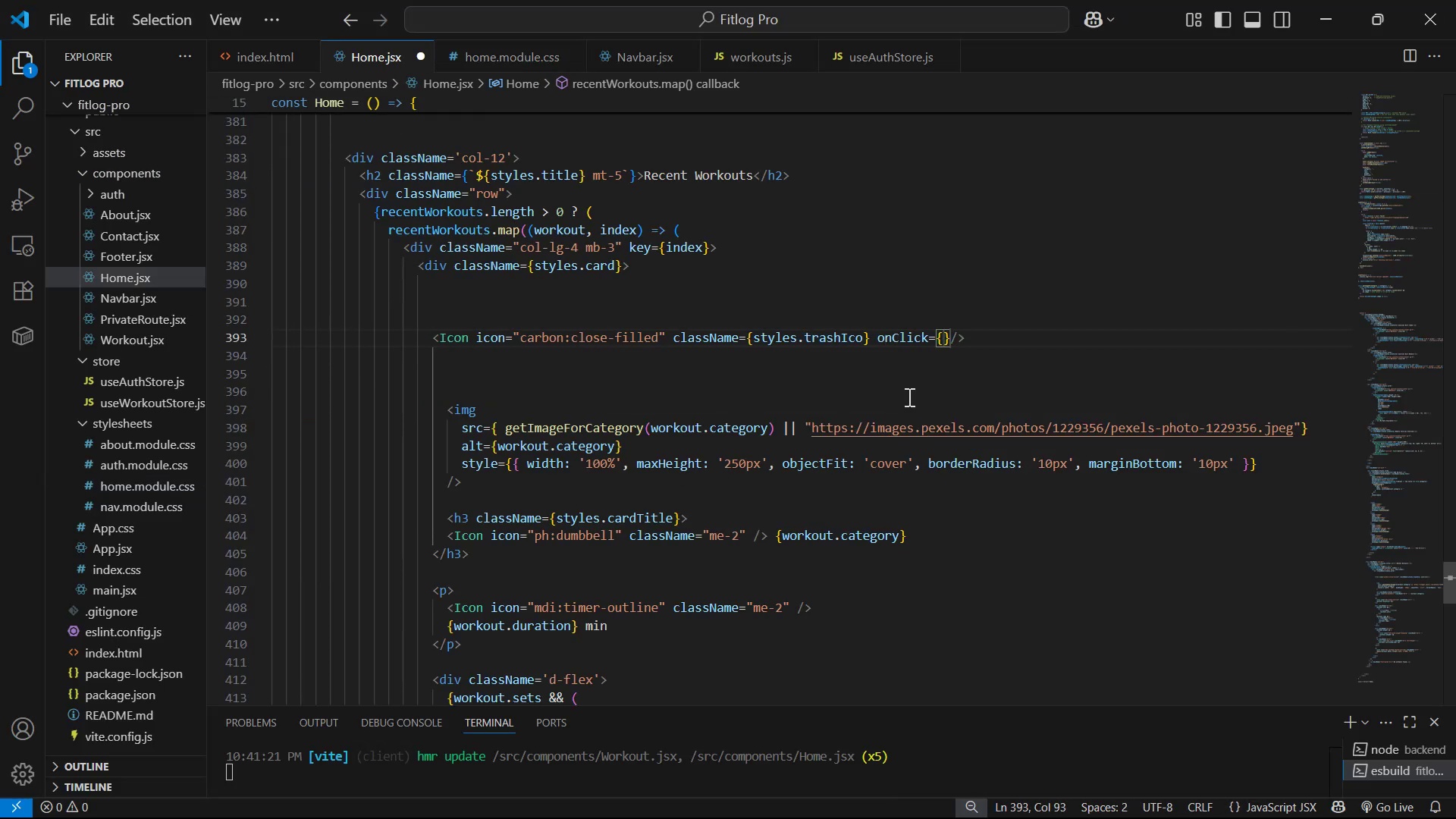 
type(hn)
key(Backspace)
 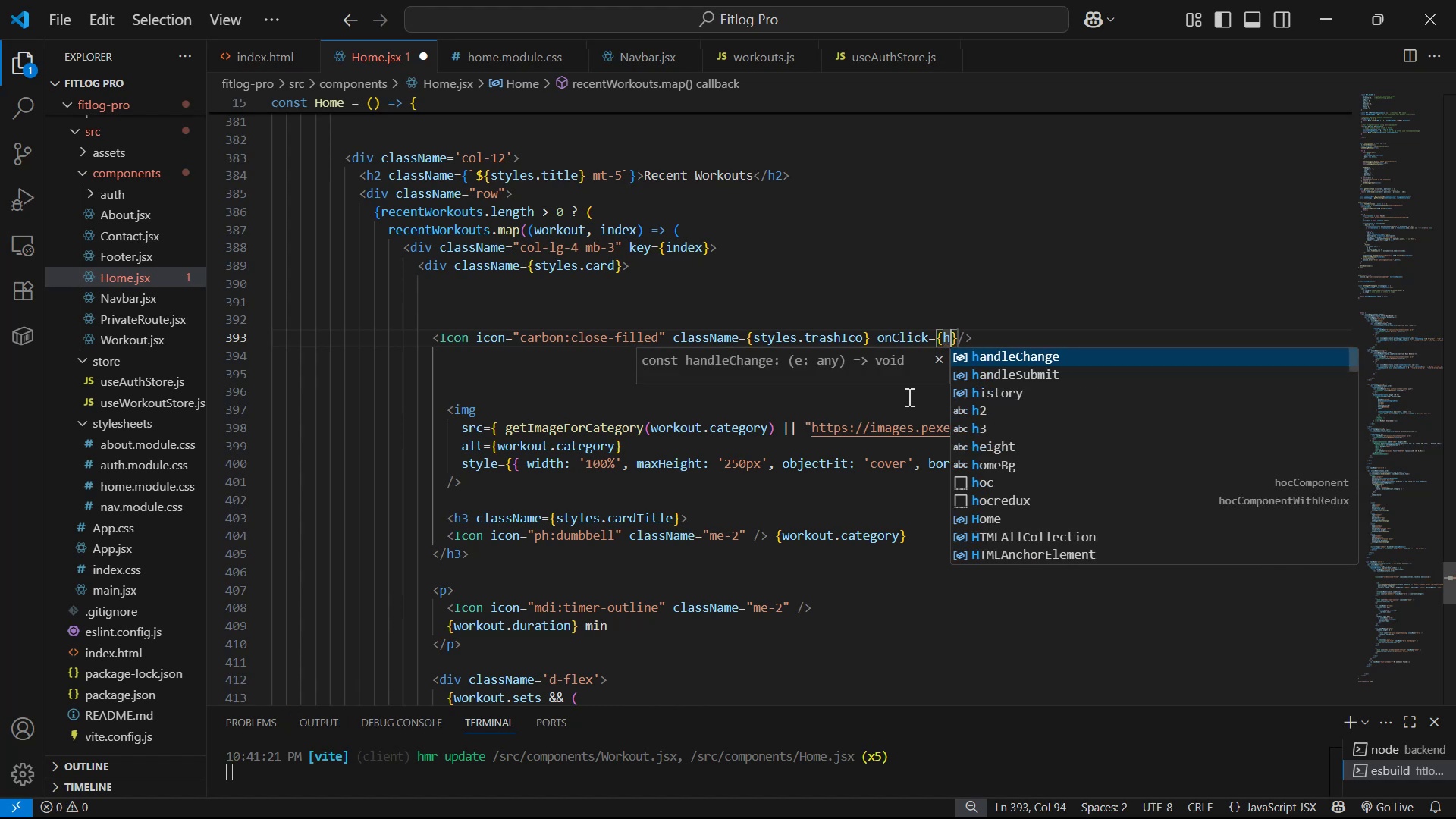 
key(Enter)
 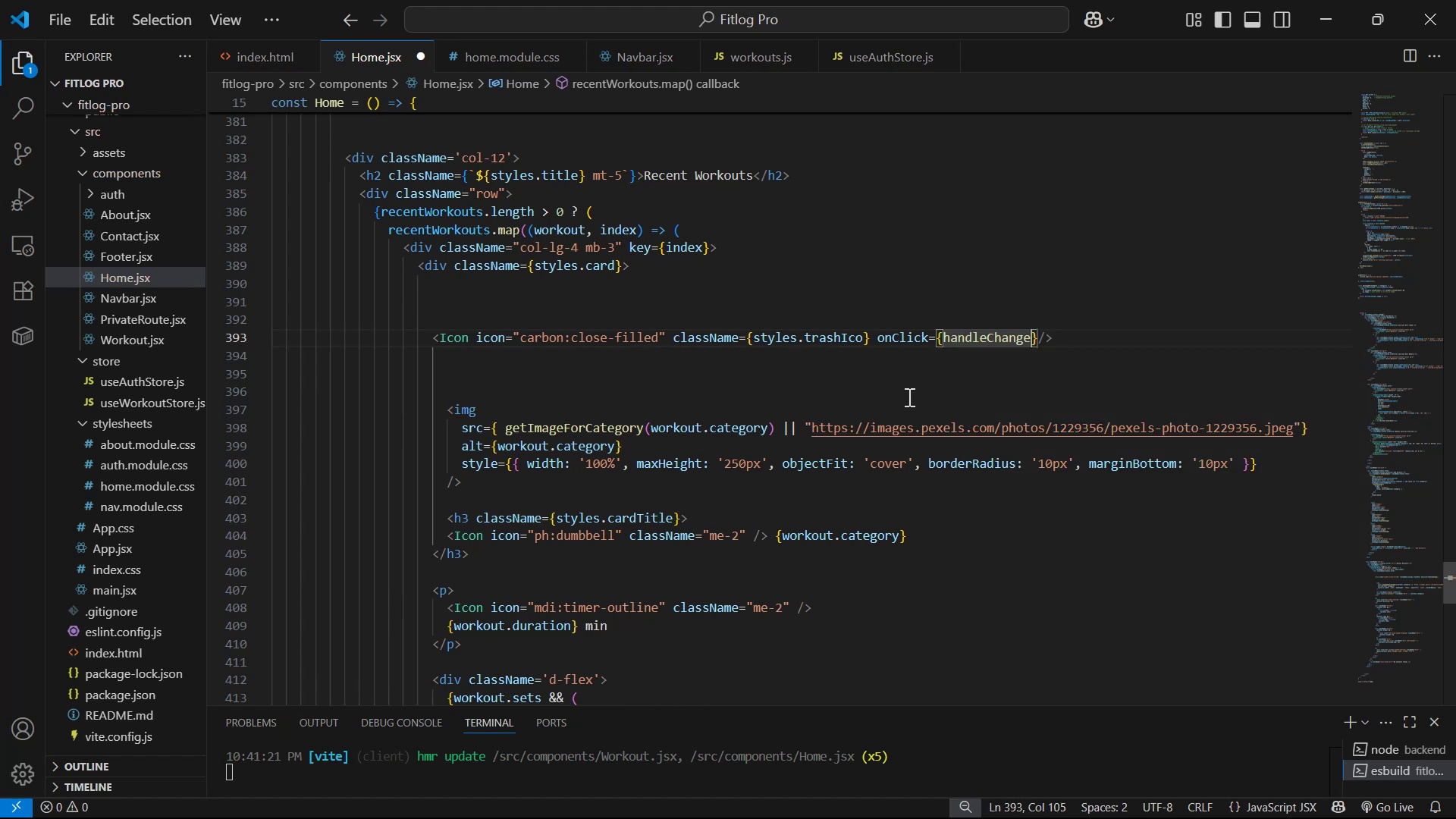 
key(Backspace)
key(Backspace)
key(Backspace)
key(Backspace)
key(Backspace)
key(Backspace)
type(Delete)
 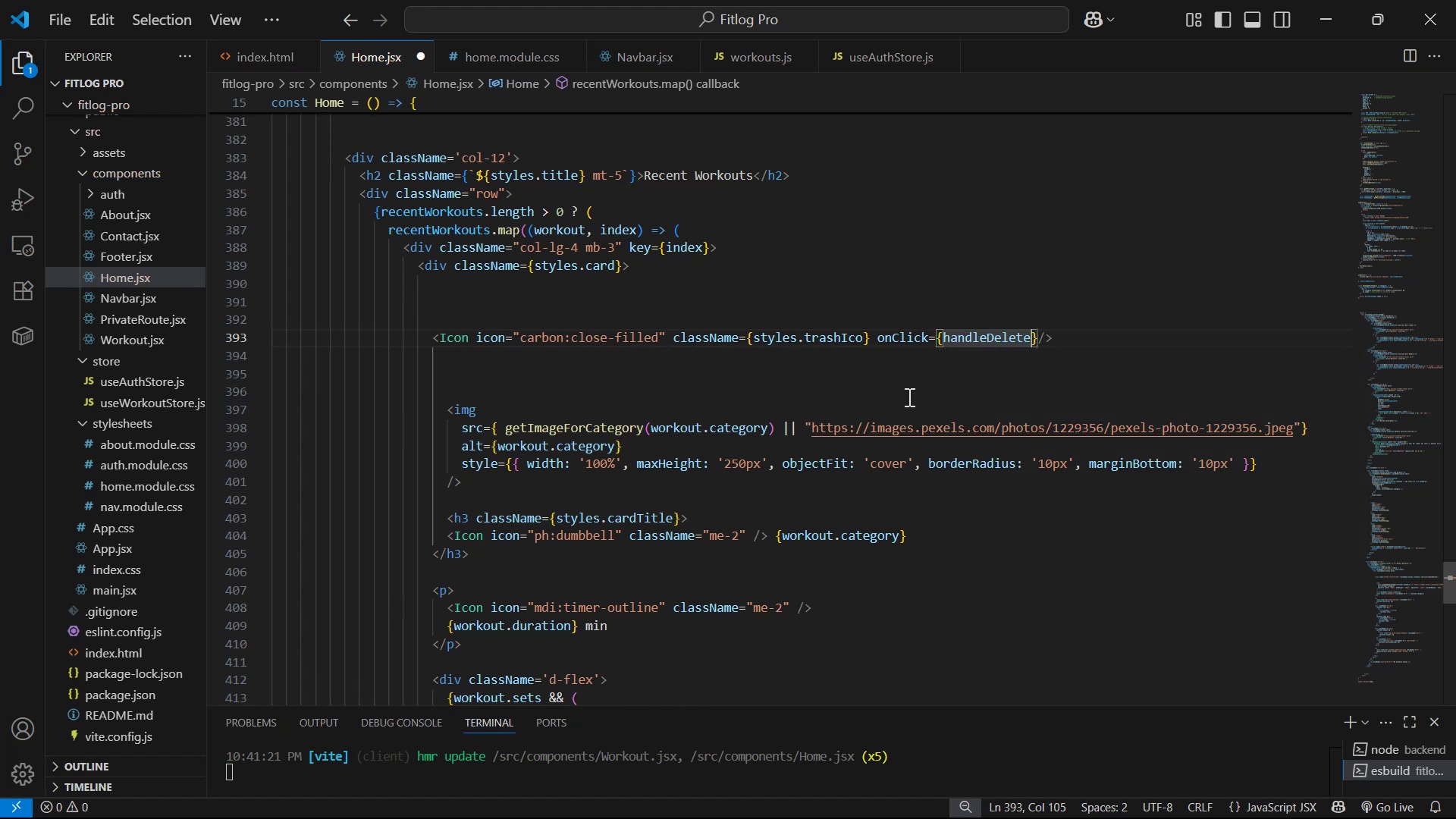 
 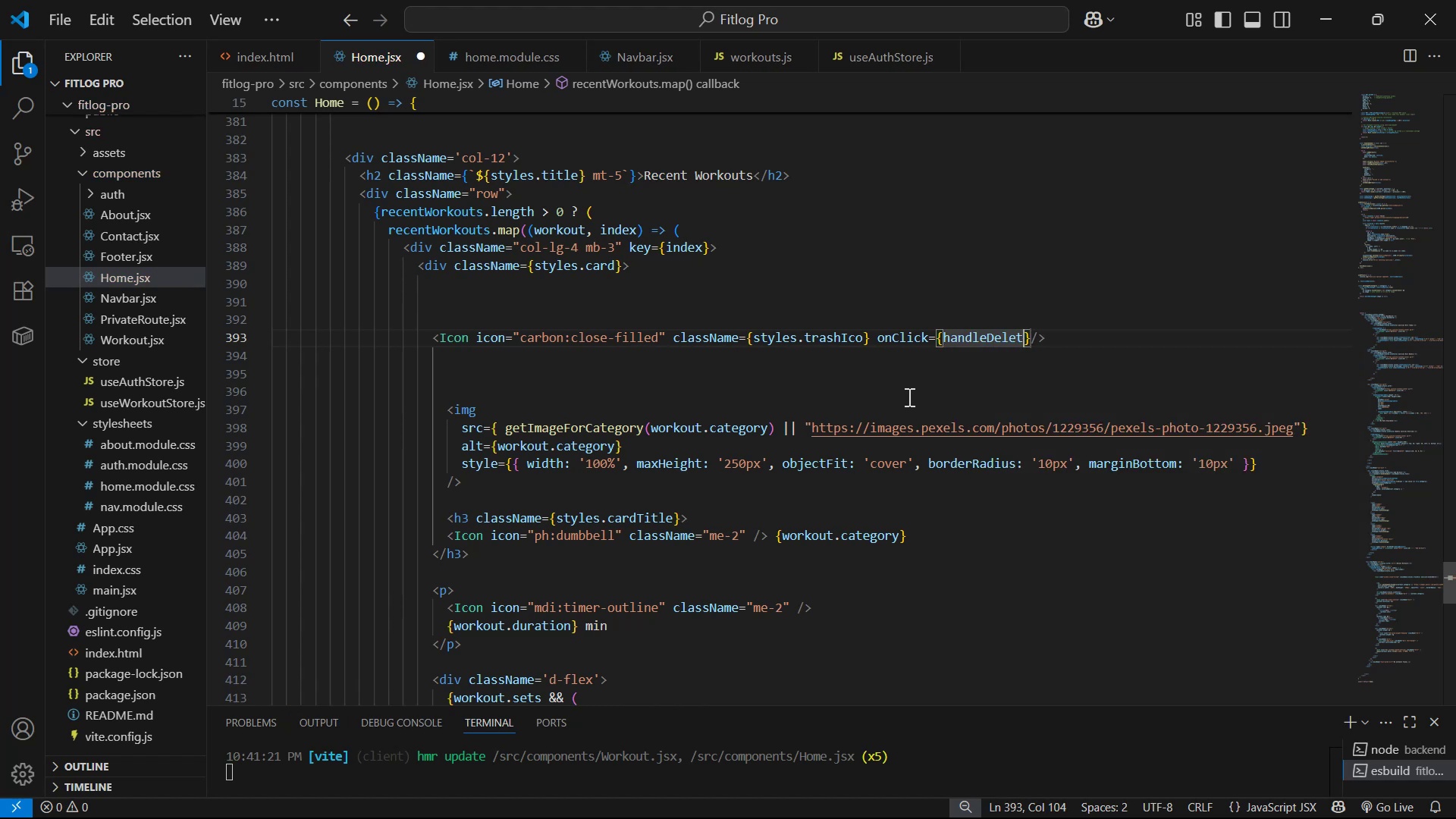 
key(Control+ControlLeft)
 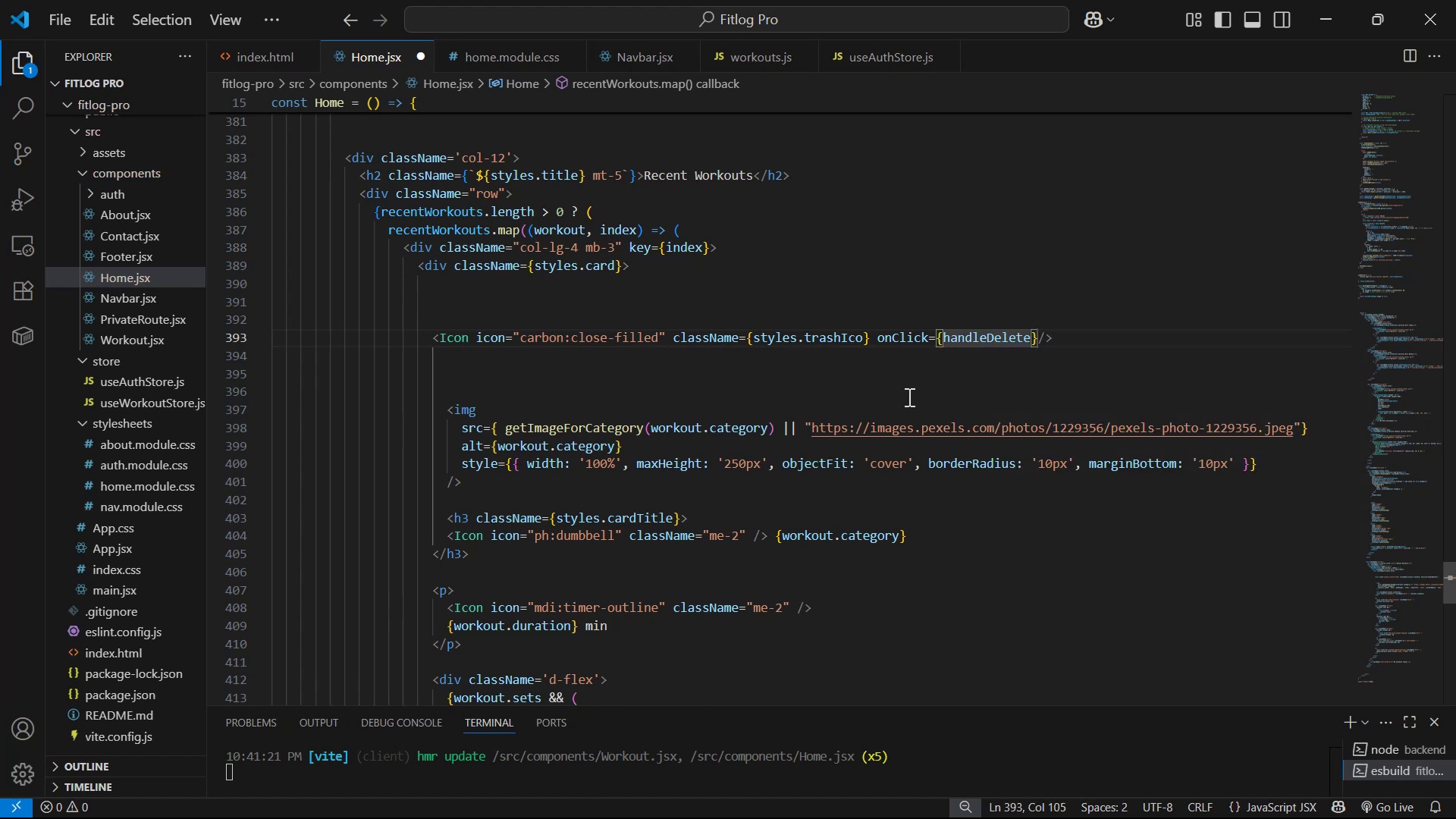 
key(S)
 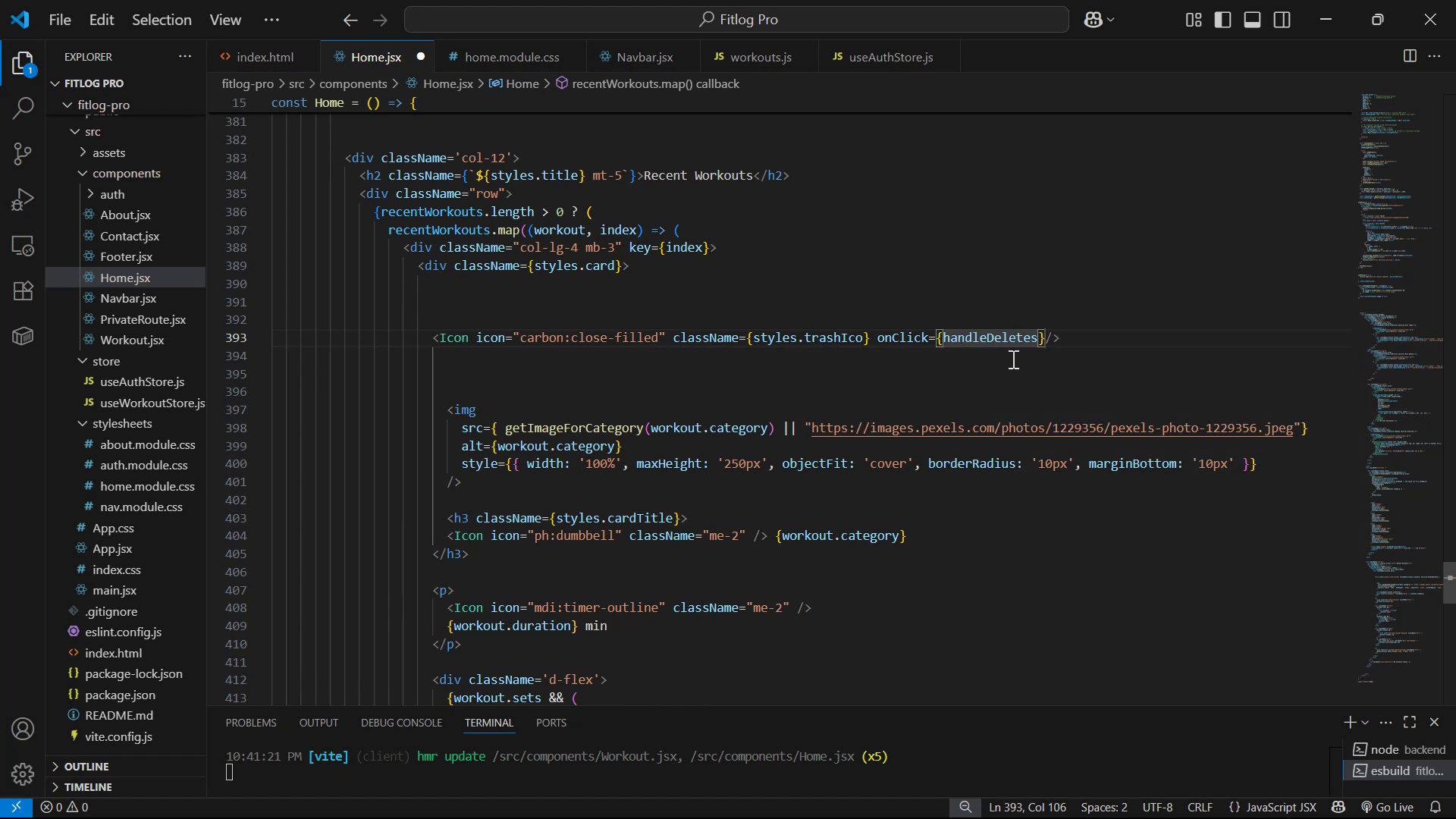 
key(Backspace)
 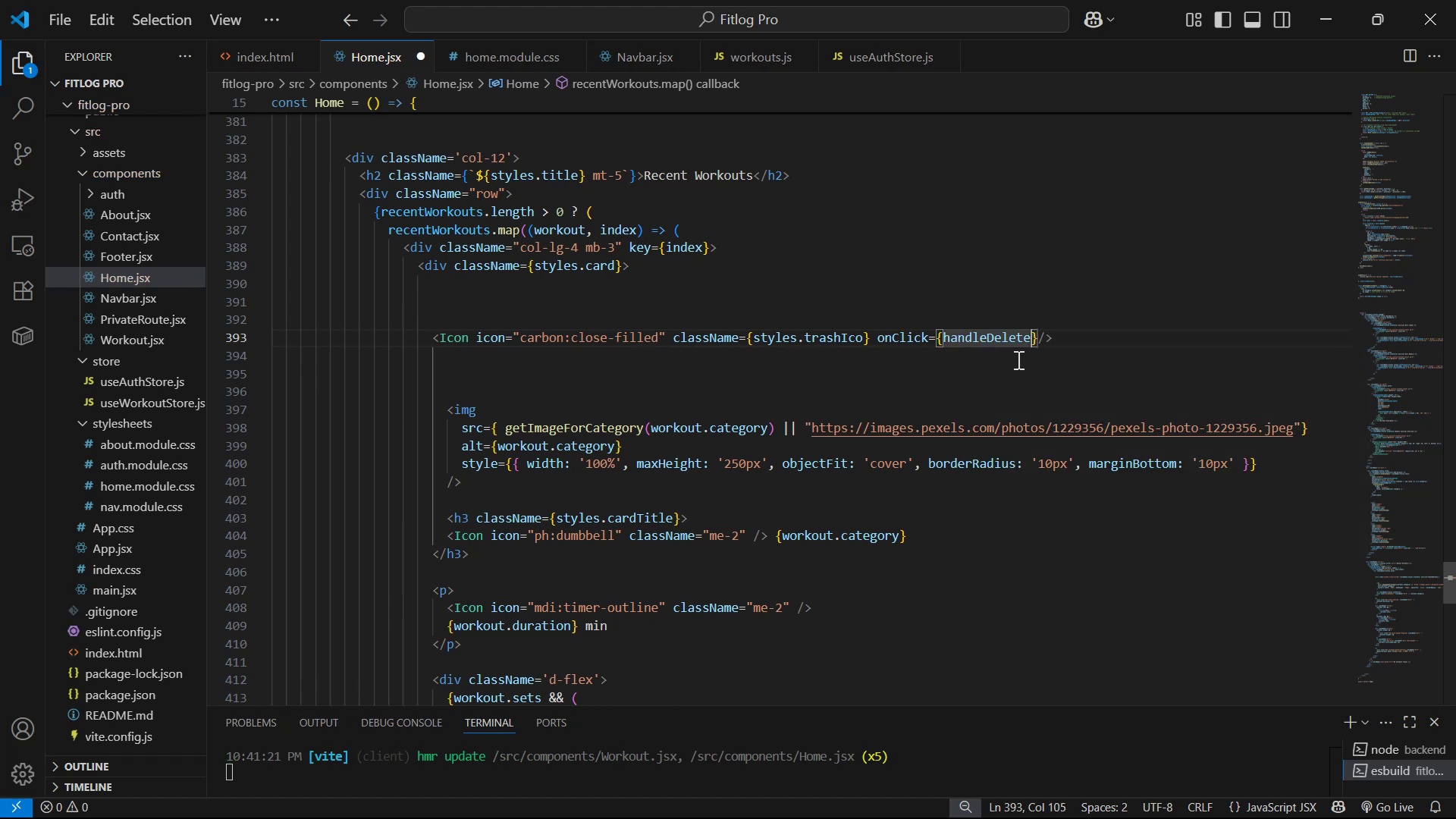 
key(Control+S)
 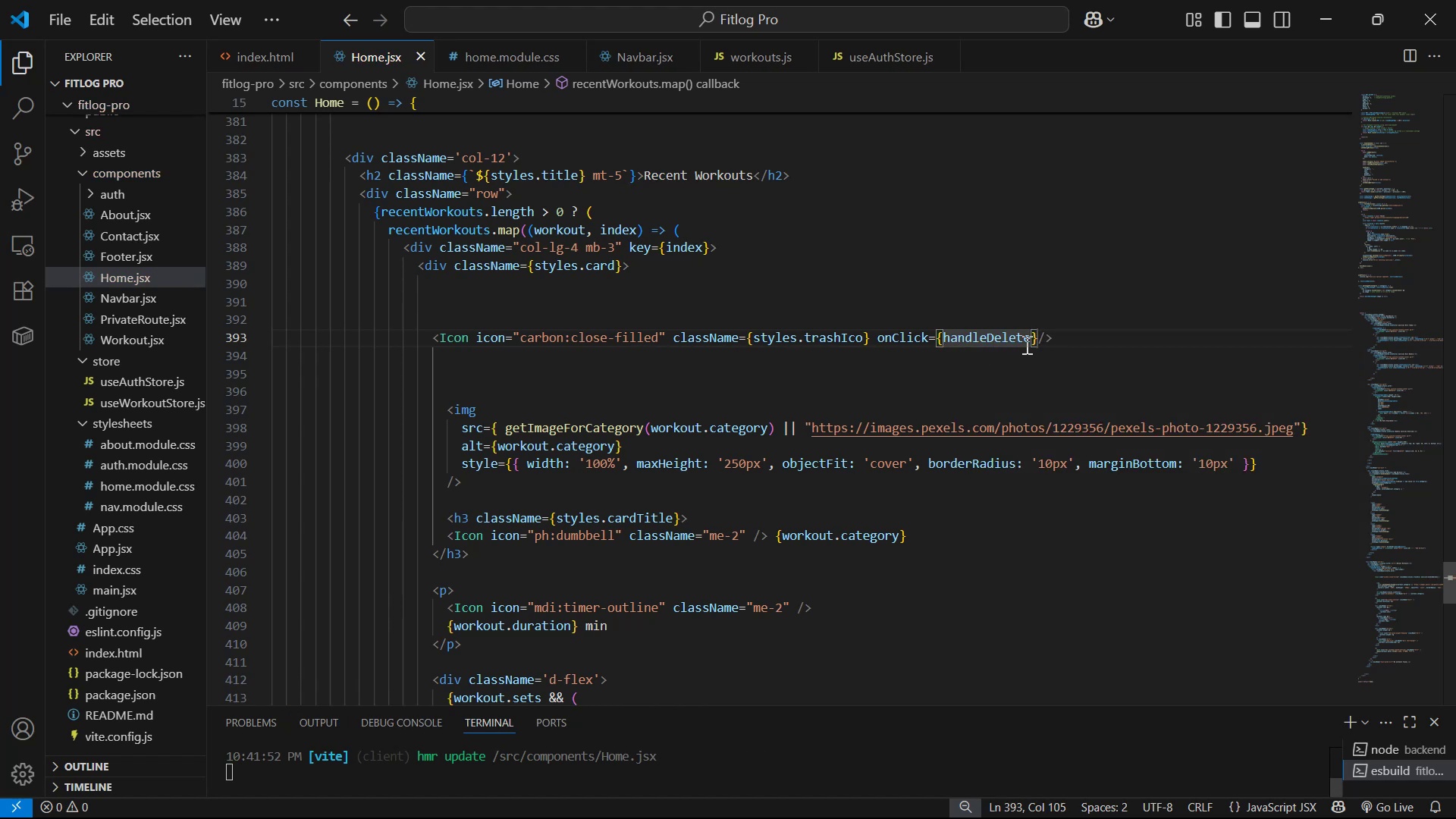 
left_click_drag(start_coordinate=[1028, 335], to_coordinate=[1020, 337])
 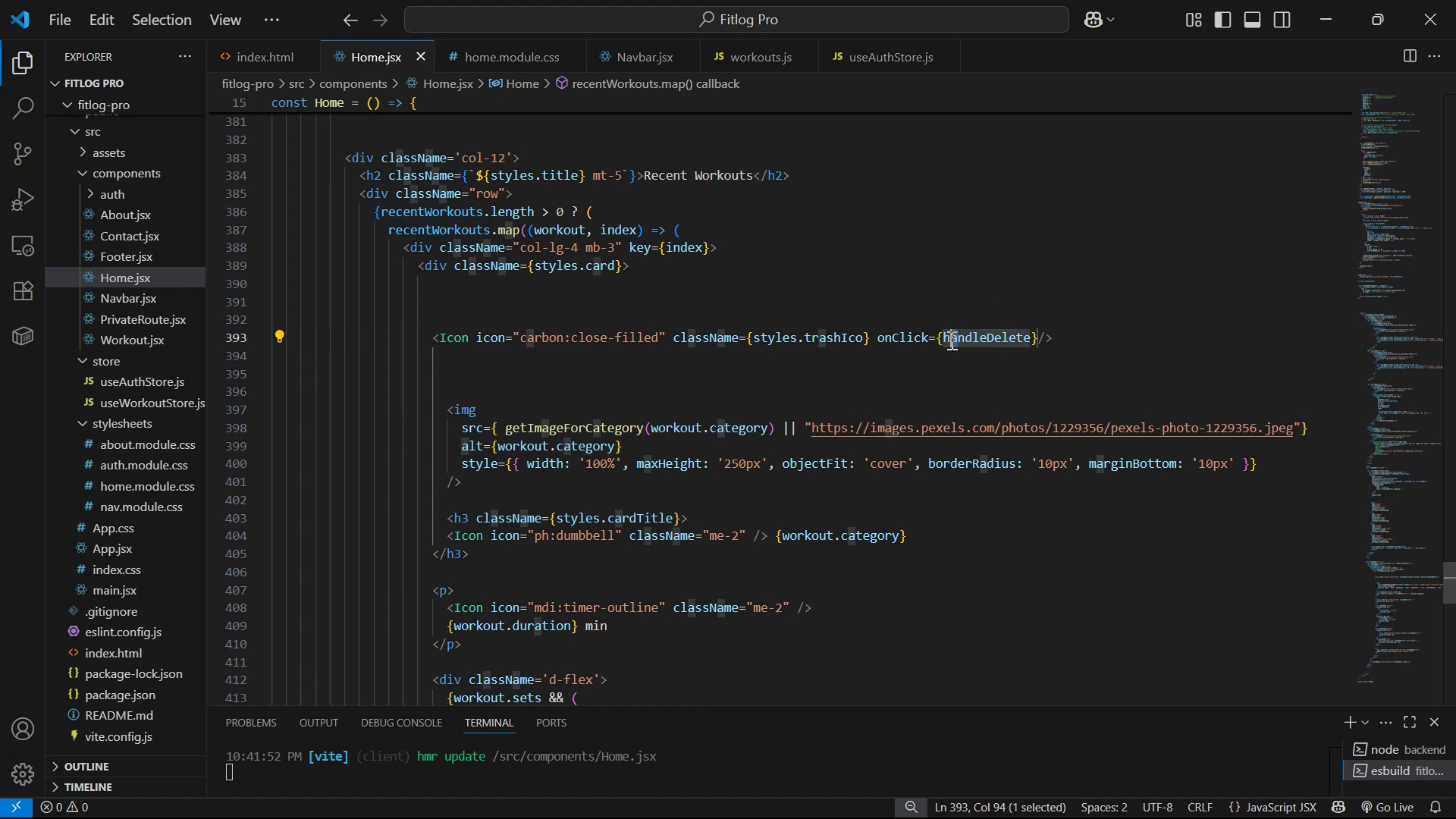 
double_click([943, 334])
 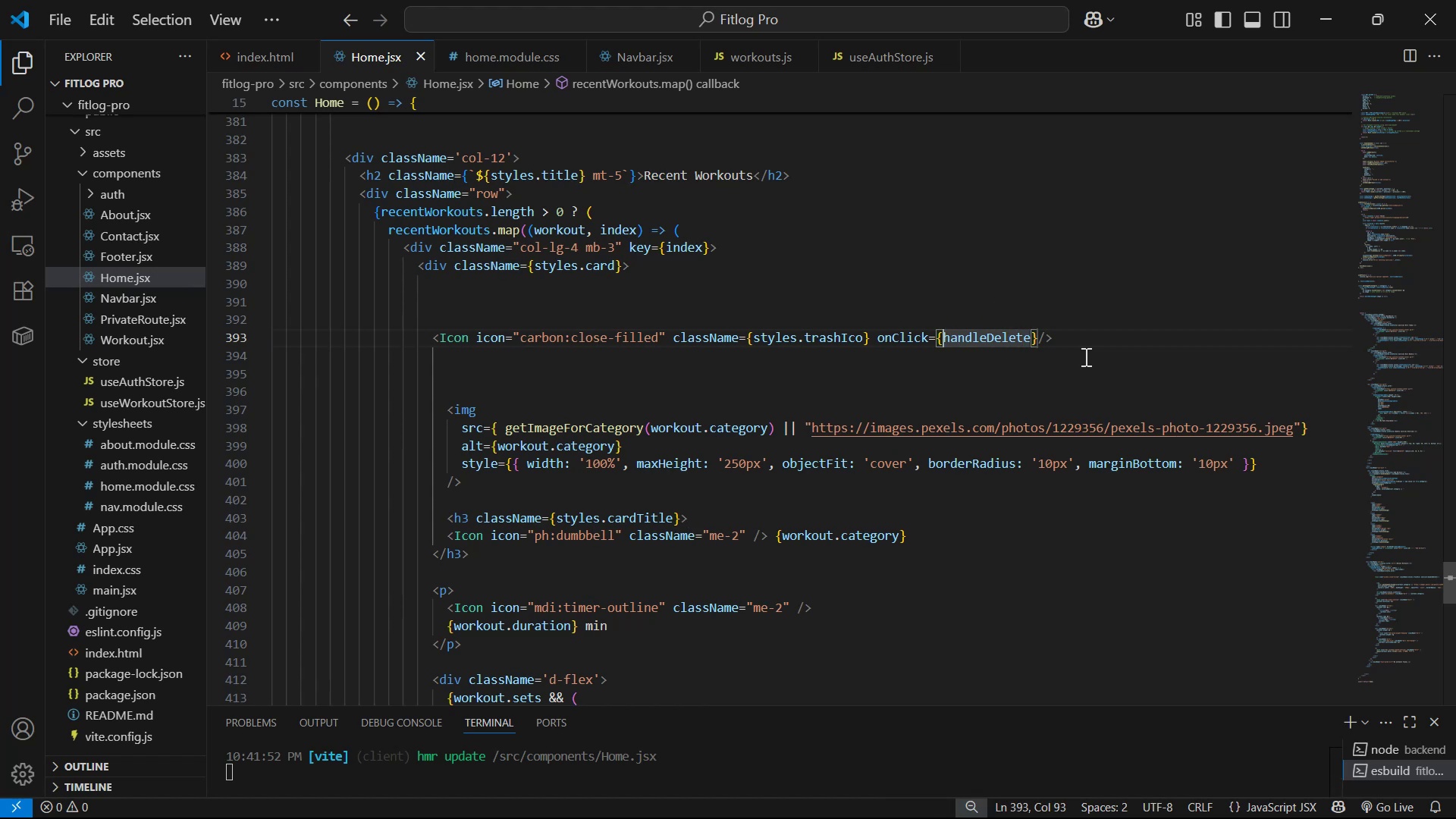 
scroll: coordinate [1153, 406], scroll_direction: up, amount: 6.0
 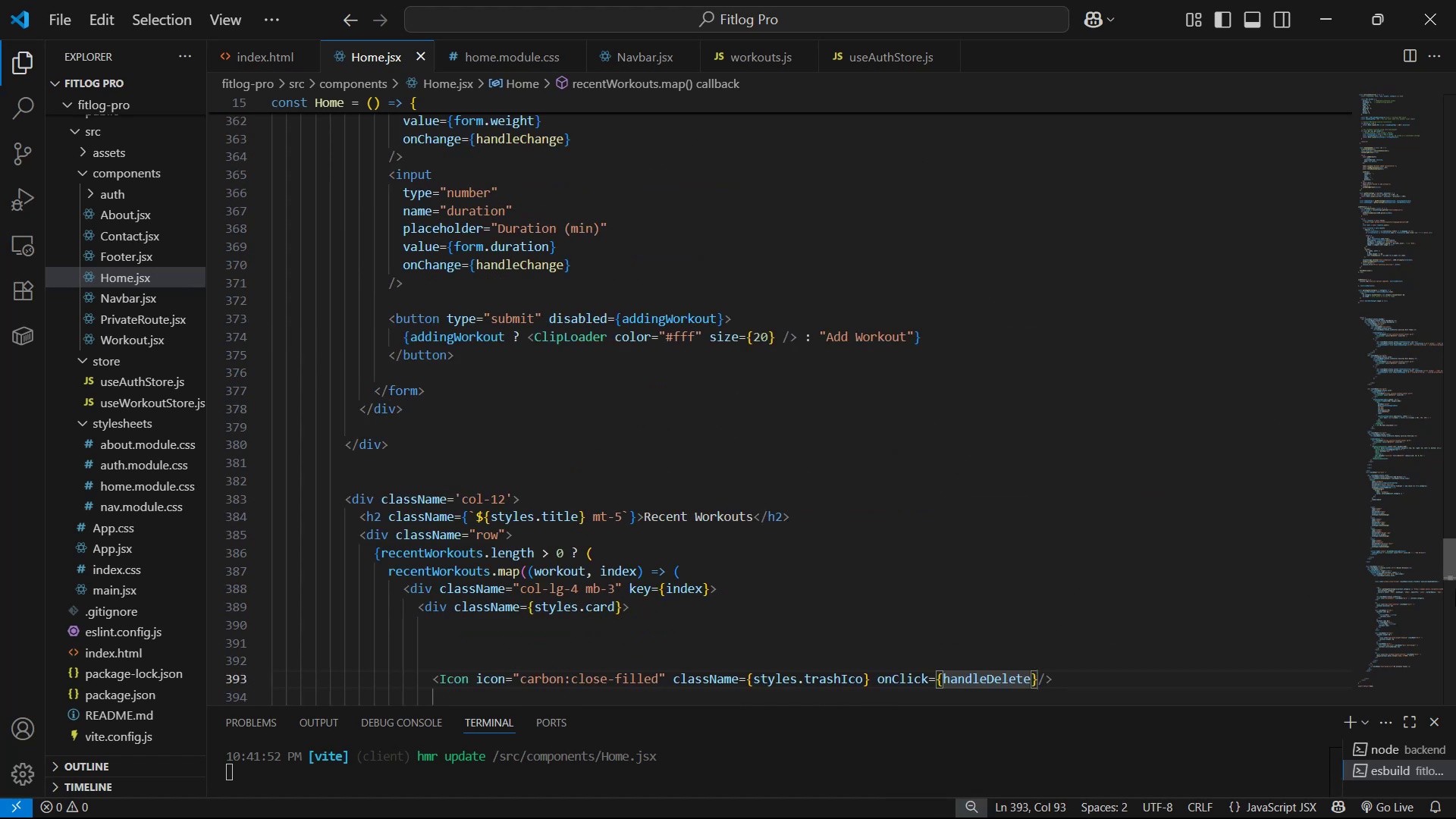 
left_click_drag(start_coordinate=[1455, 639], to_coordinate=[1455, 533])
 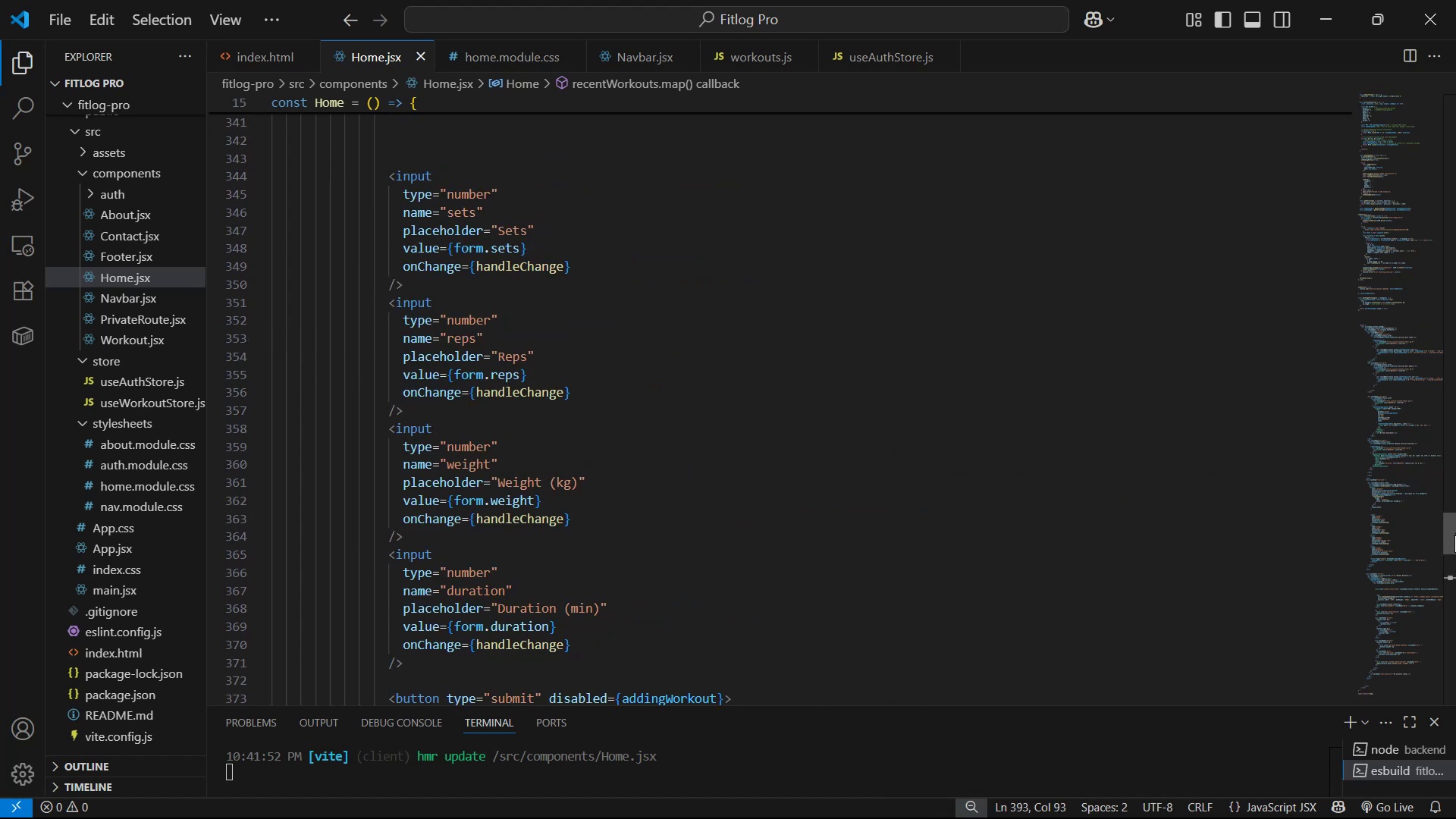 
left_click_drag(start_coordinate=[1453, 533], to_coordinate=[1455, 0])
 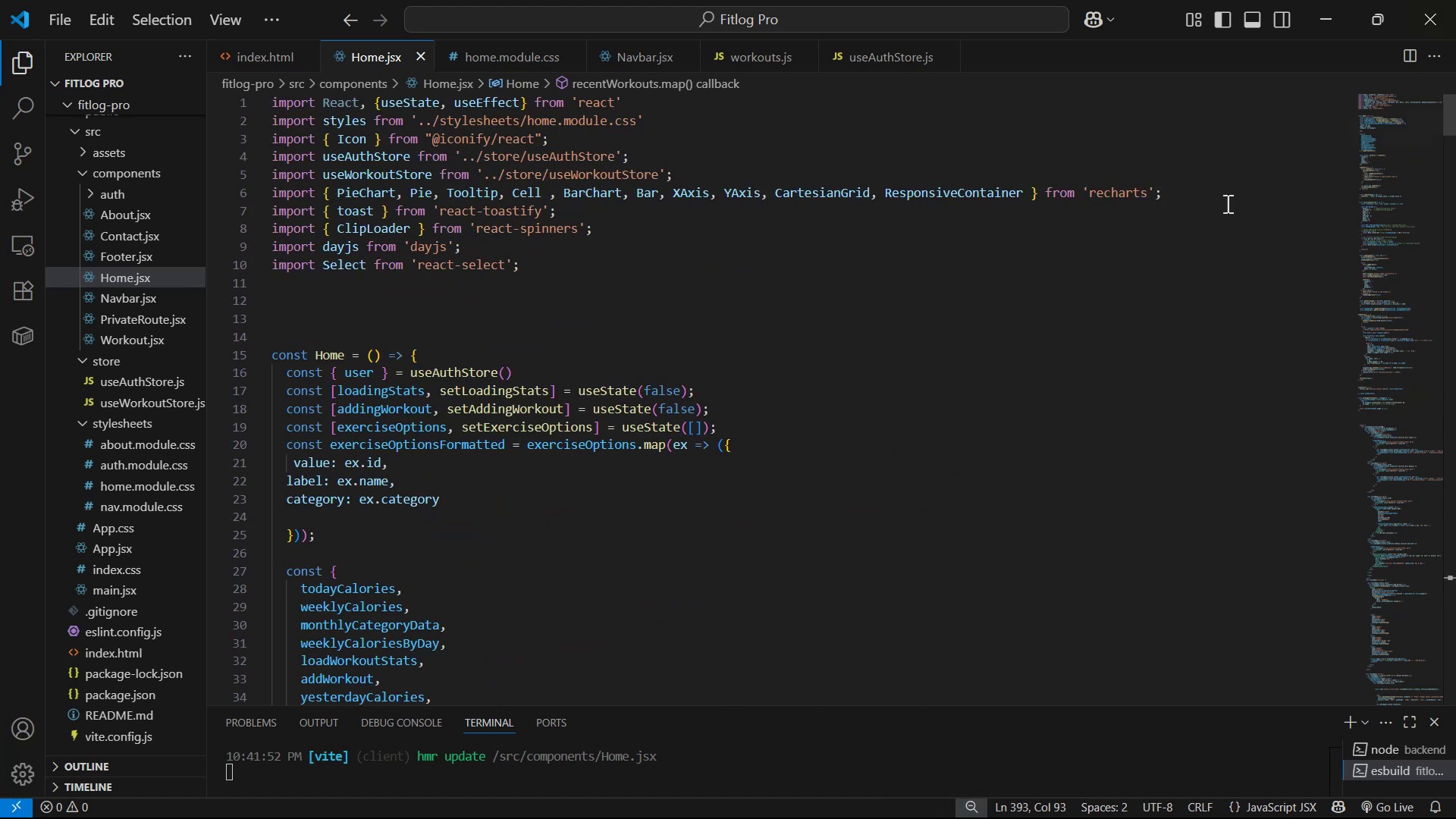 
scroll: coordinate [710, 472], scroll_direction: down, amount: 63.0
 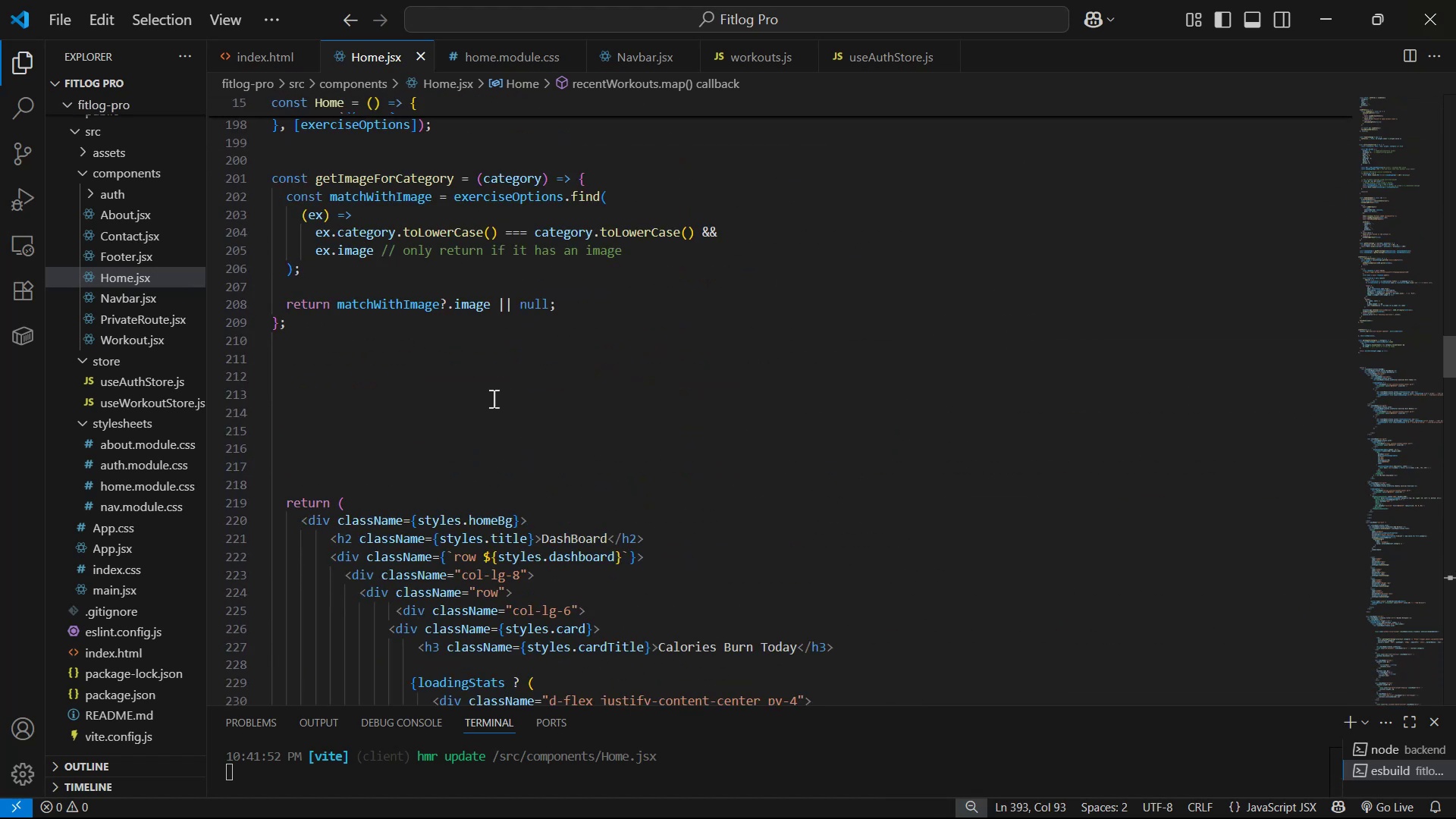 
left_click([428, 329])
 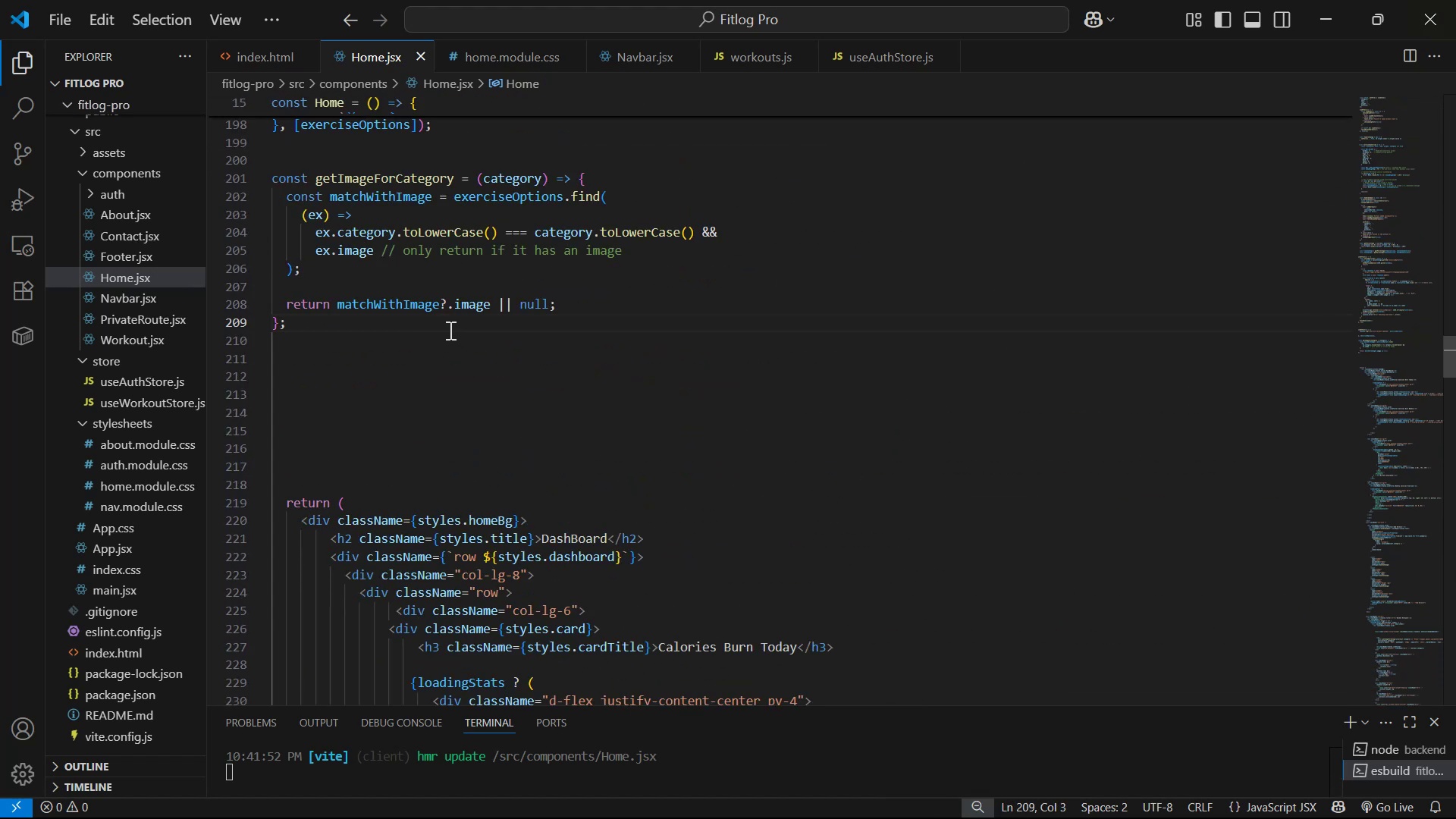 
key(Enter)
 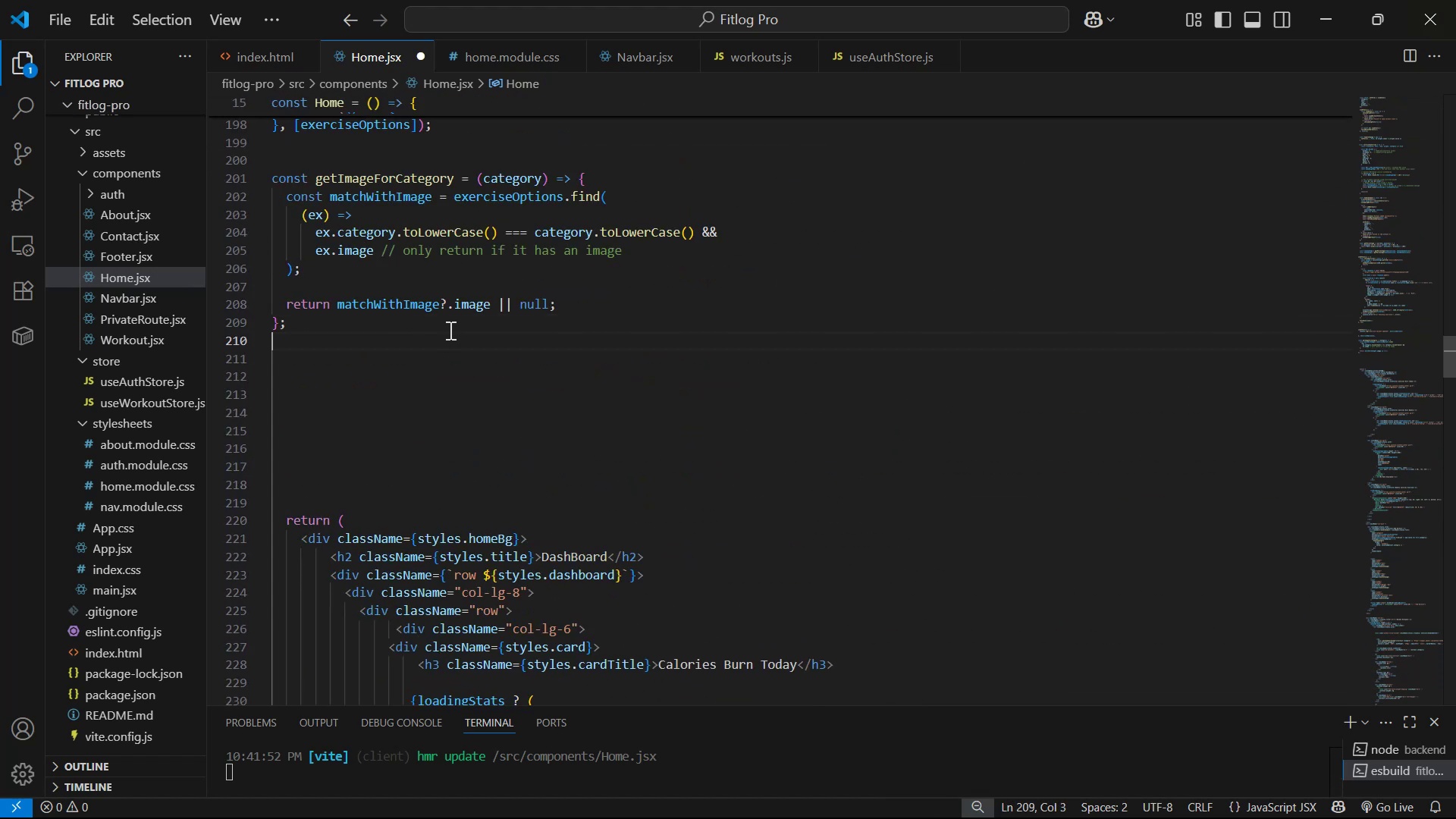 
key(Enter)
 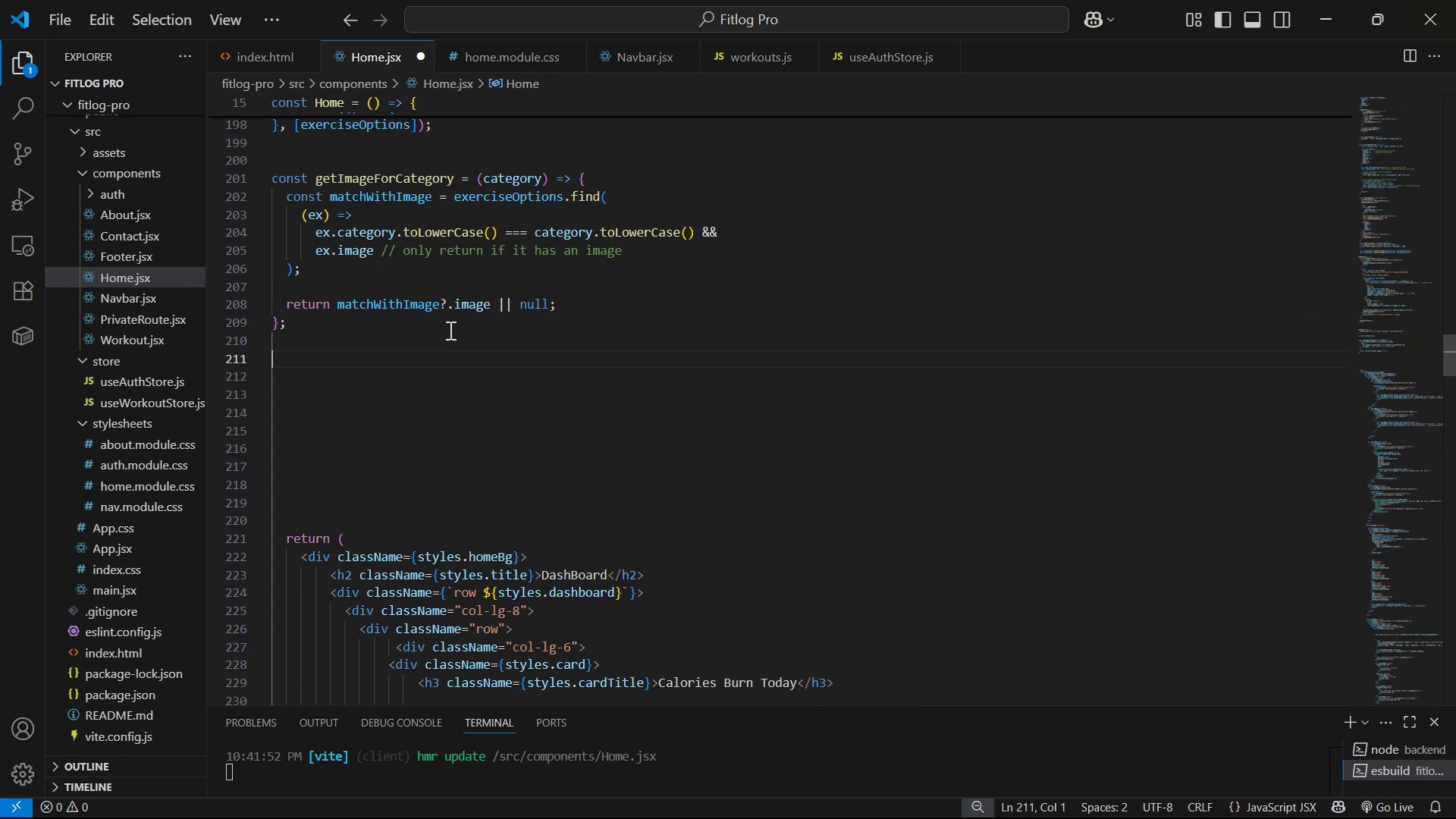 
key(Enter)
 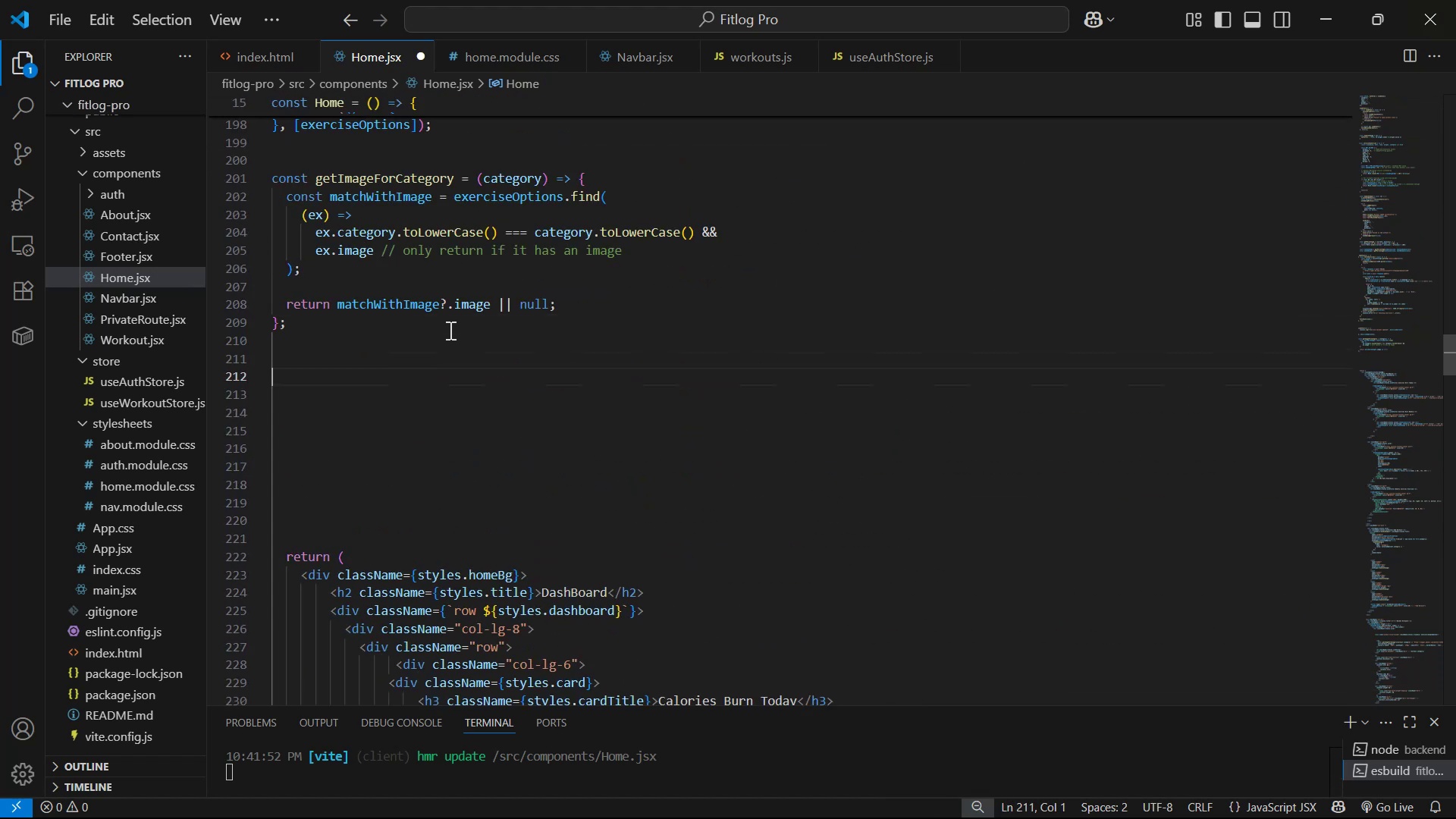 
key(Enter)
 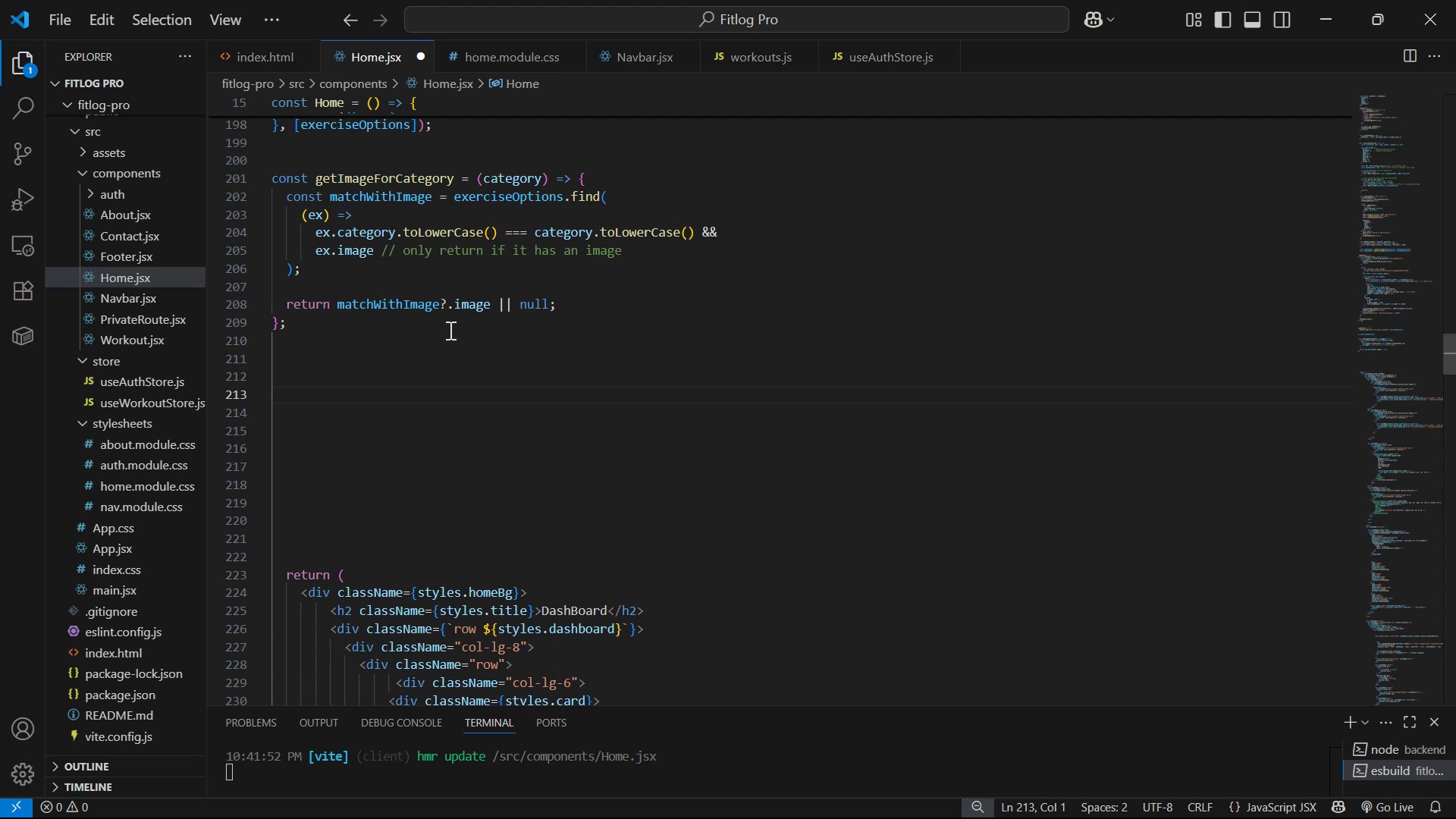 
type(const hand)
key(Backspace)
key(Backspace)
key(Backspace)
key(Backspace)
 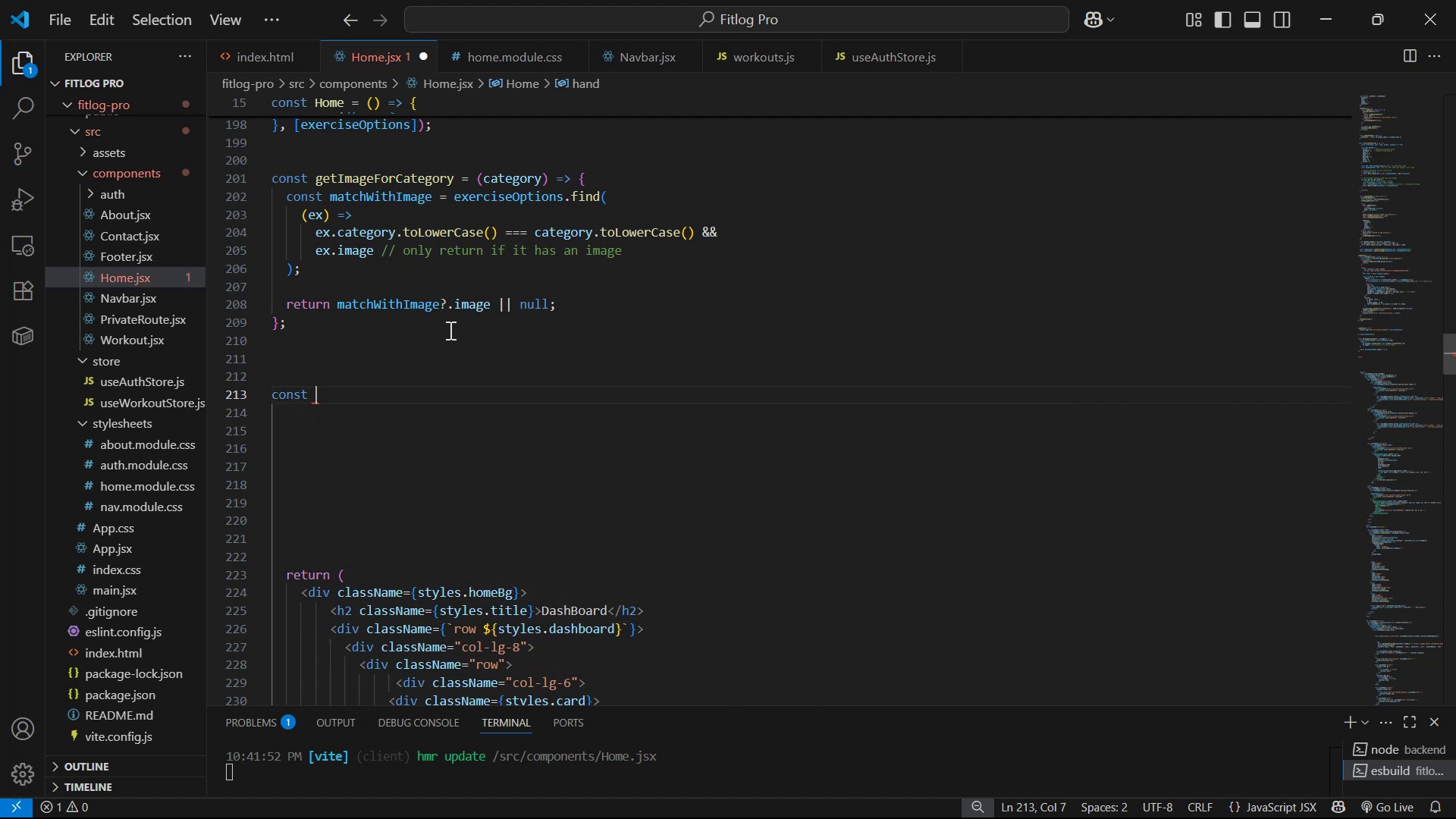 
key(Control+ControlLeft)
 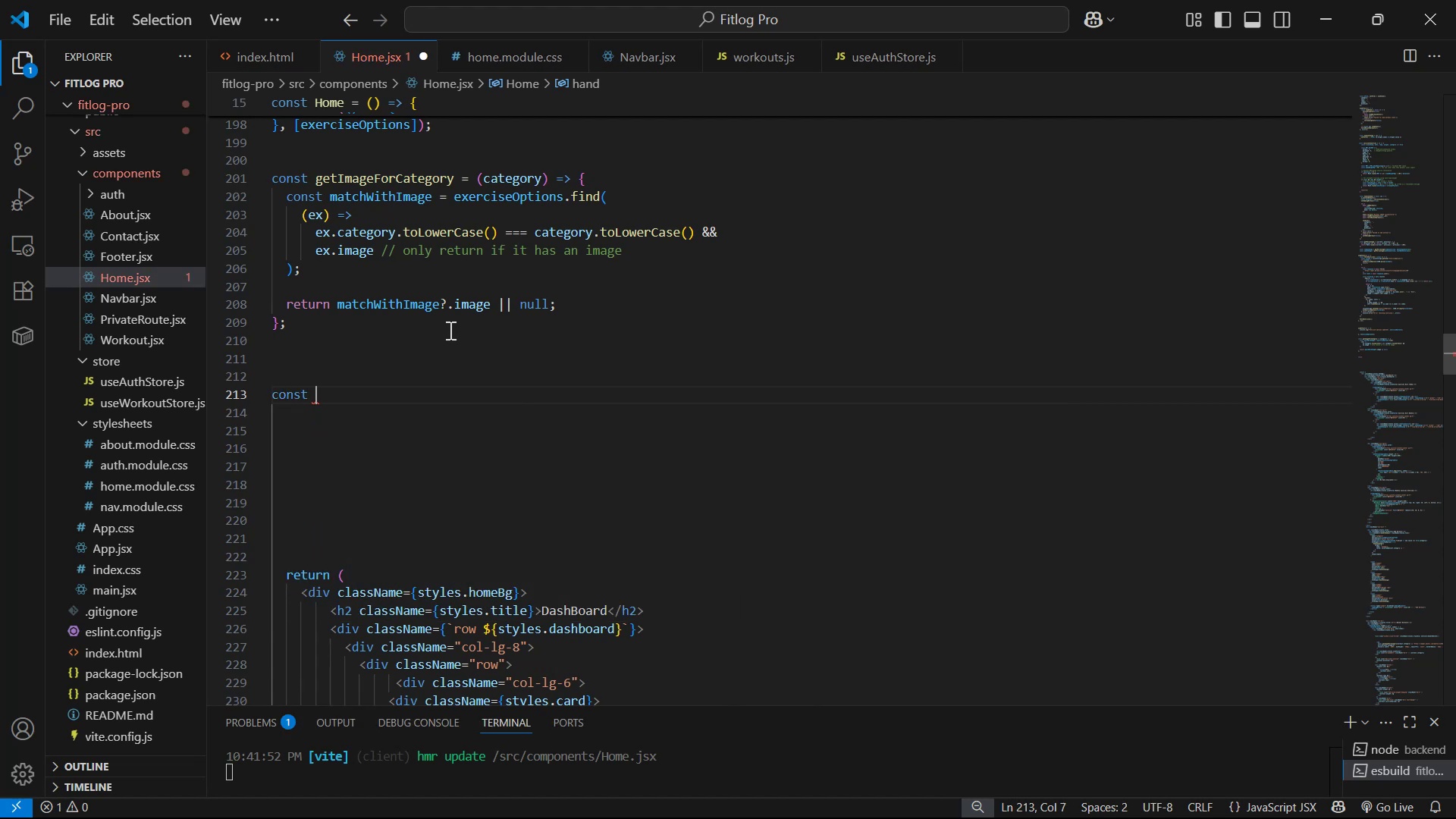 
key(Control+V)
 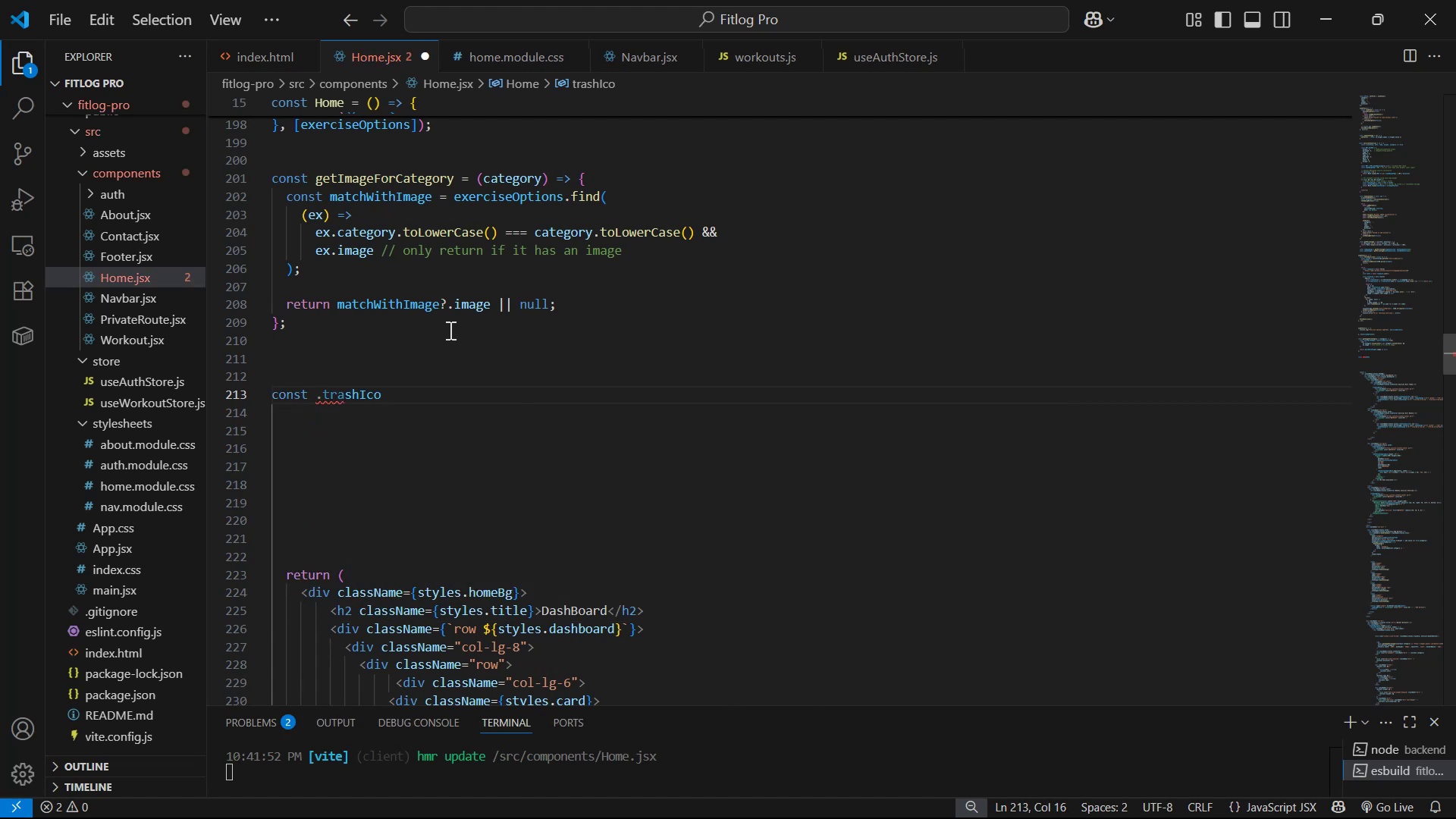 
key(Control+Z)
 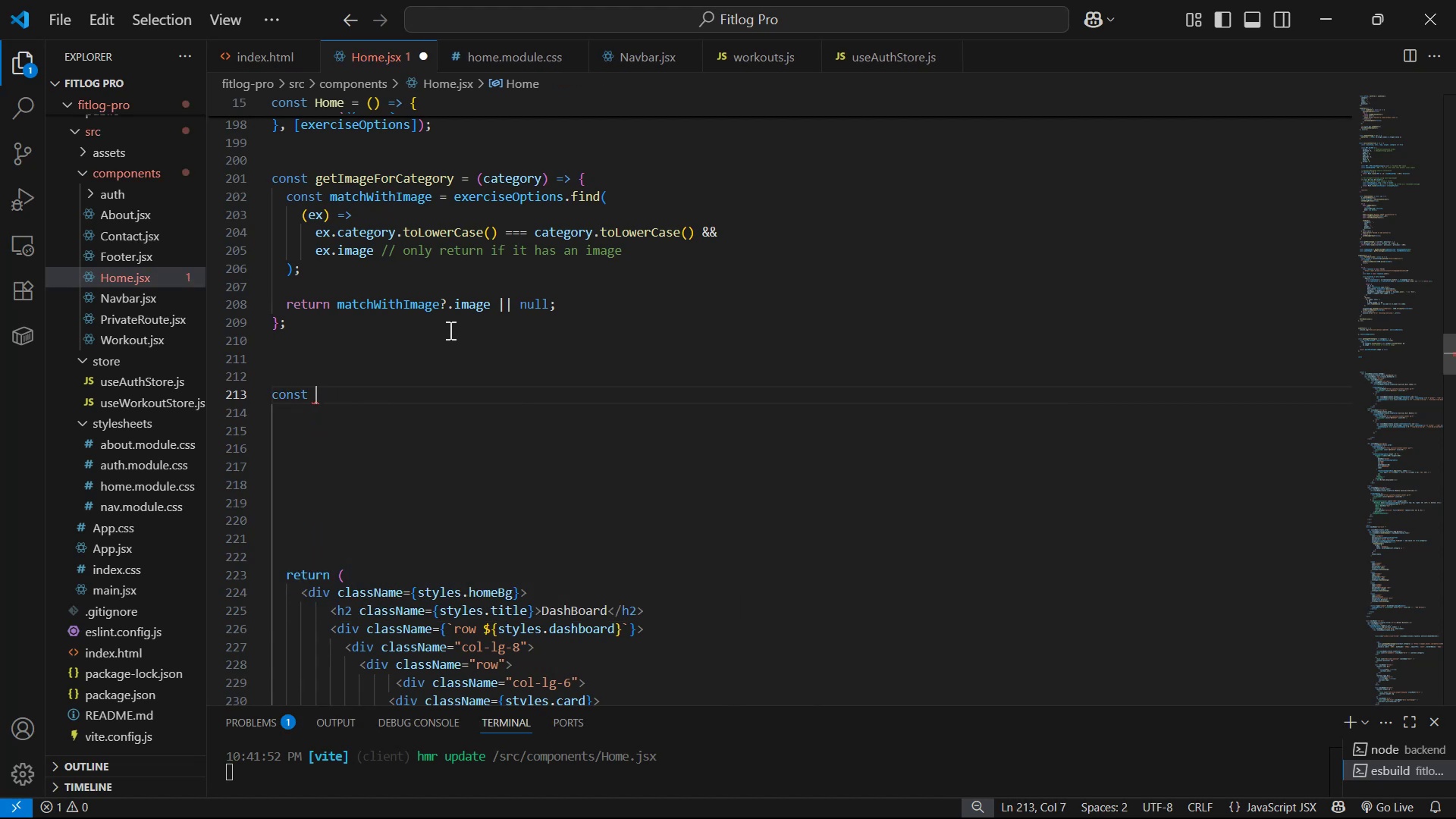 
type(hande)
key(Backspace)
type(leDele)
 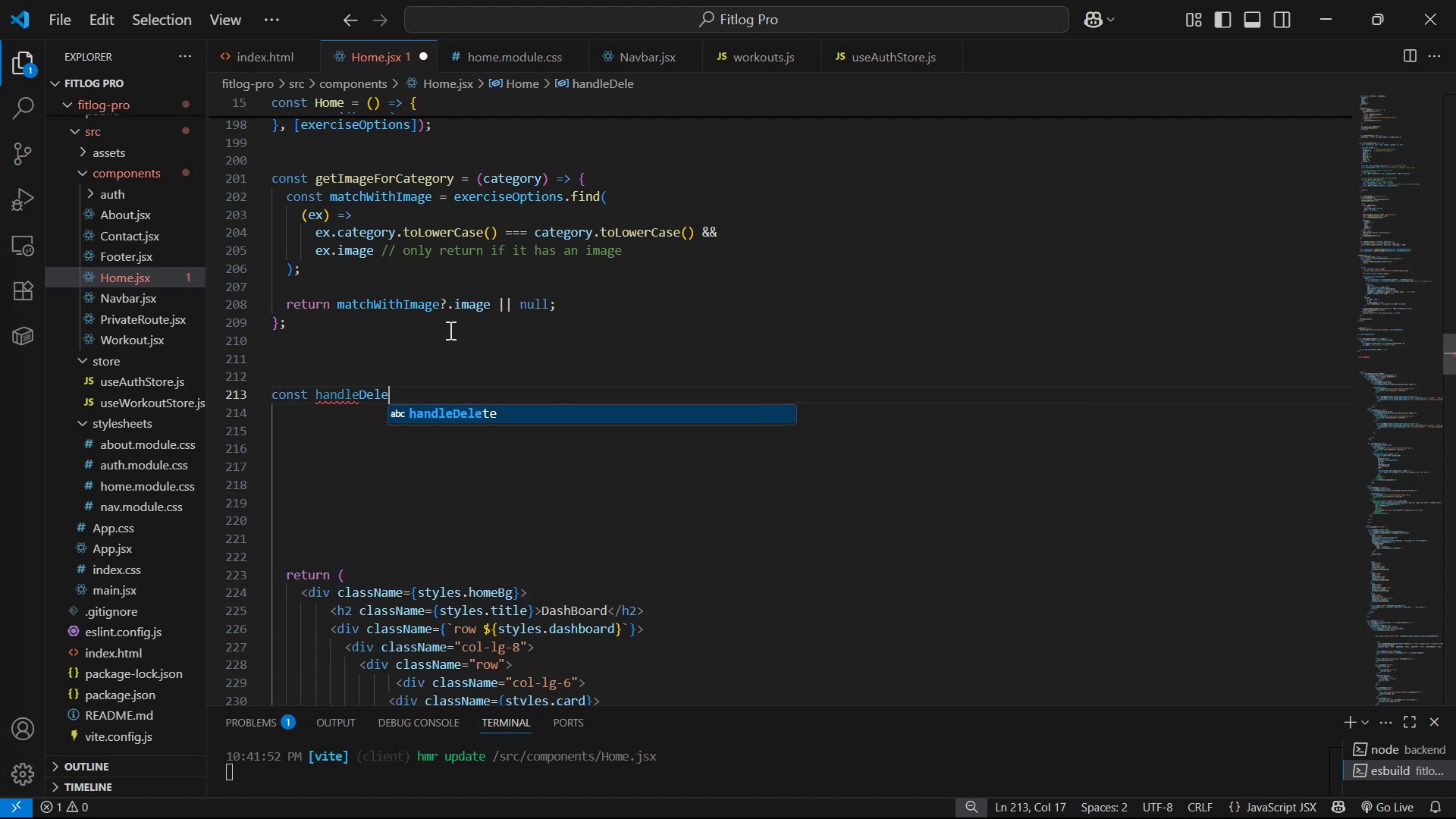 
 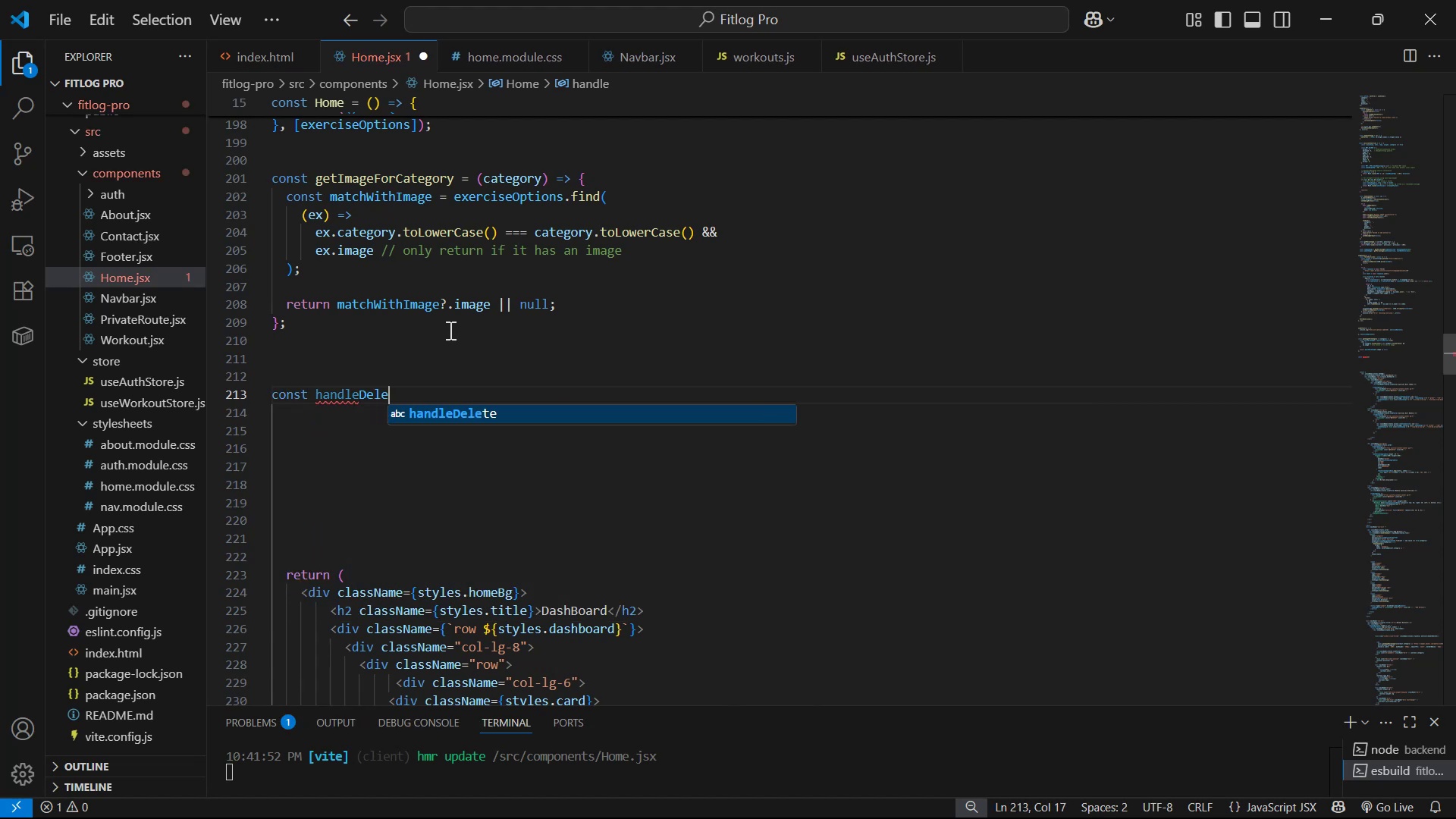 
key(Enter)
 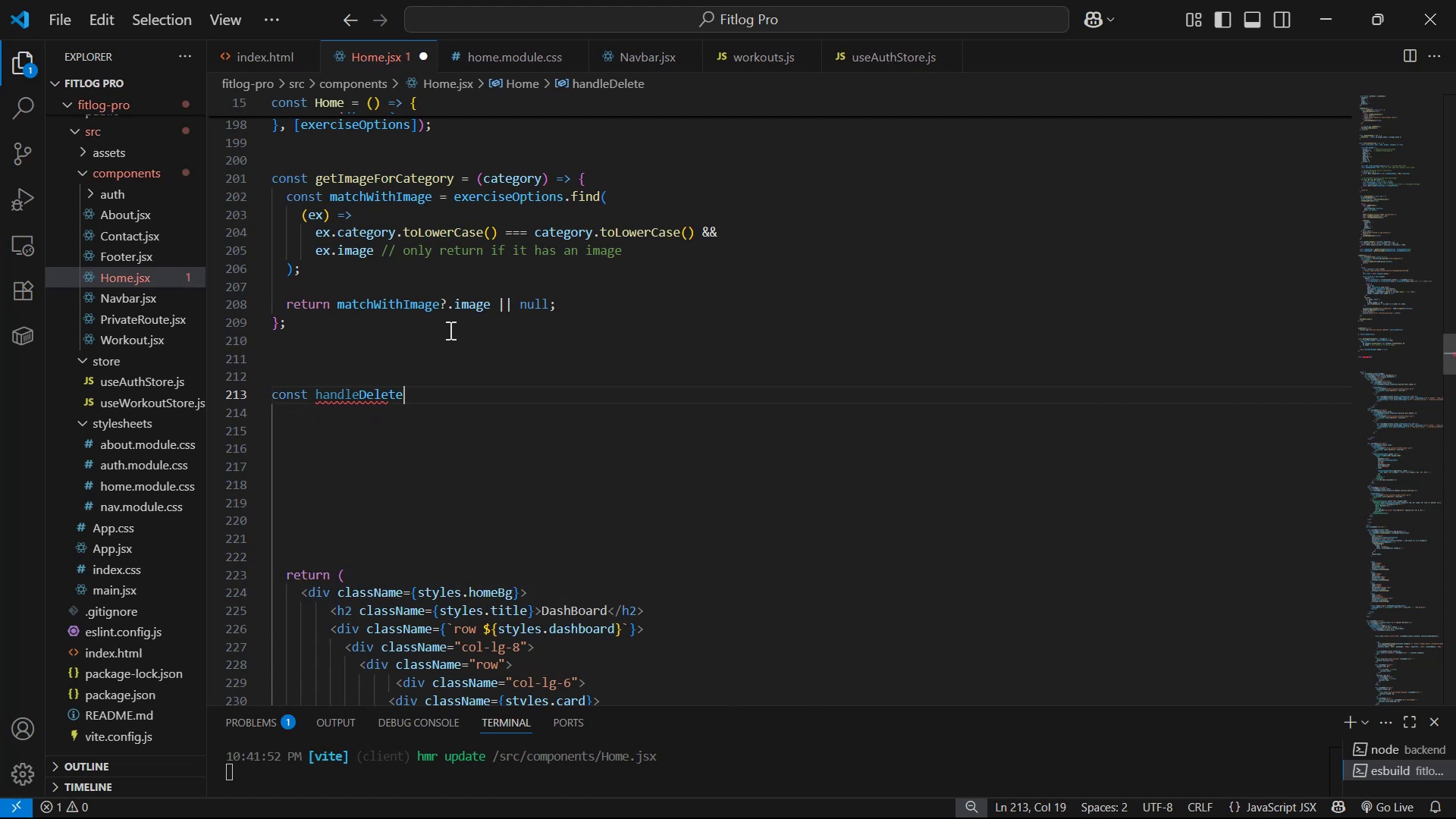 
key(Space)
 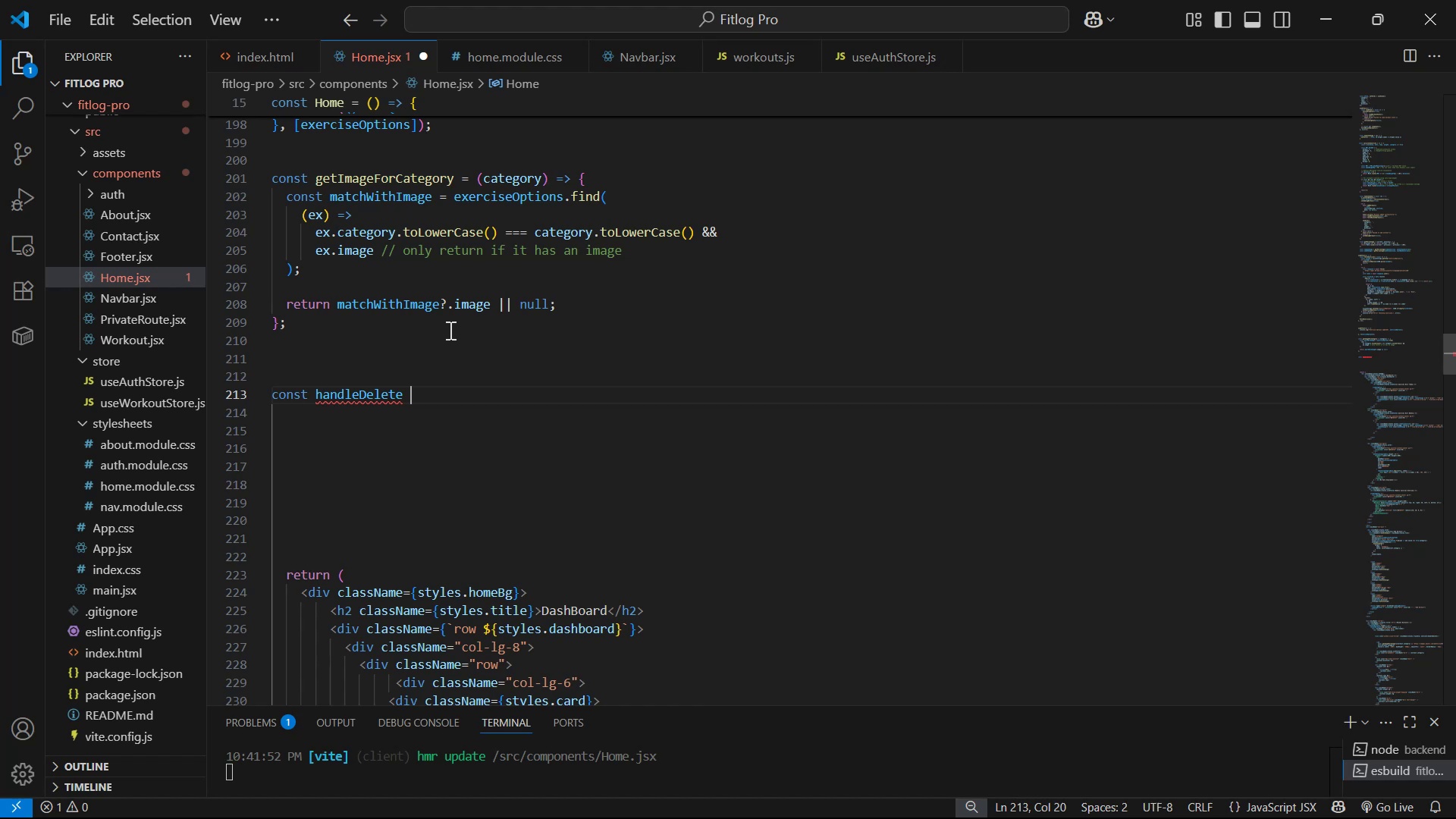 
key(Equal)
 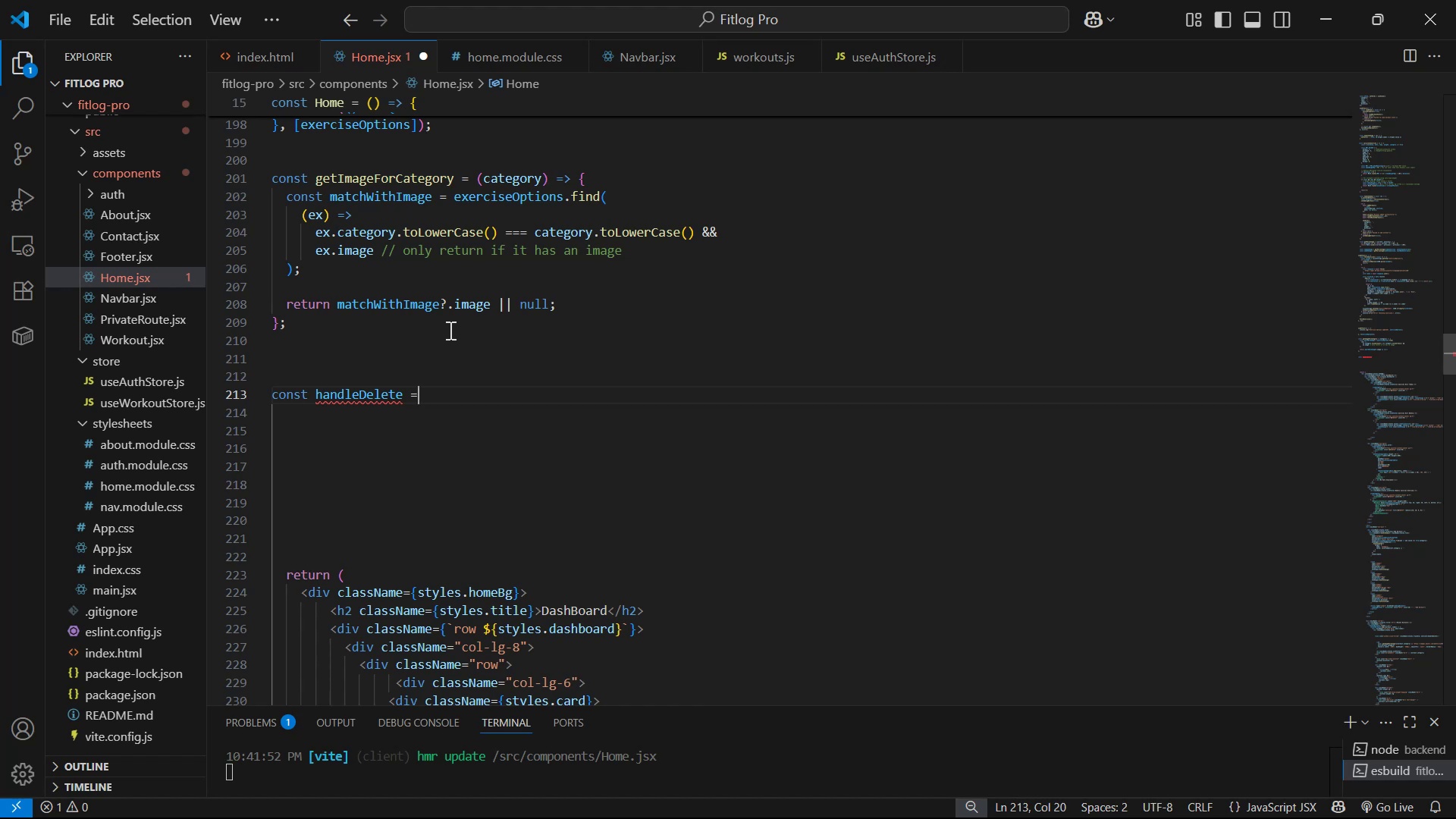 
key(Space)
 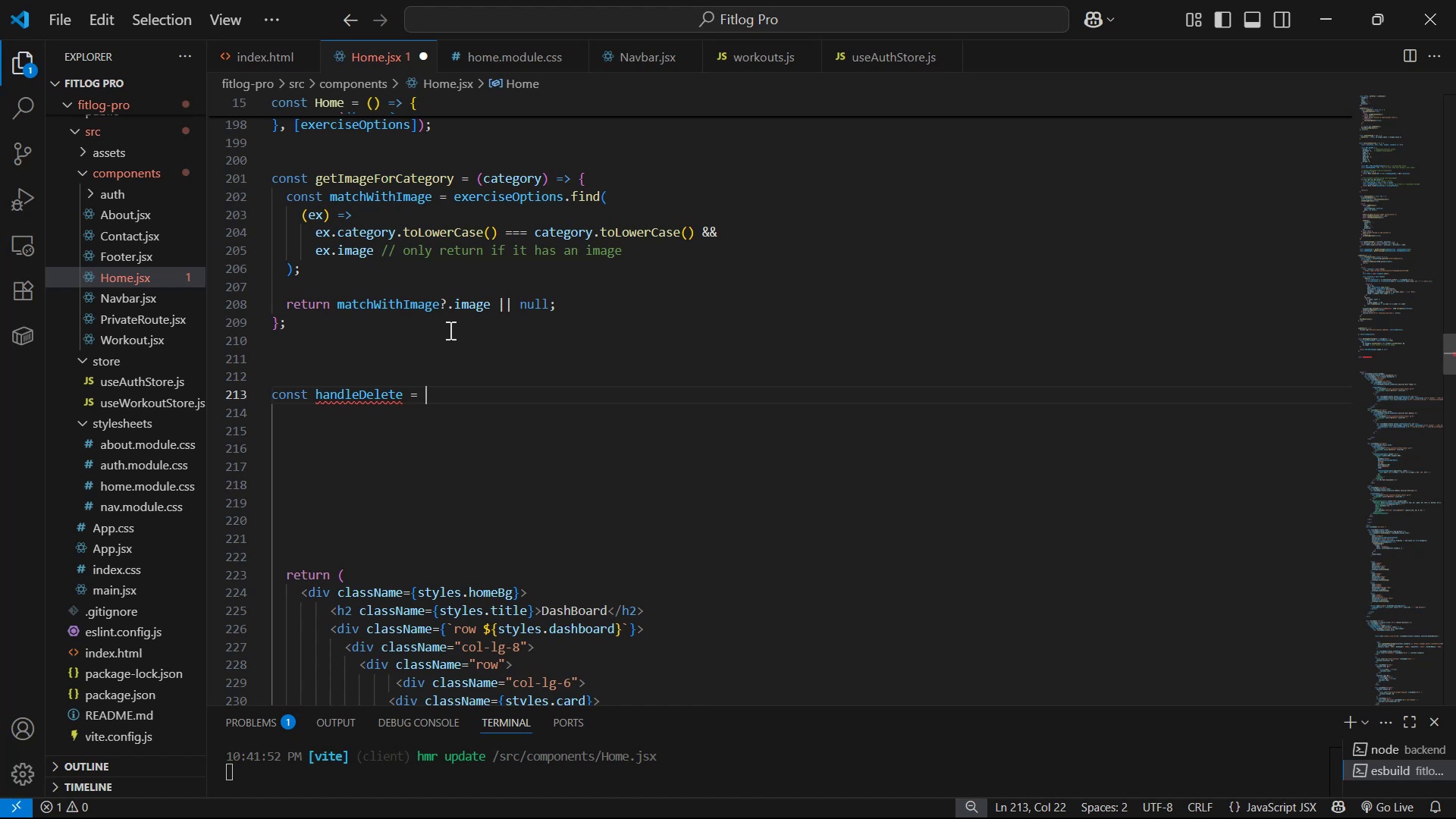 
key(Shift+ShiftLeft)
 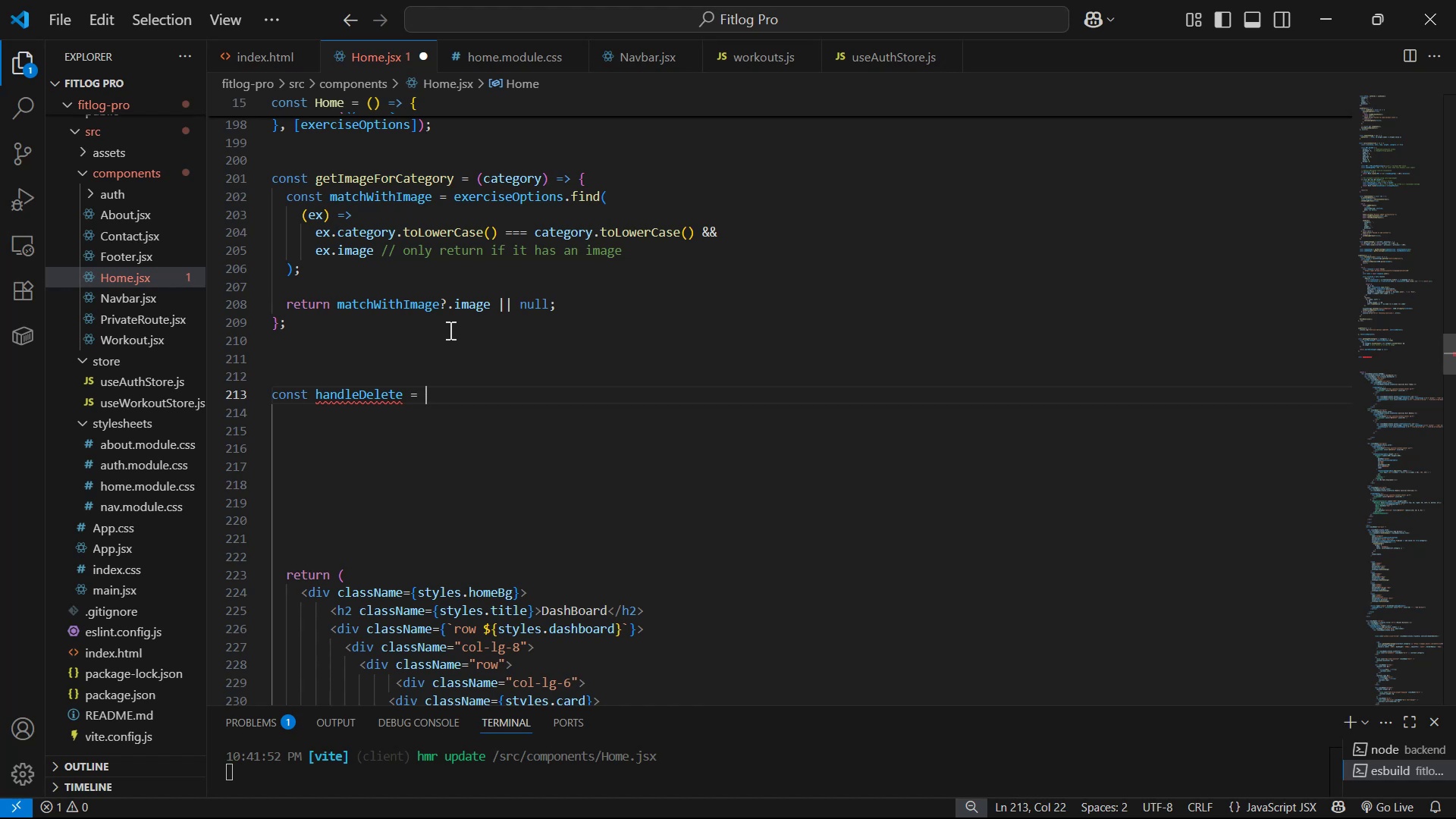 
key(Shift+9)
 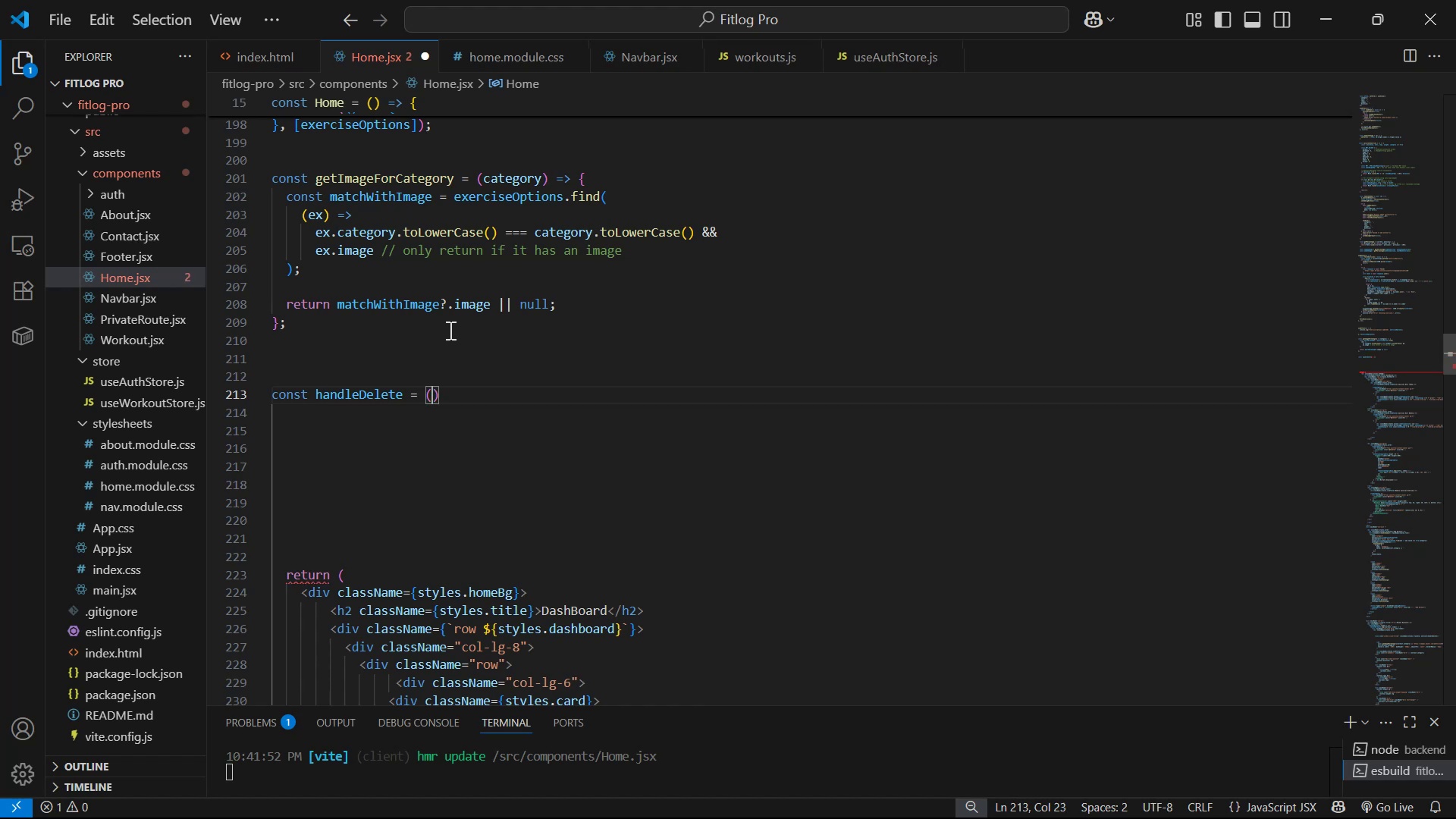 
key(ArrowRight)
 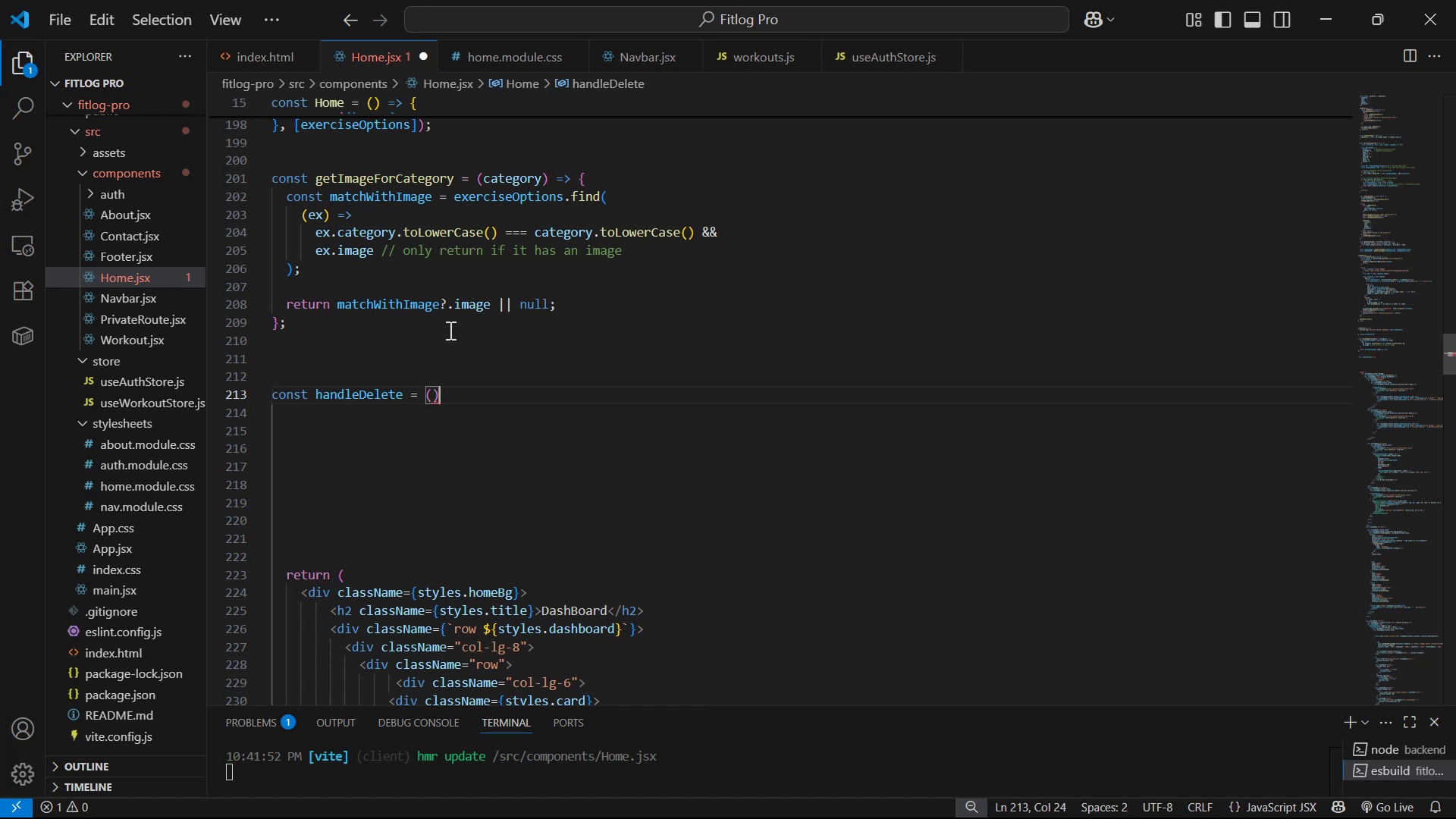 
key(Equal)
 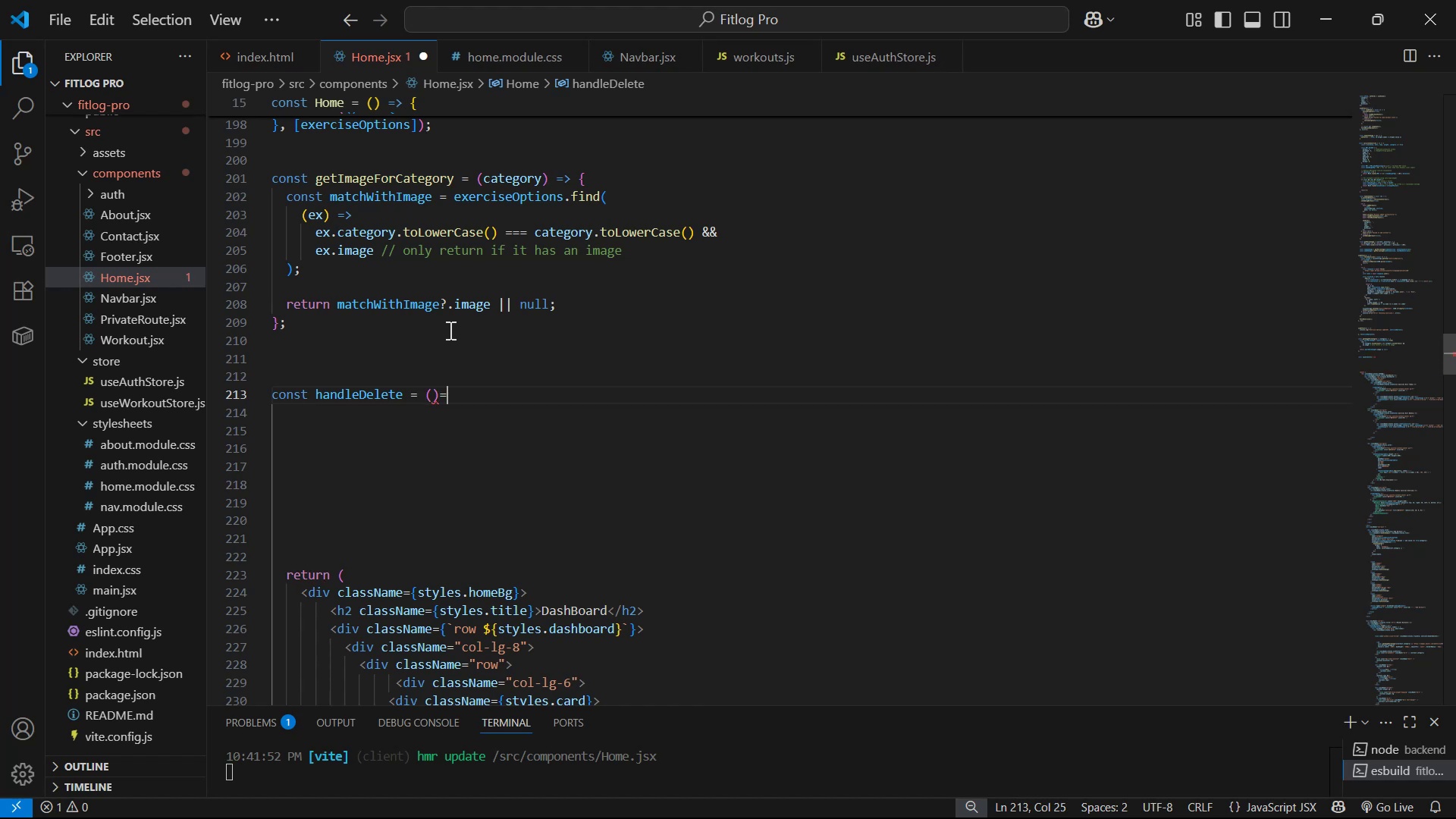 
key(Shift+Period)
 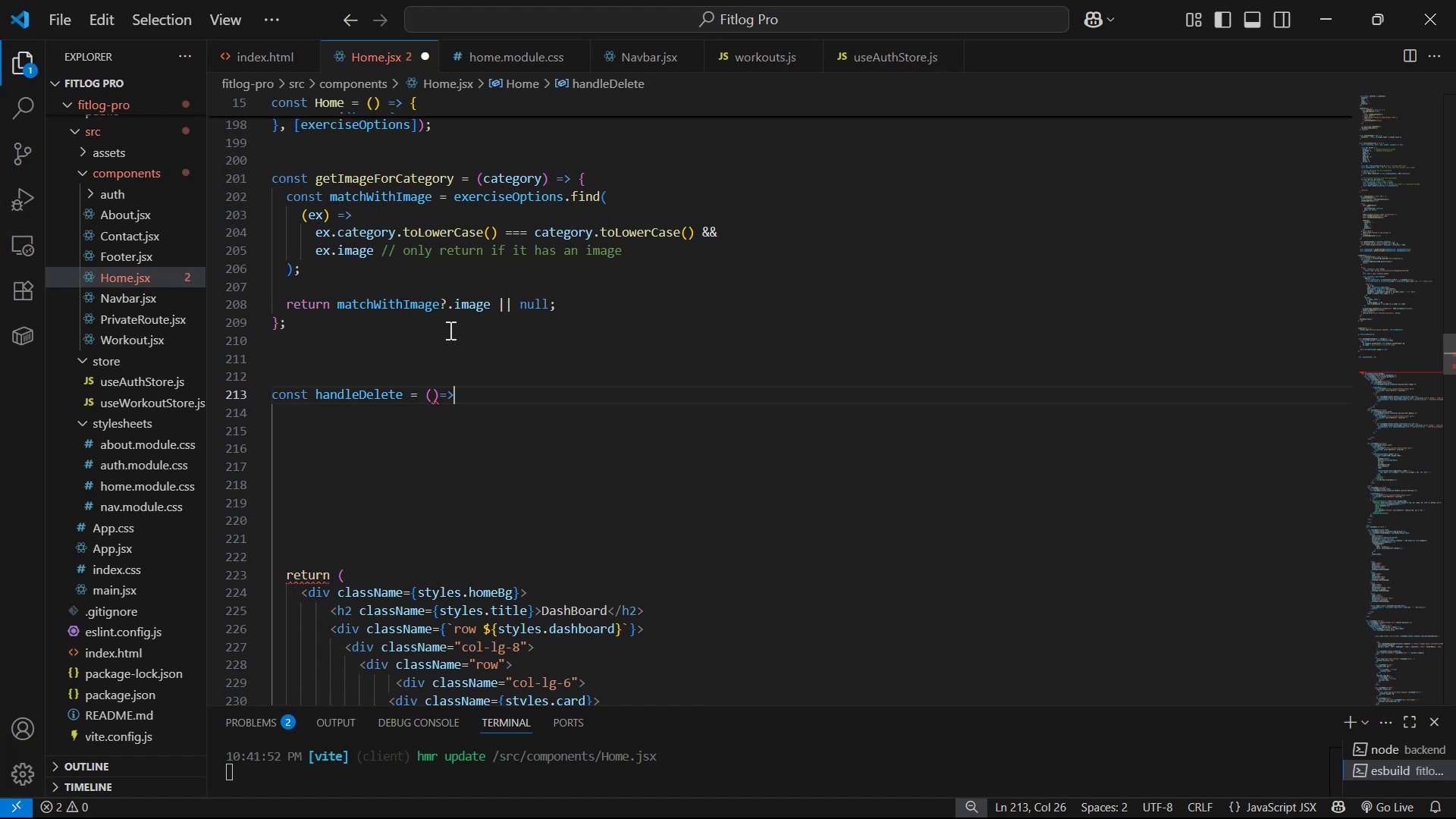 
key(Shift+BracketLeft)
 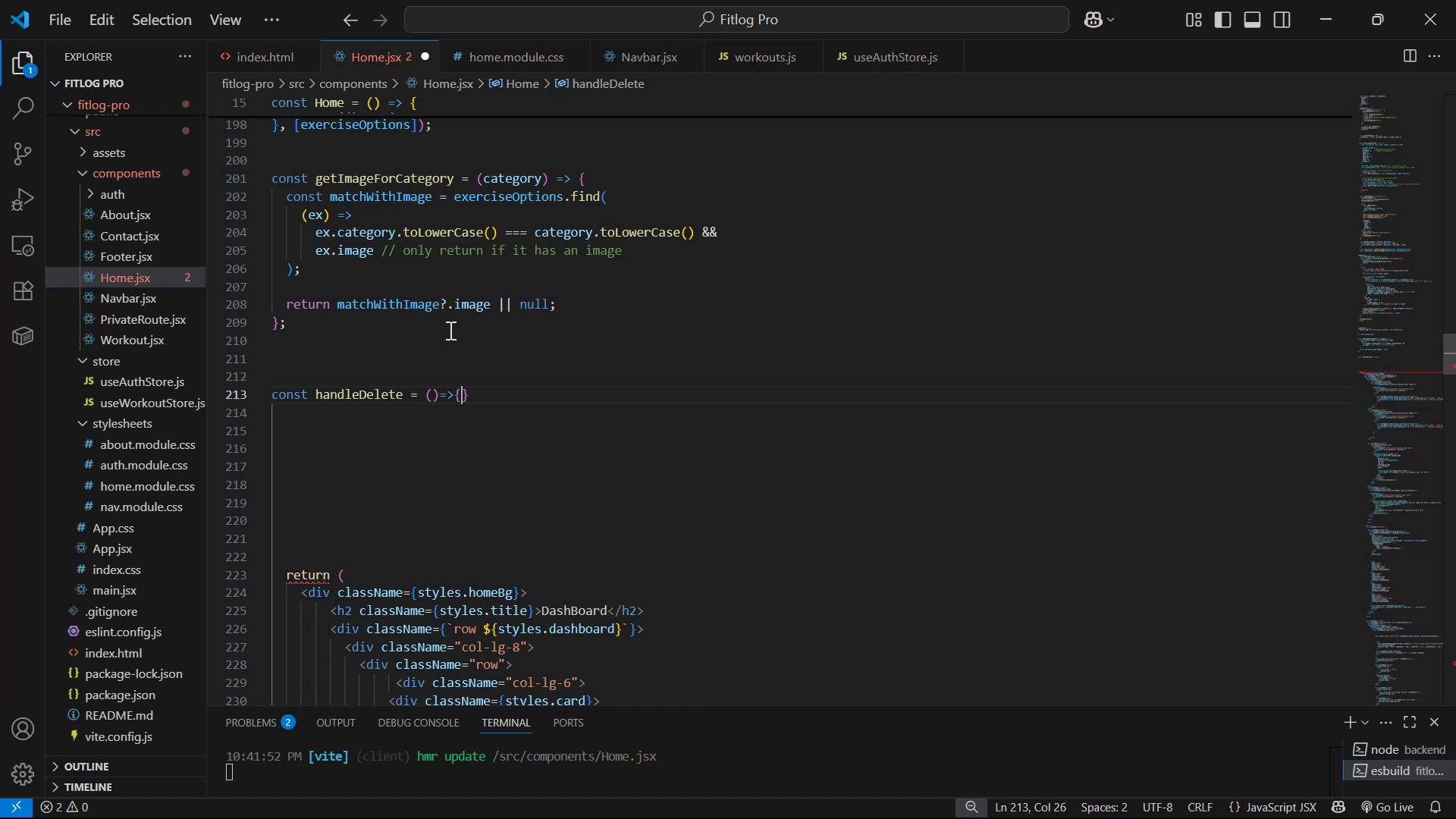 
key(Shift+Enter)
 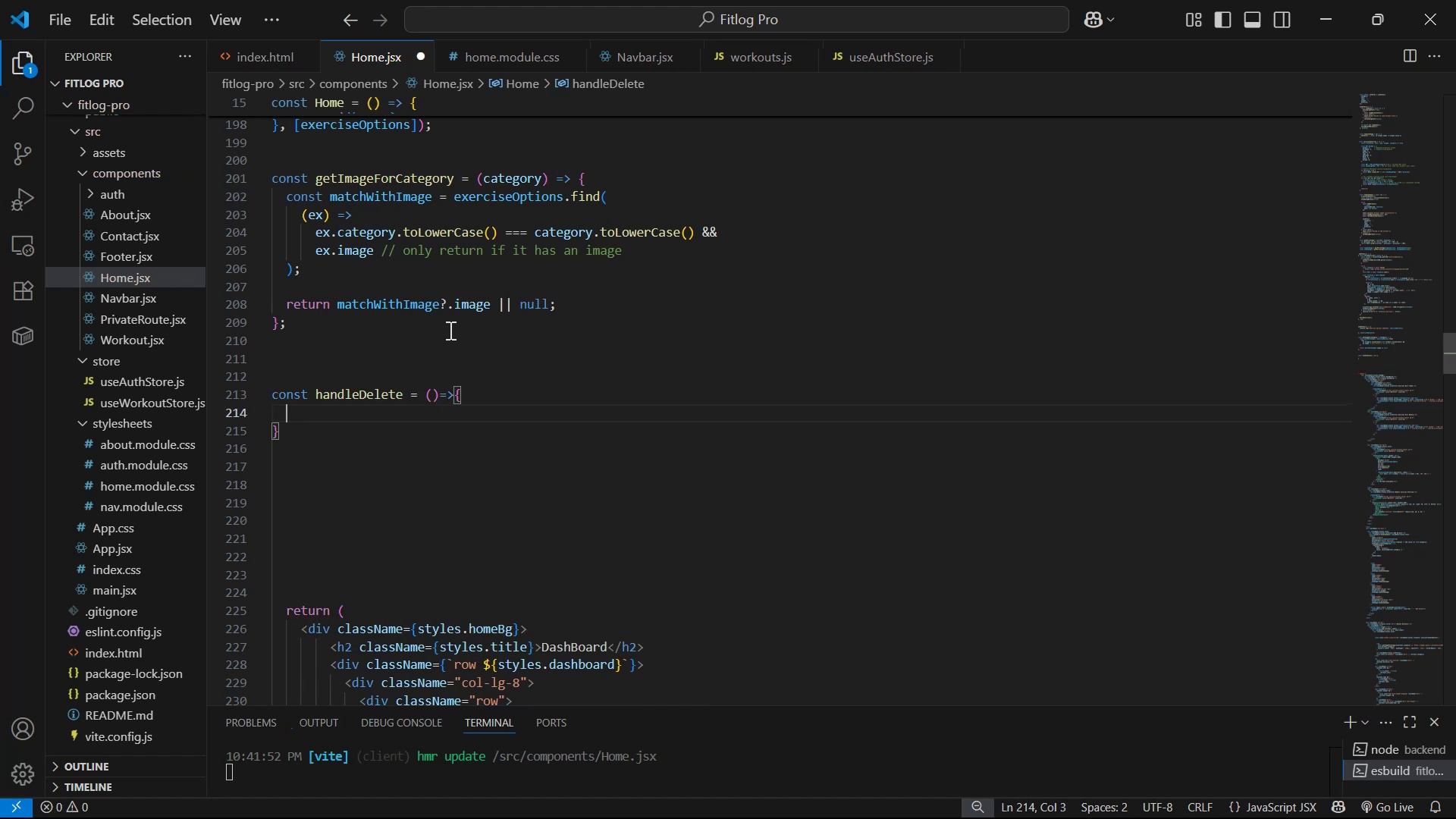 
scroll: coordinate [519, 390], scroll_direction: down, amount: 1.0
 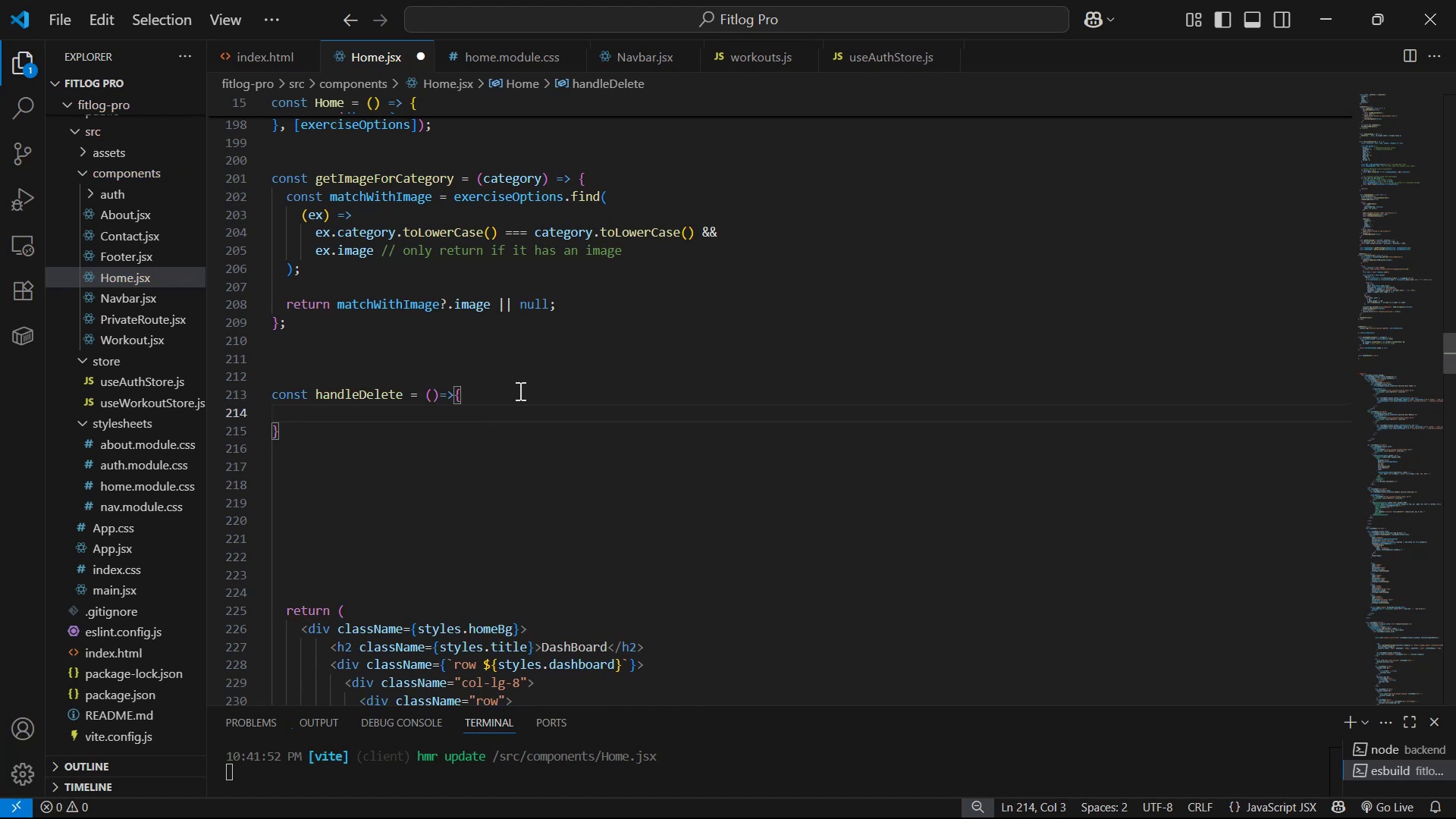 
key(Control+S)
 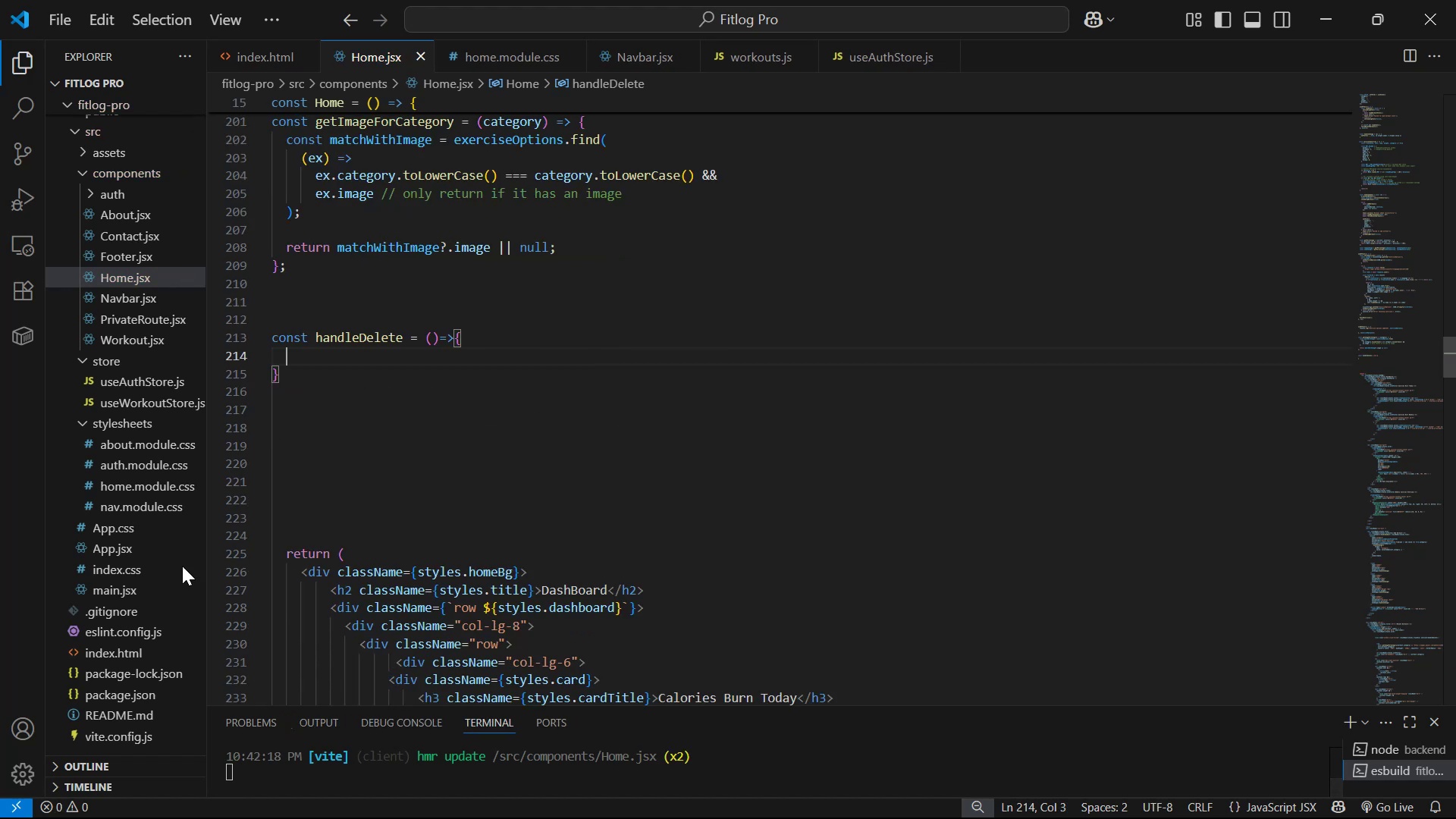 
scroll: coordinate [160, 378], scroll_direction: up, amount: 1.0
 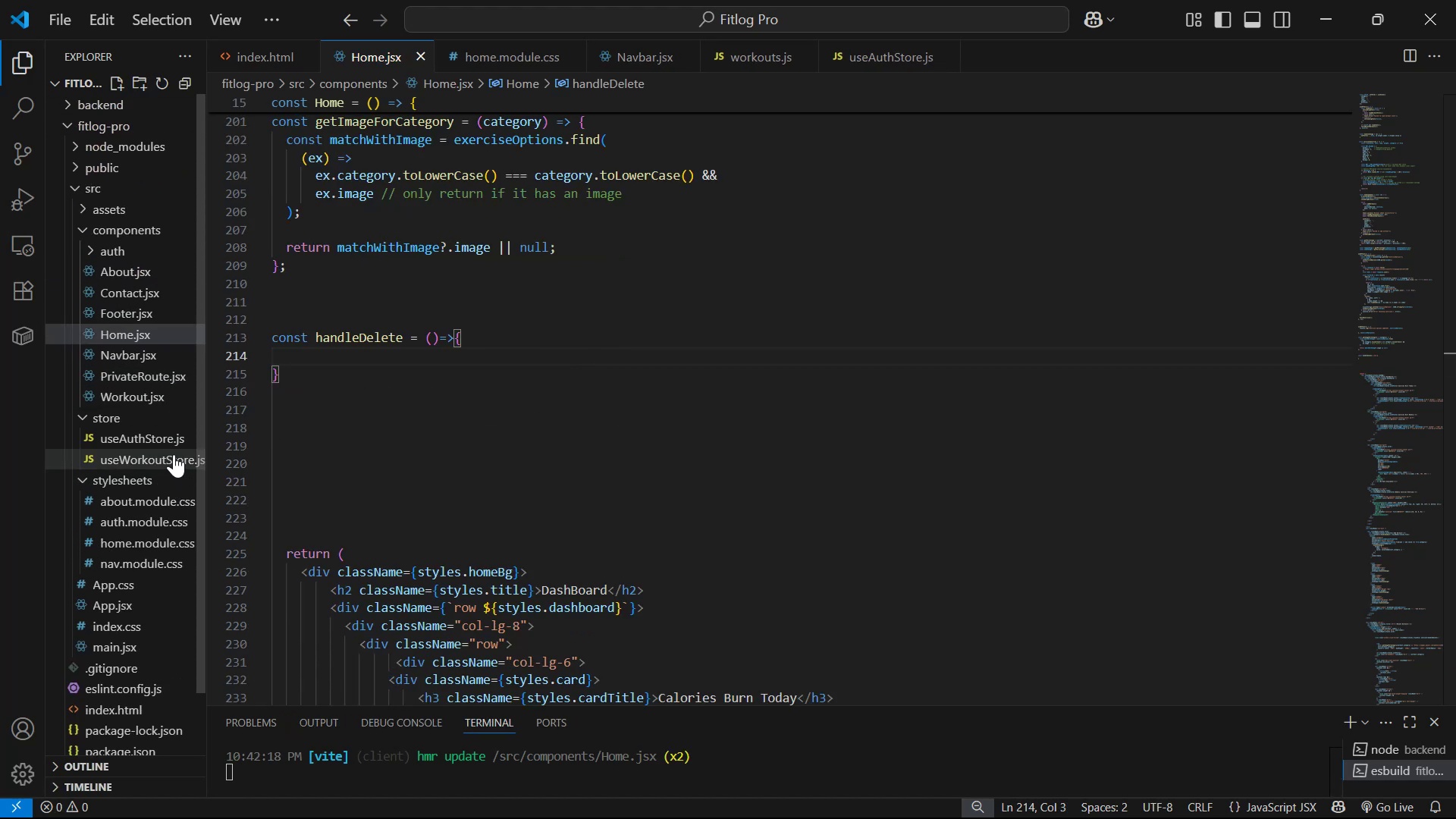 
left_click([174, 454])
 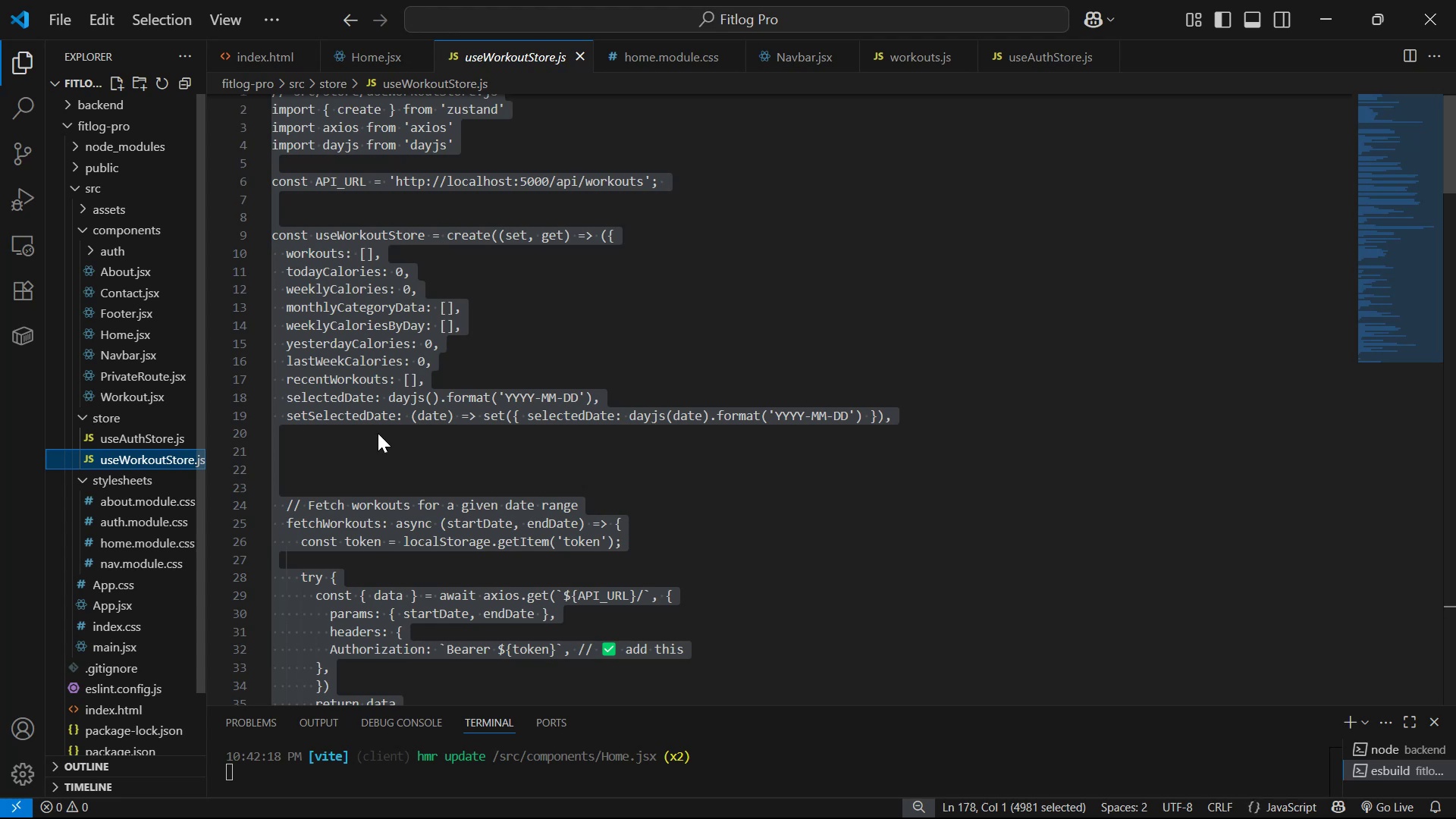 
scroll: coordinate [695, 388], scroll_direction: down, amount: 49.0
 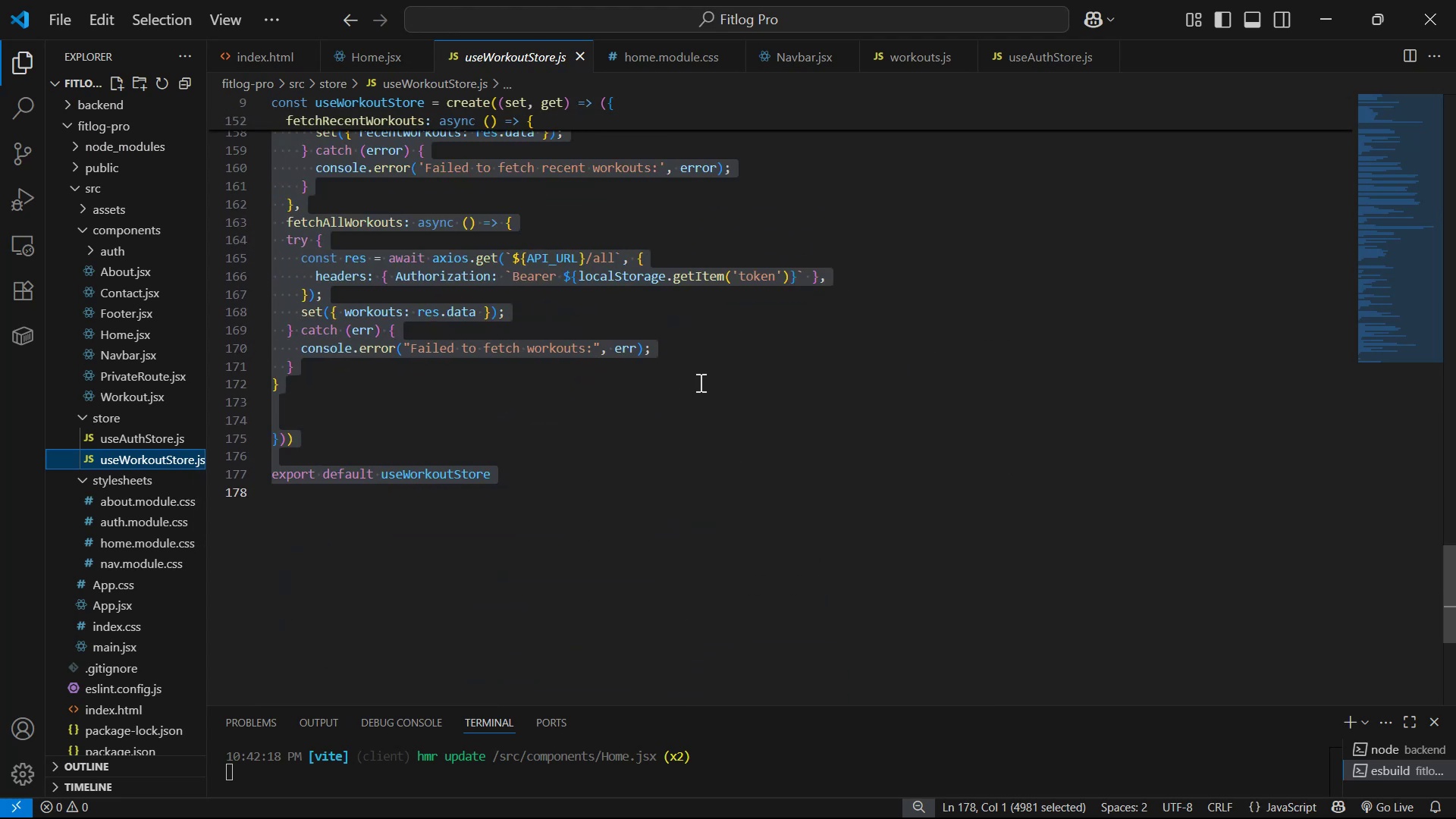 
key(Control+S)
 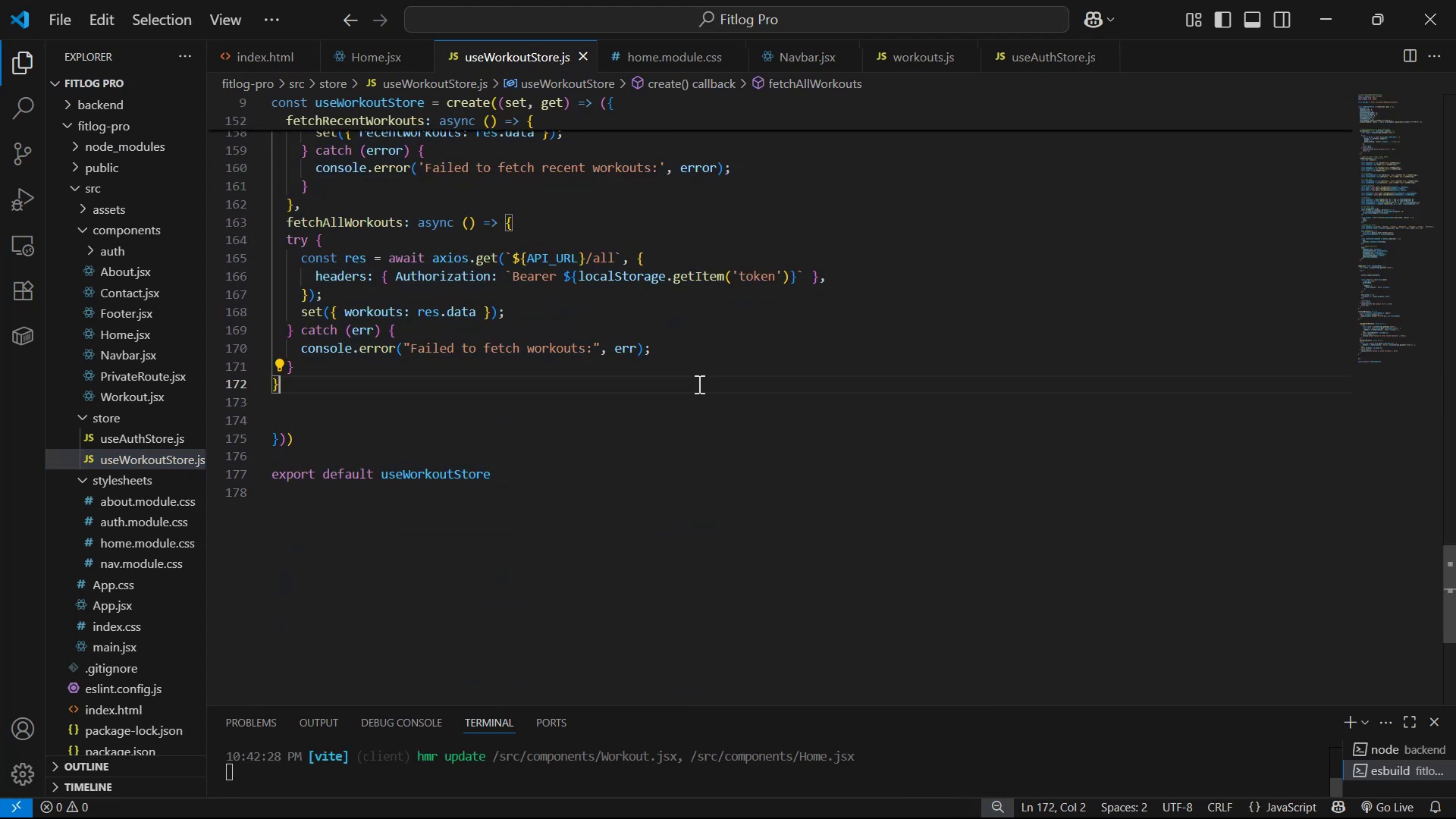 
key(Control+A)
 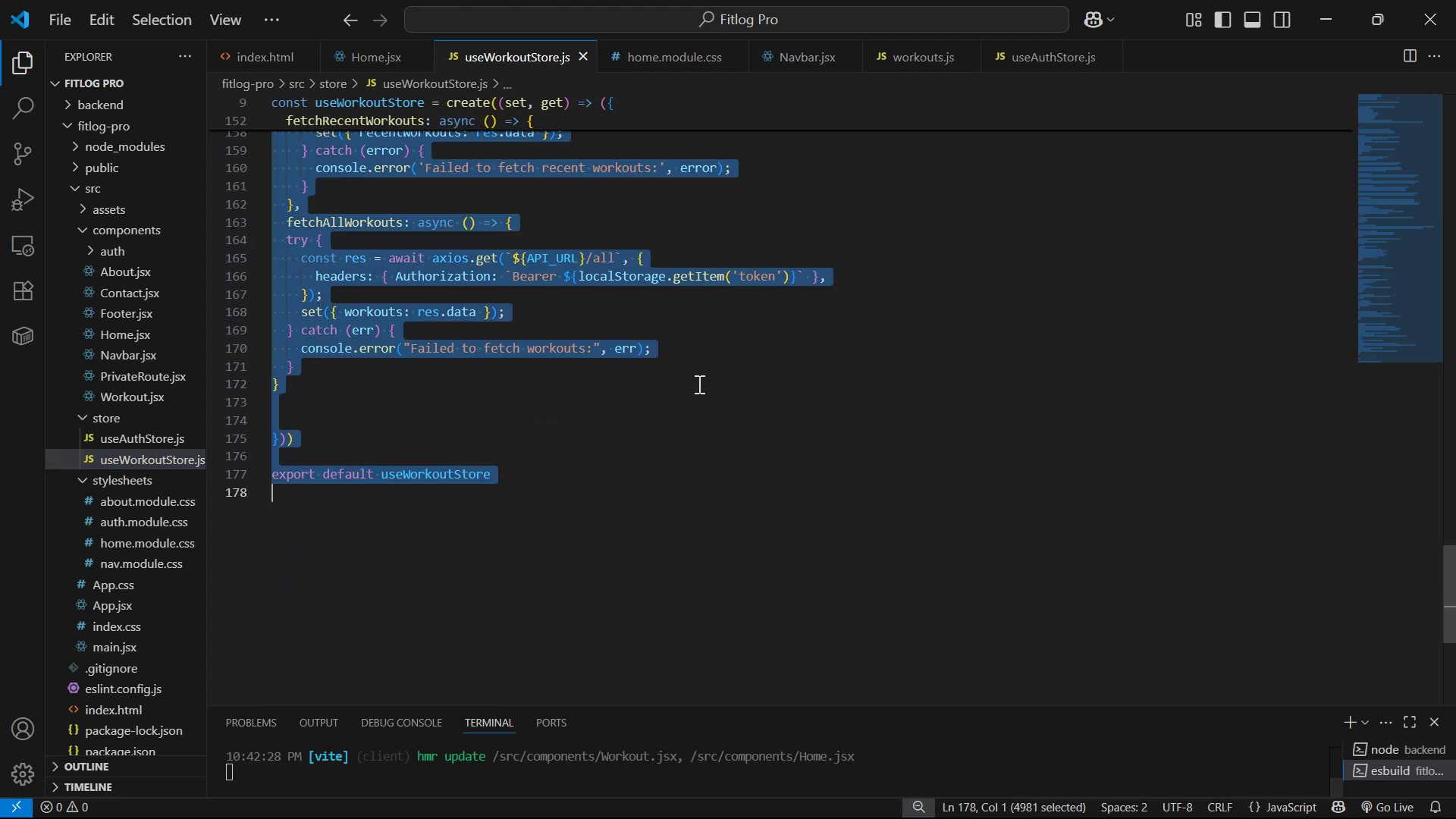 
key(Control+C)
 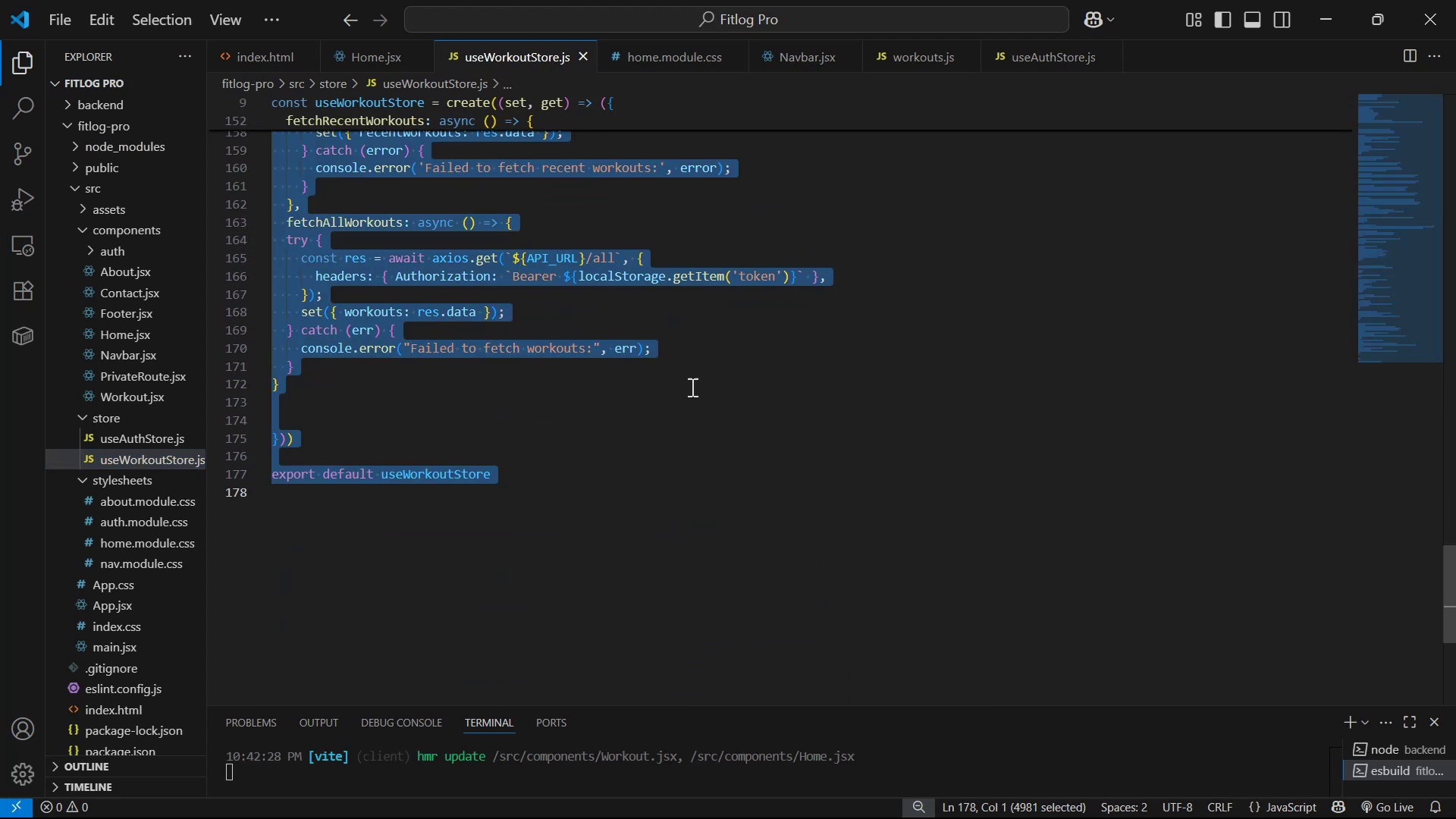 
key(Alt+AltLeft)
 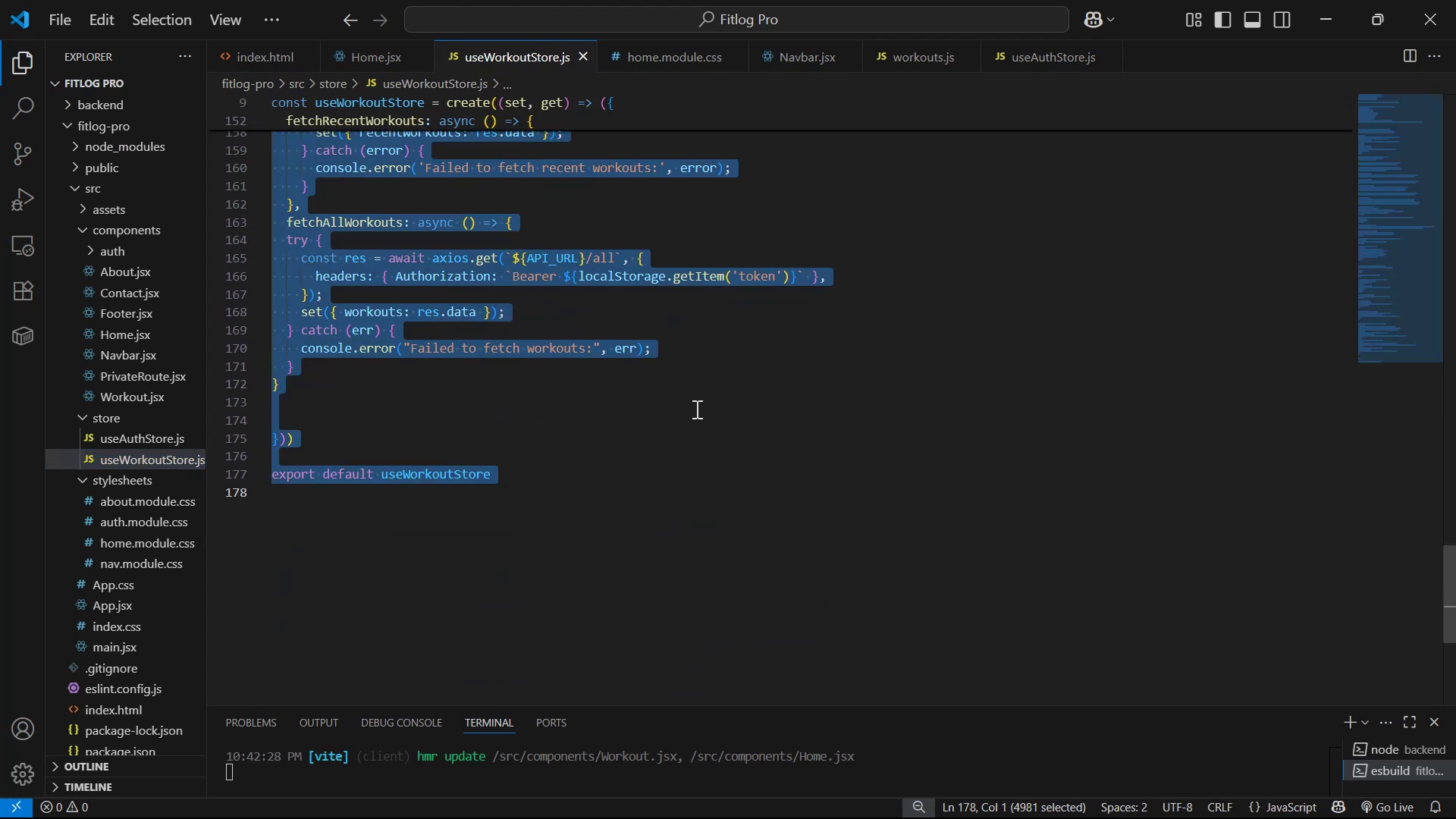 
key(Alt+Tab)
 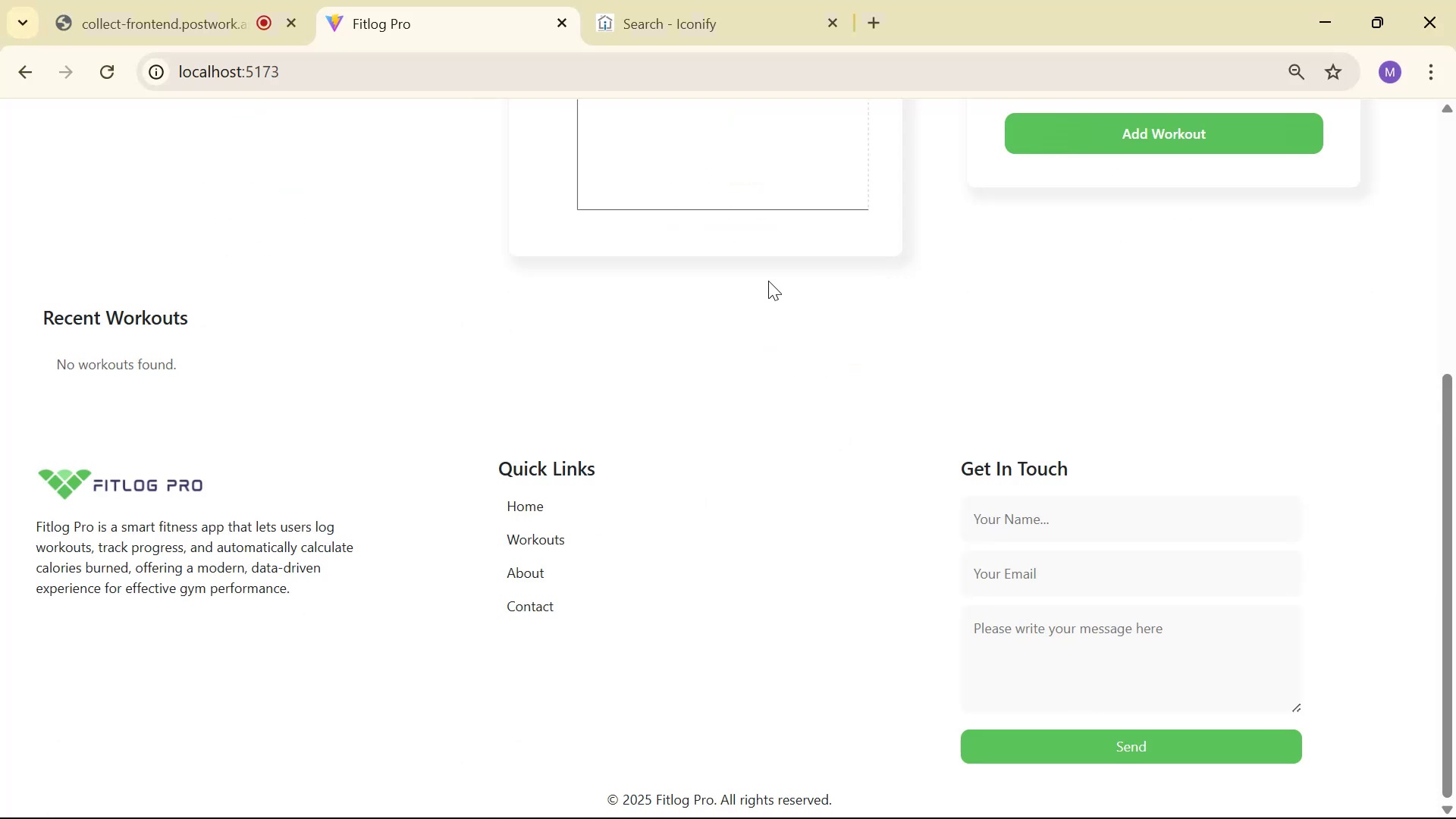 
scroll: coordinate [693, 293], scroll_direction: up, amount: 5.0
 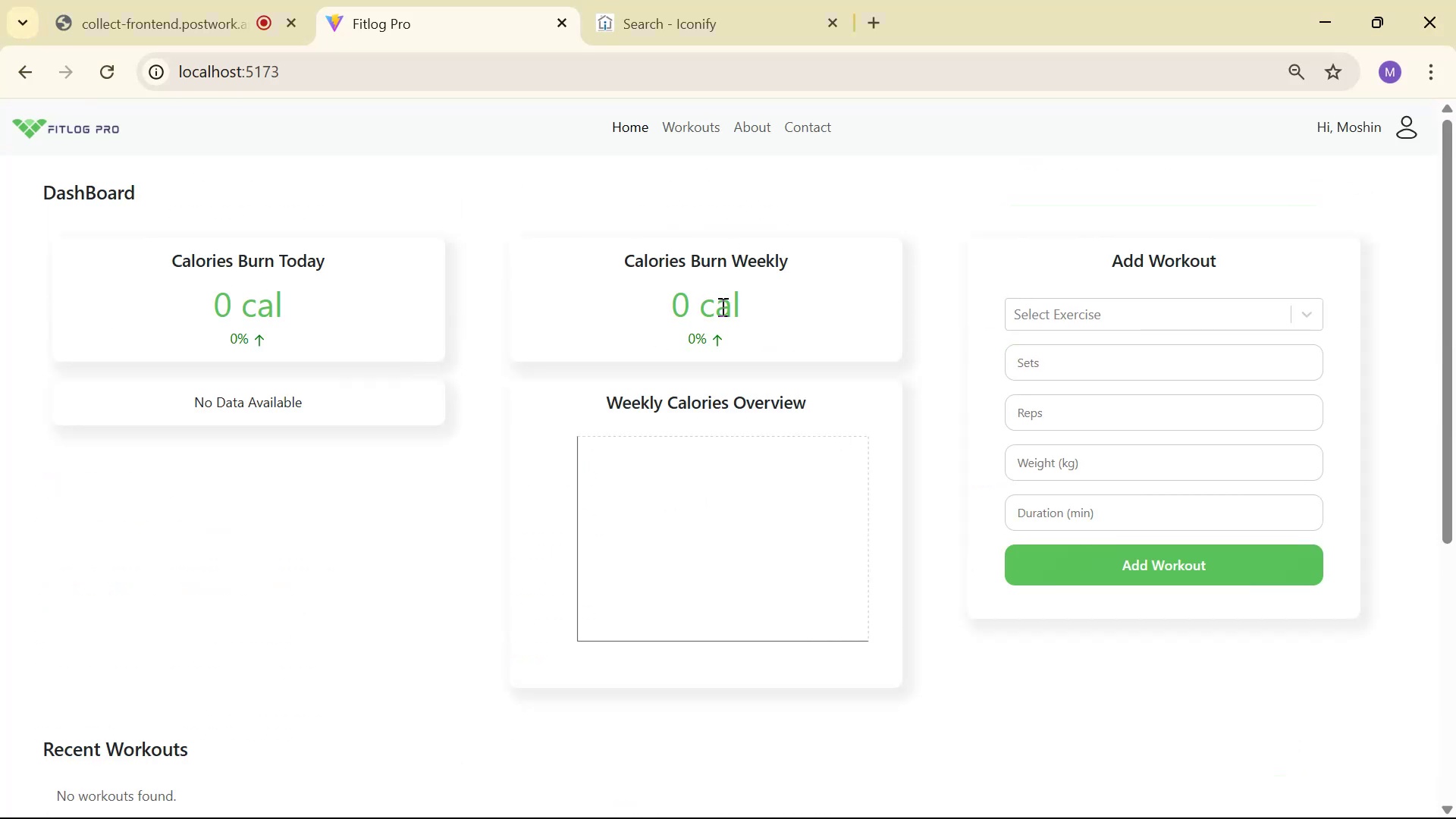 
scroll: coordinate [727, 302], scroll_direction: down, amount: 3.0
 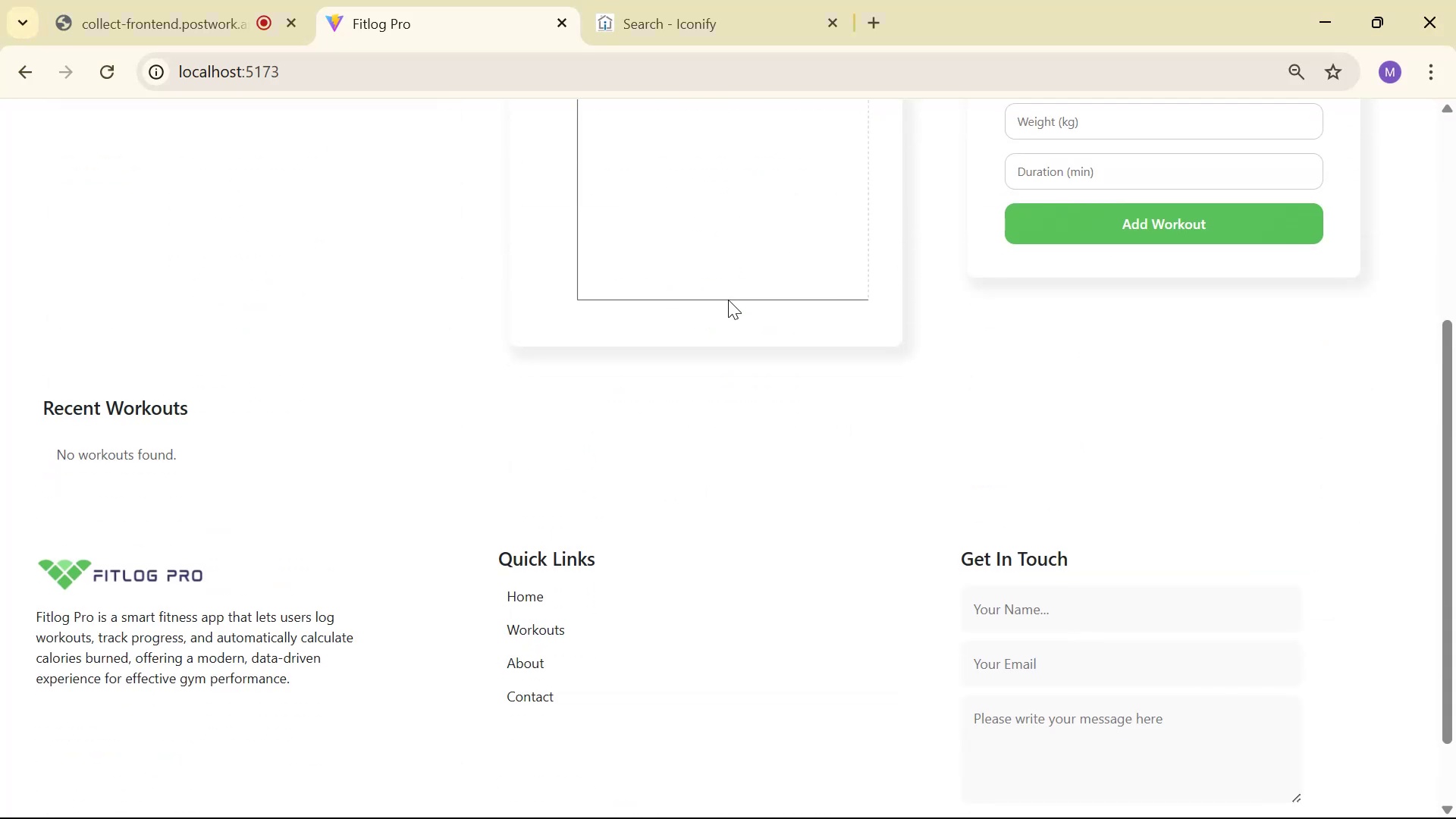 
key(Alt+AltLeft)
 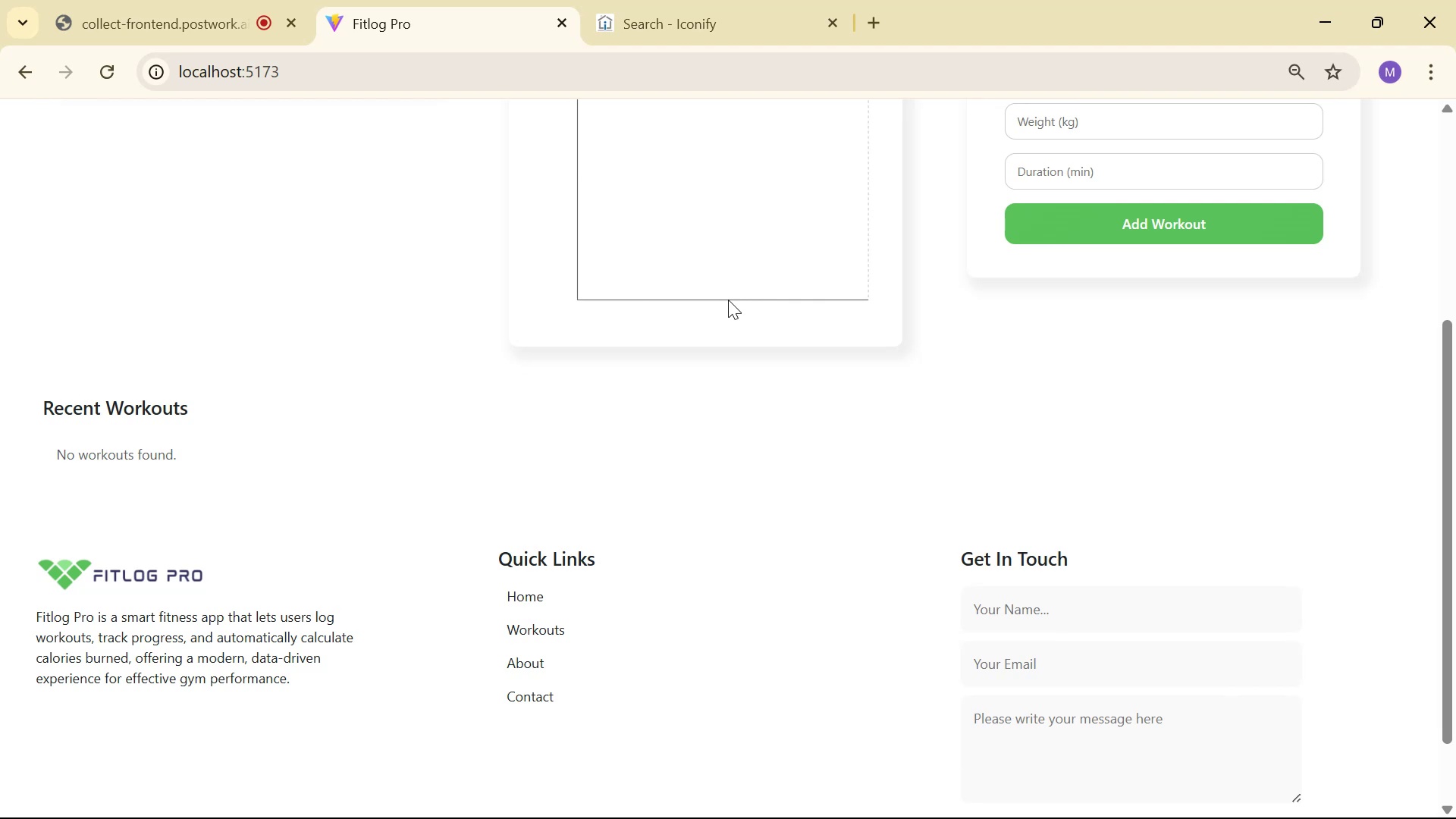 
key(Alt+Tab)
 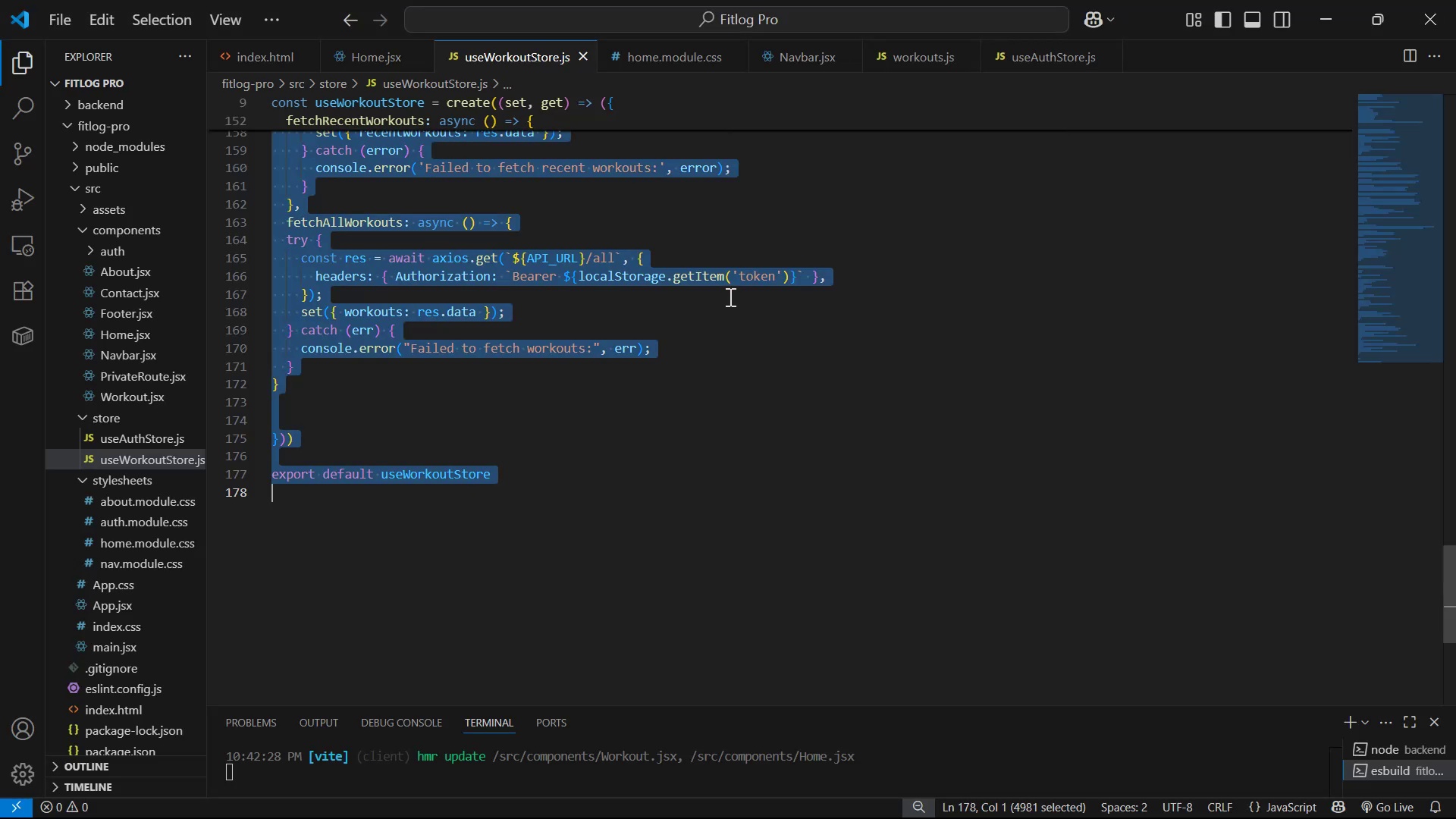 
key(Control+S)
 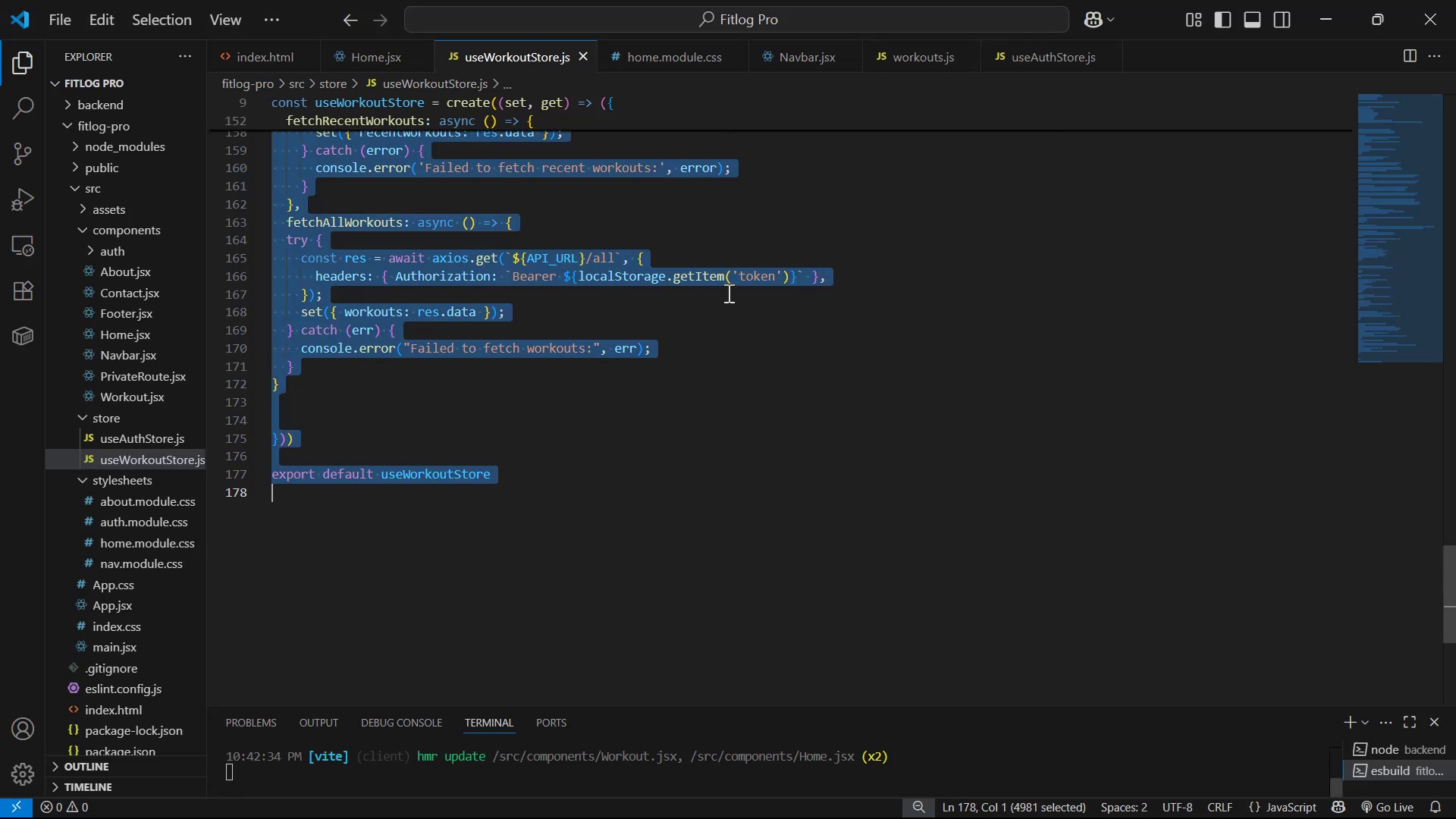 
key(Alt+AltLeft)
 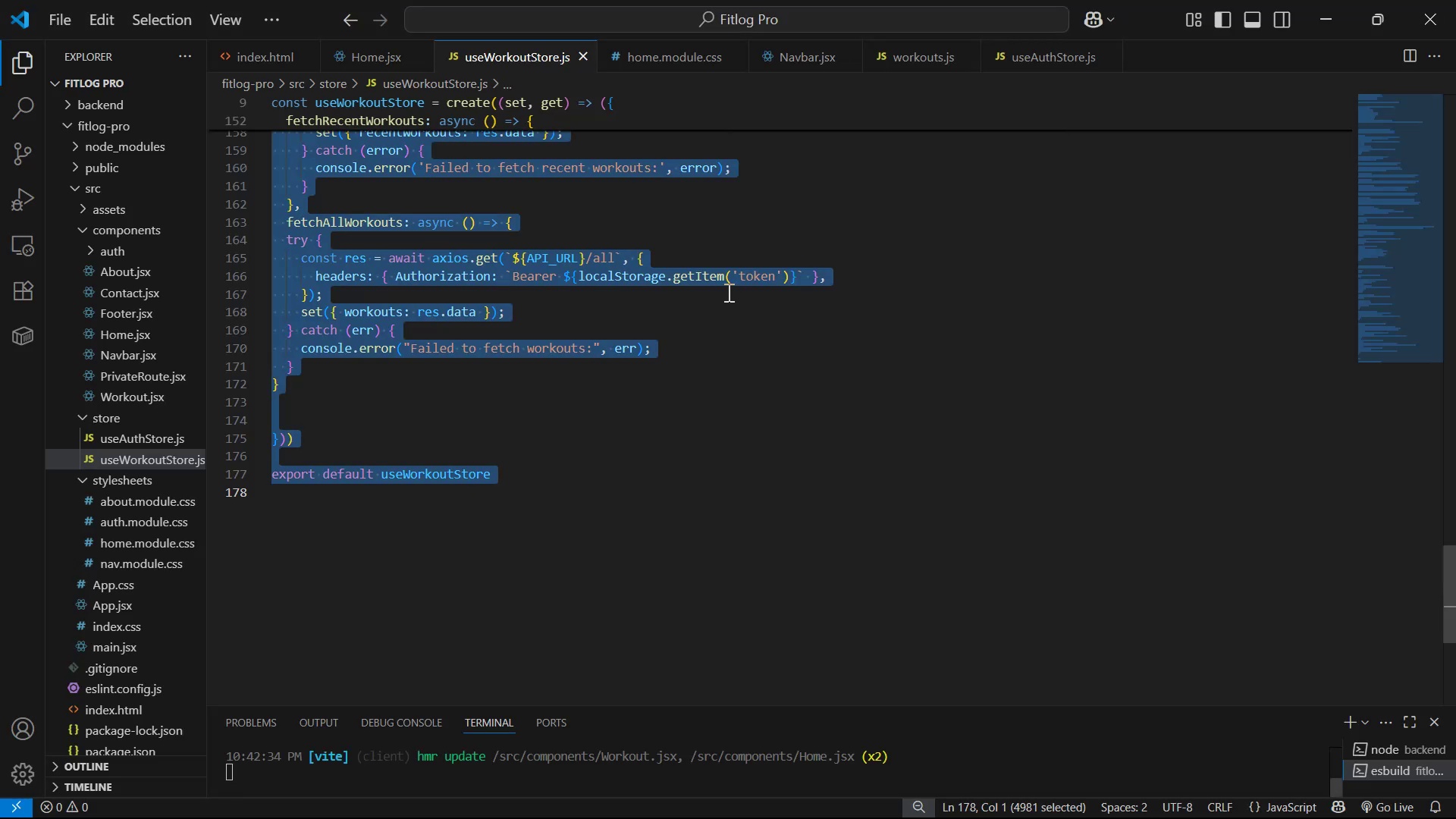 
key(Alt+Tab)
 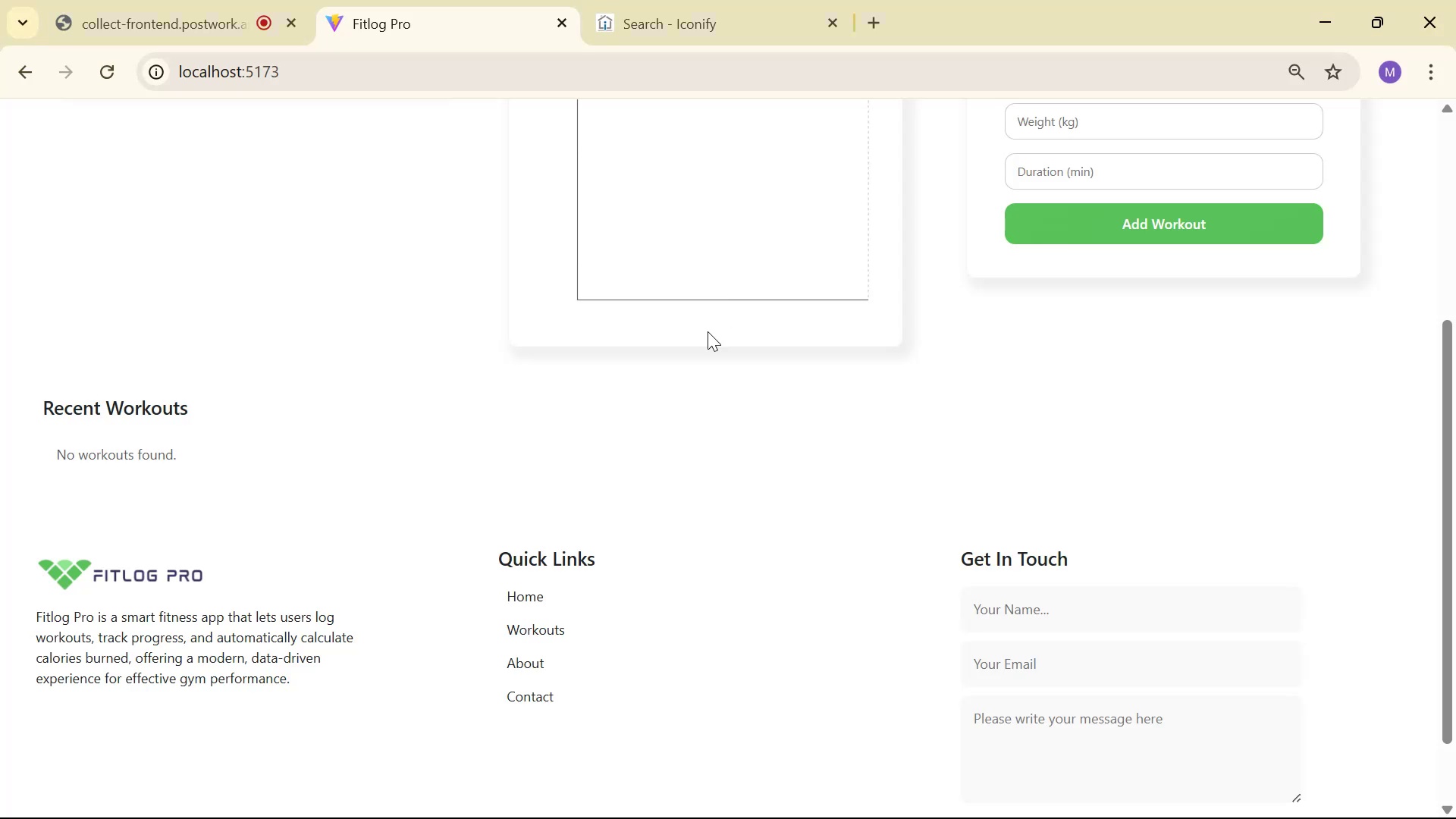 
scroll: coordinate [699, 342], scroll_direction: up, amount: 1.0
 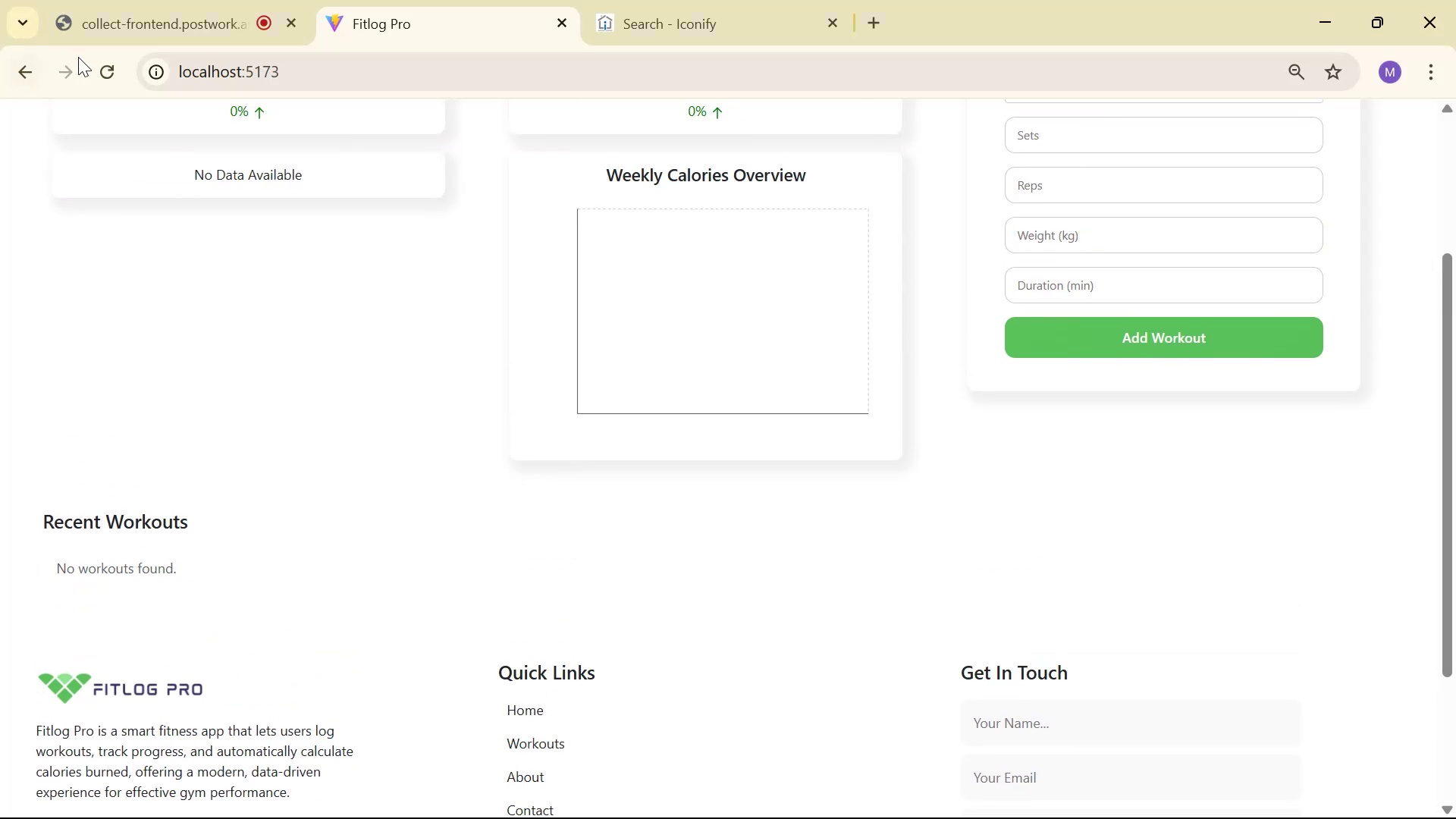 
left_click([95, 74])
 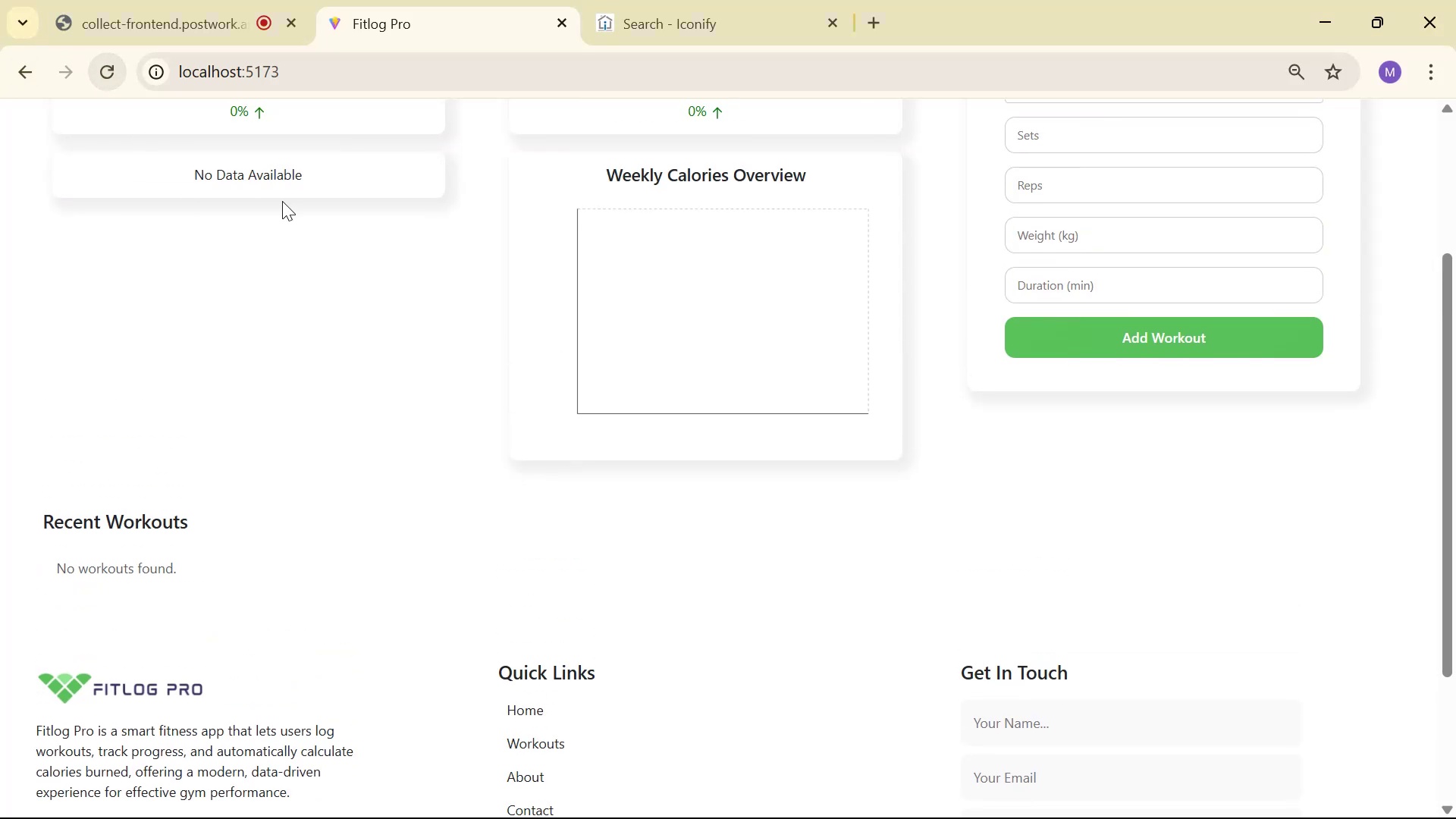 
scroll: coordinate [394, 213], scroll_direction: up, amount: 2.0
 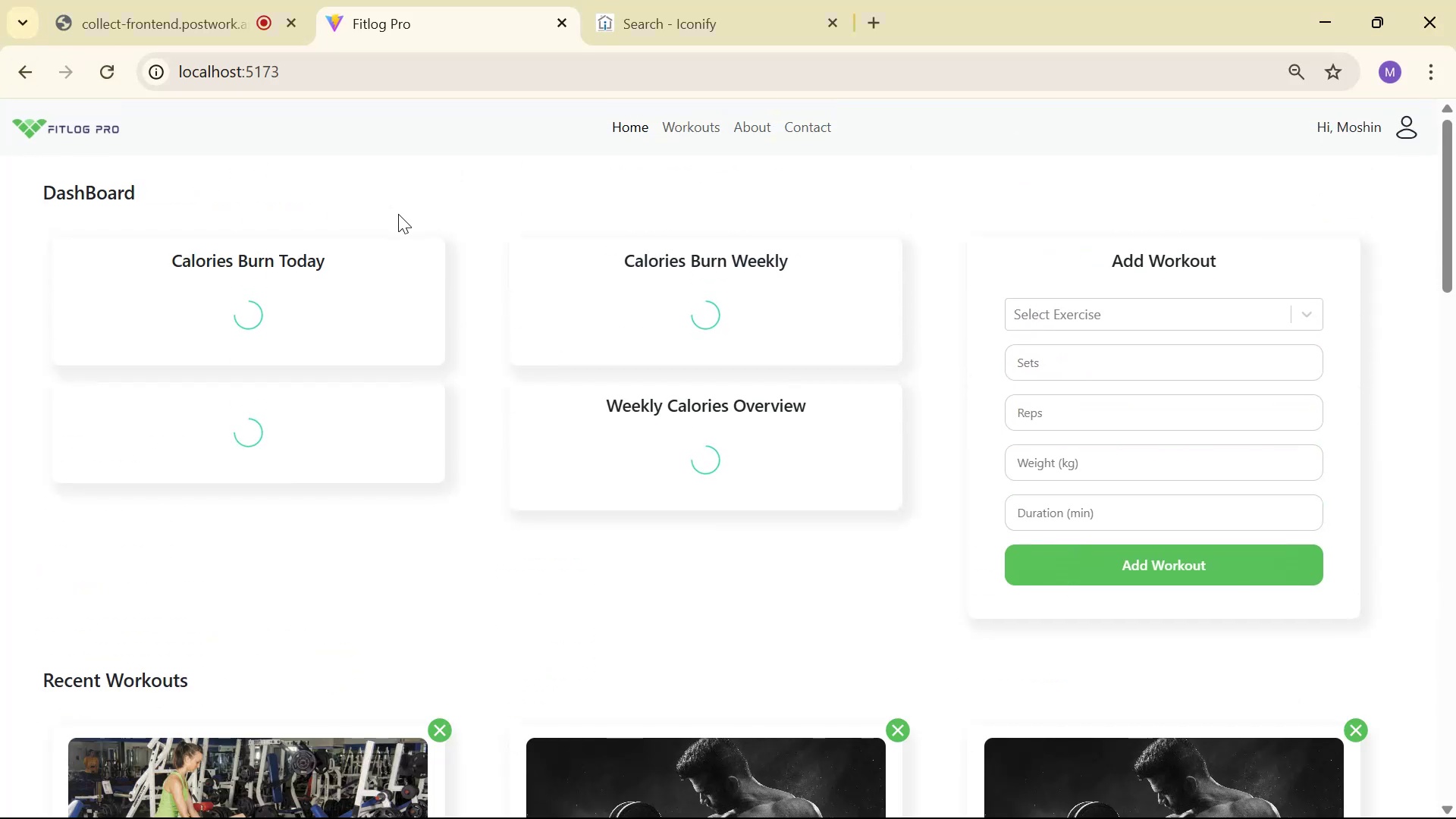 
scroll: coordinate [408, 214], scroll_direction: down, amount: 4.0
 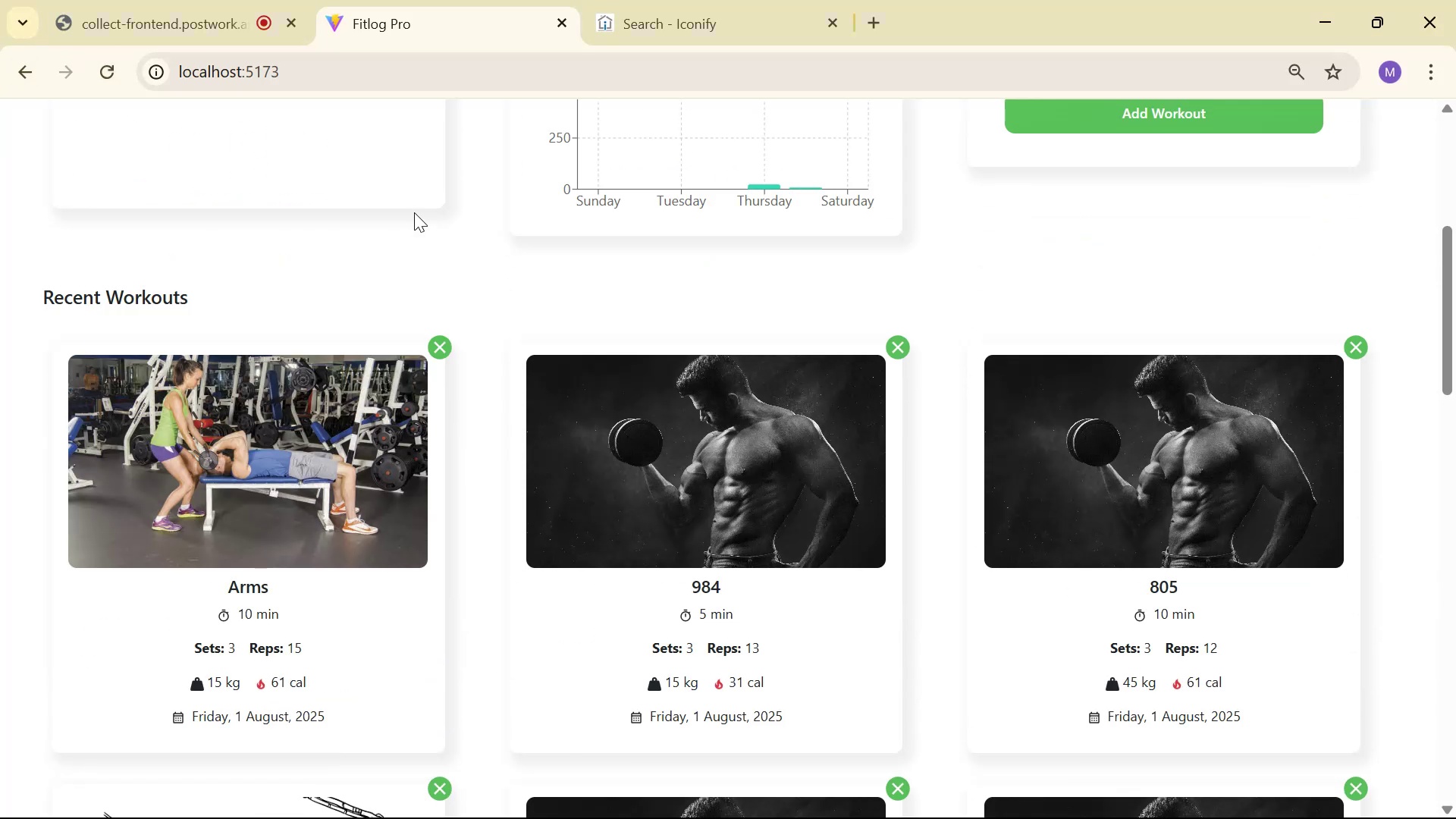 
scroll: coordinate [425, 206], scroll_direction: up, amount: 3.0
 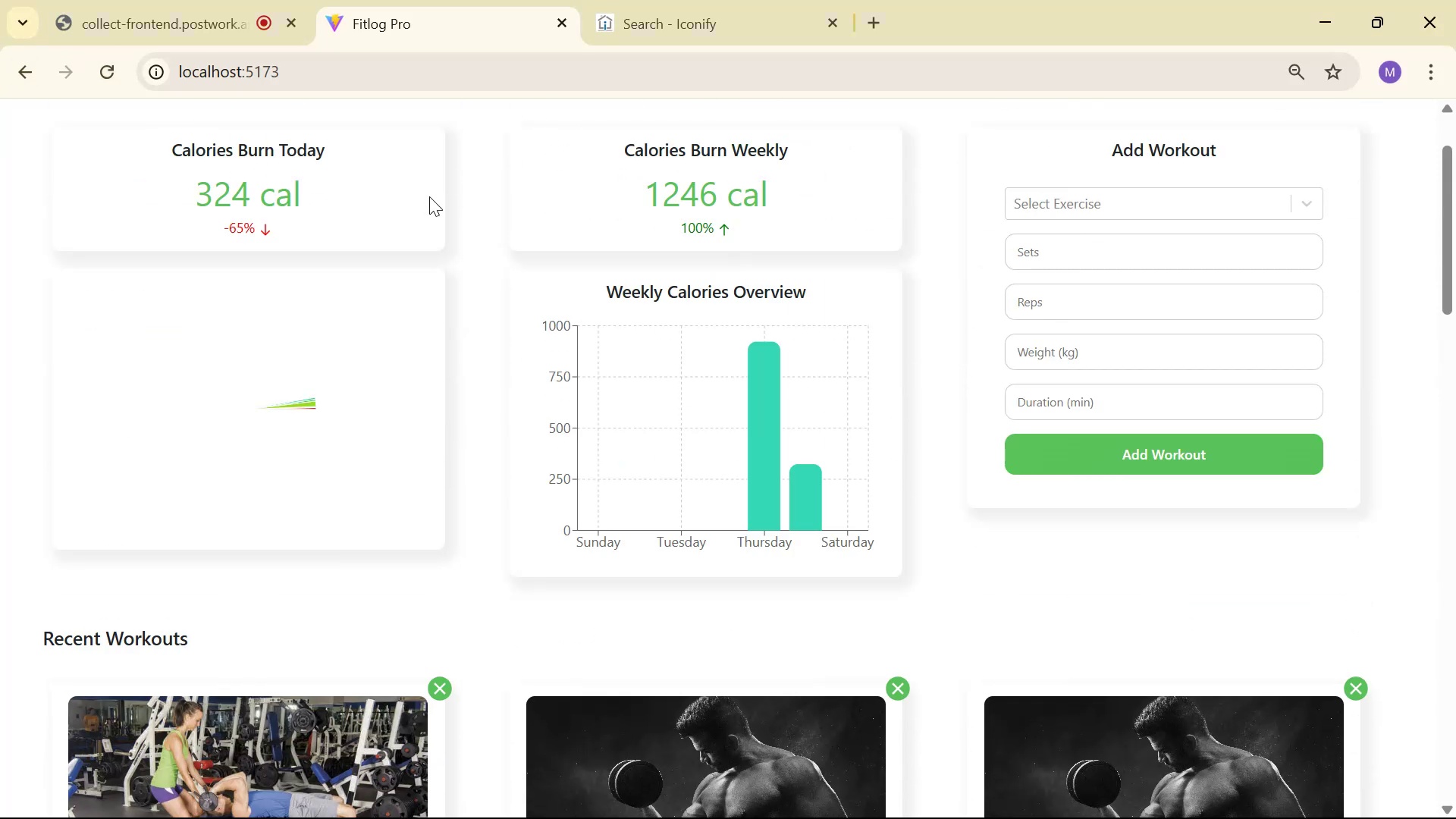 
key(Alt+AltLeft)
 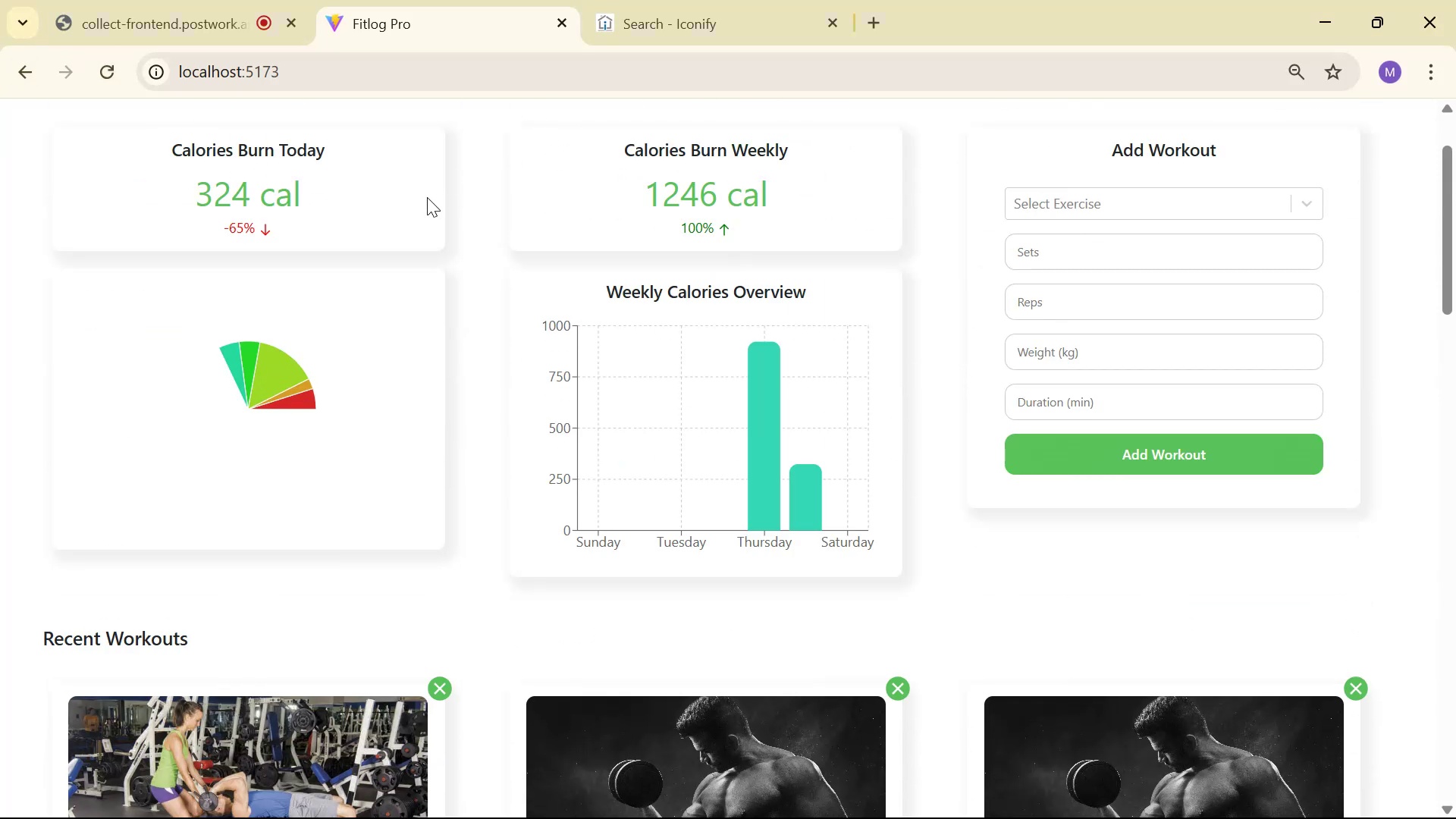 
key(Alt+Tab)
 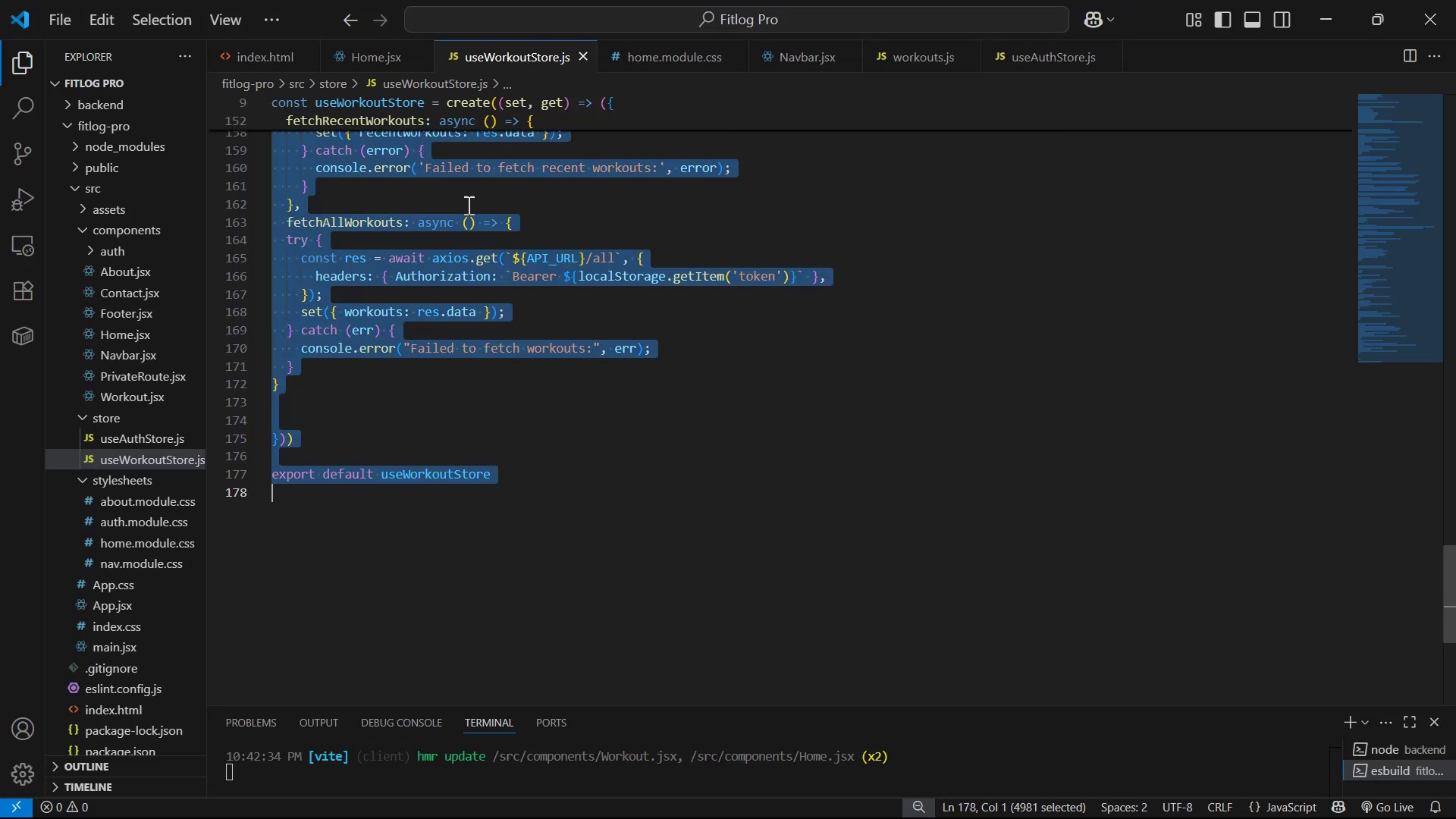 
key(Control+C)
 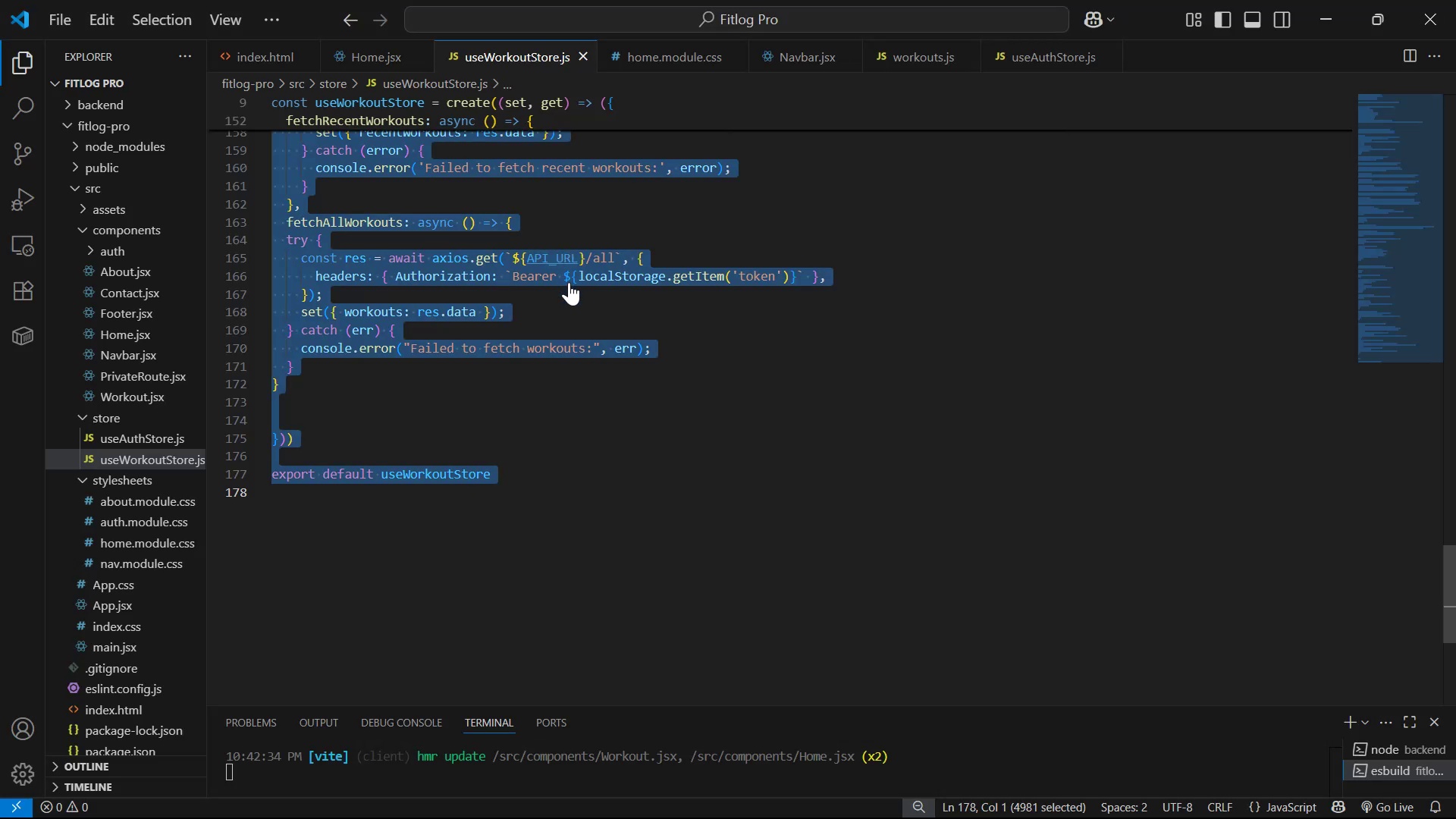 
key(Alt+AltLeft)
 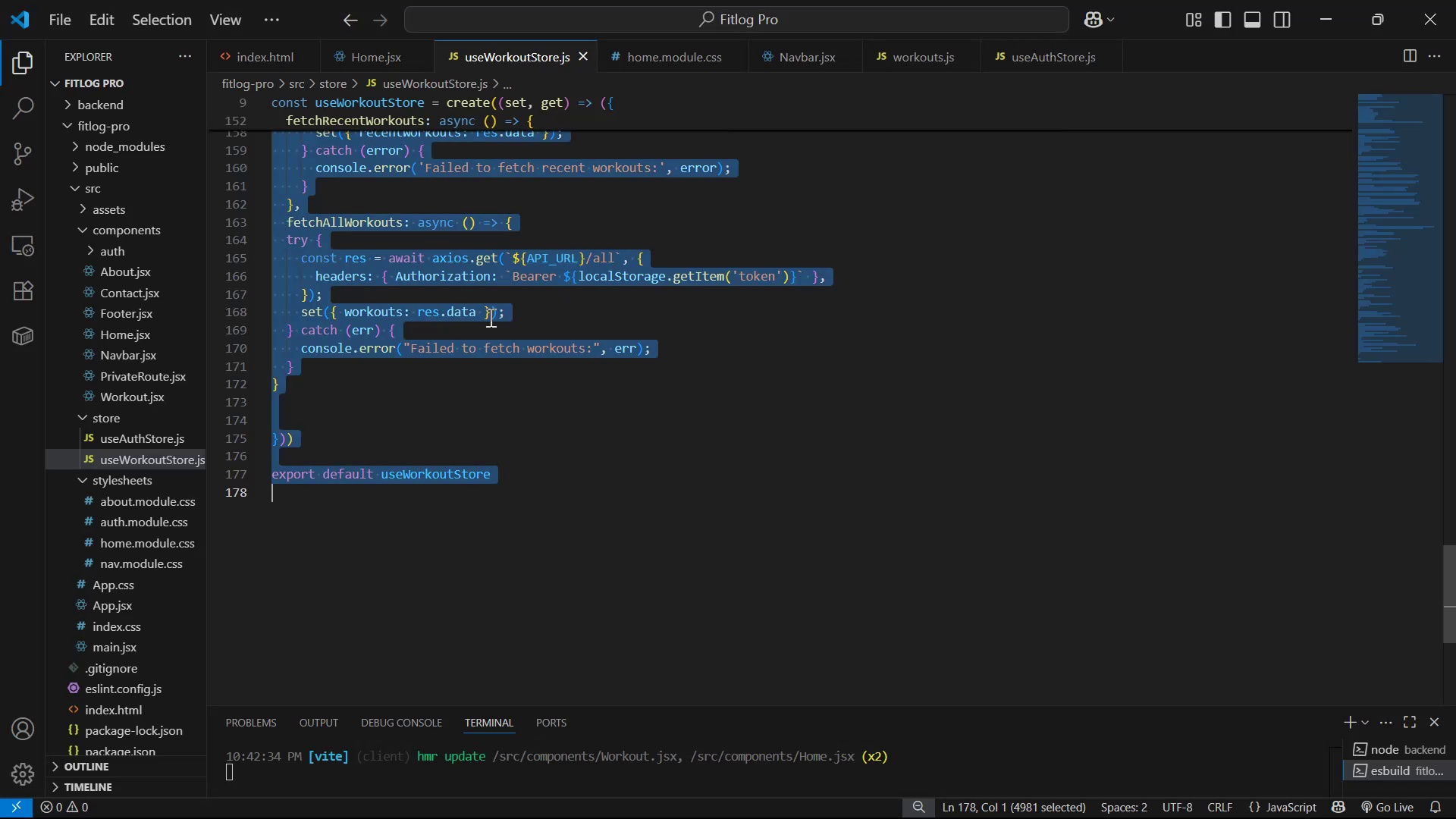 
key(Tab)
type(gpt)
 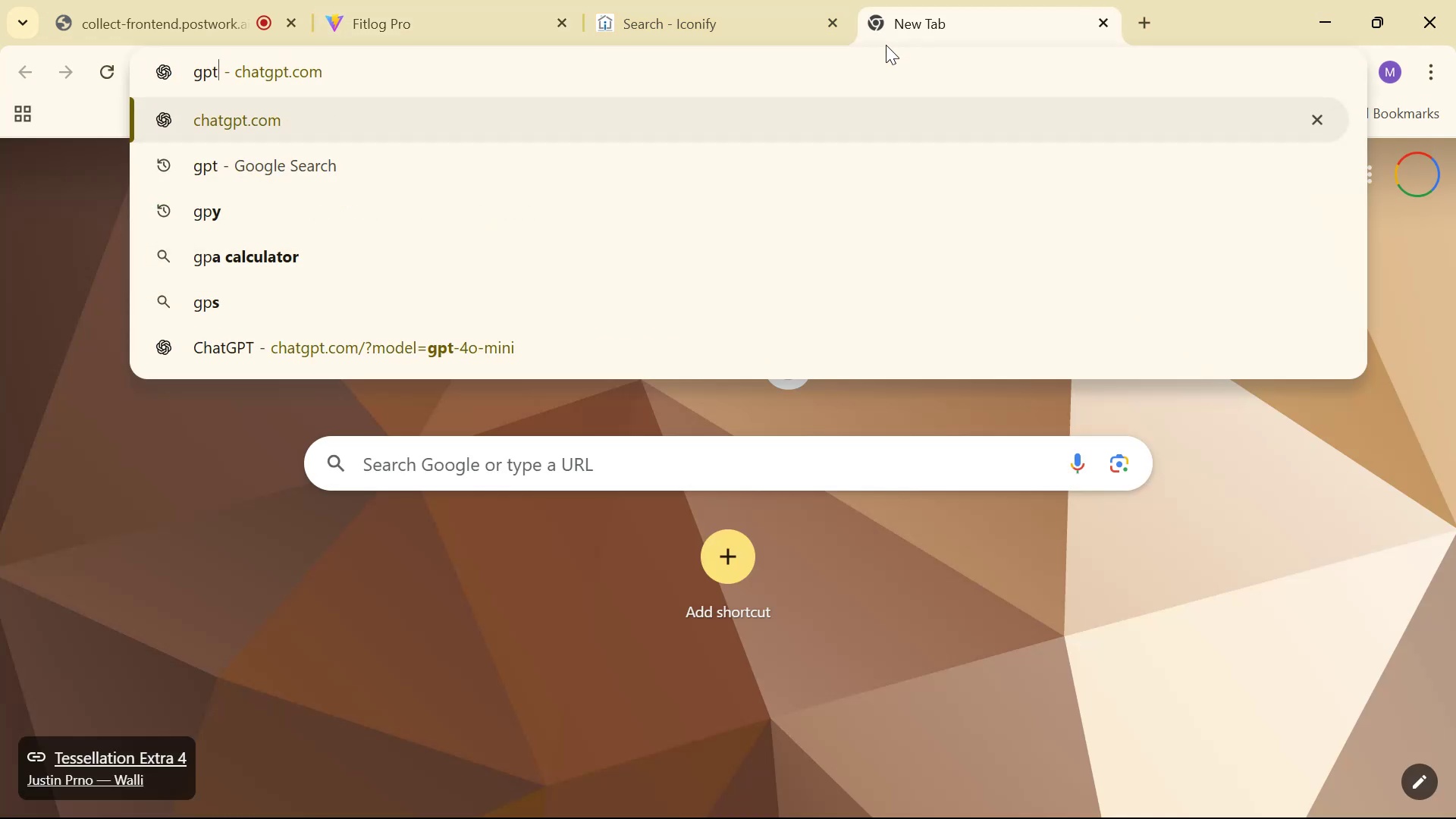 
key(Enter)
 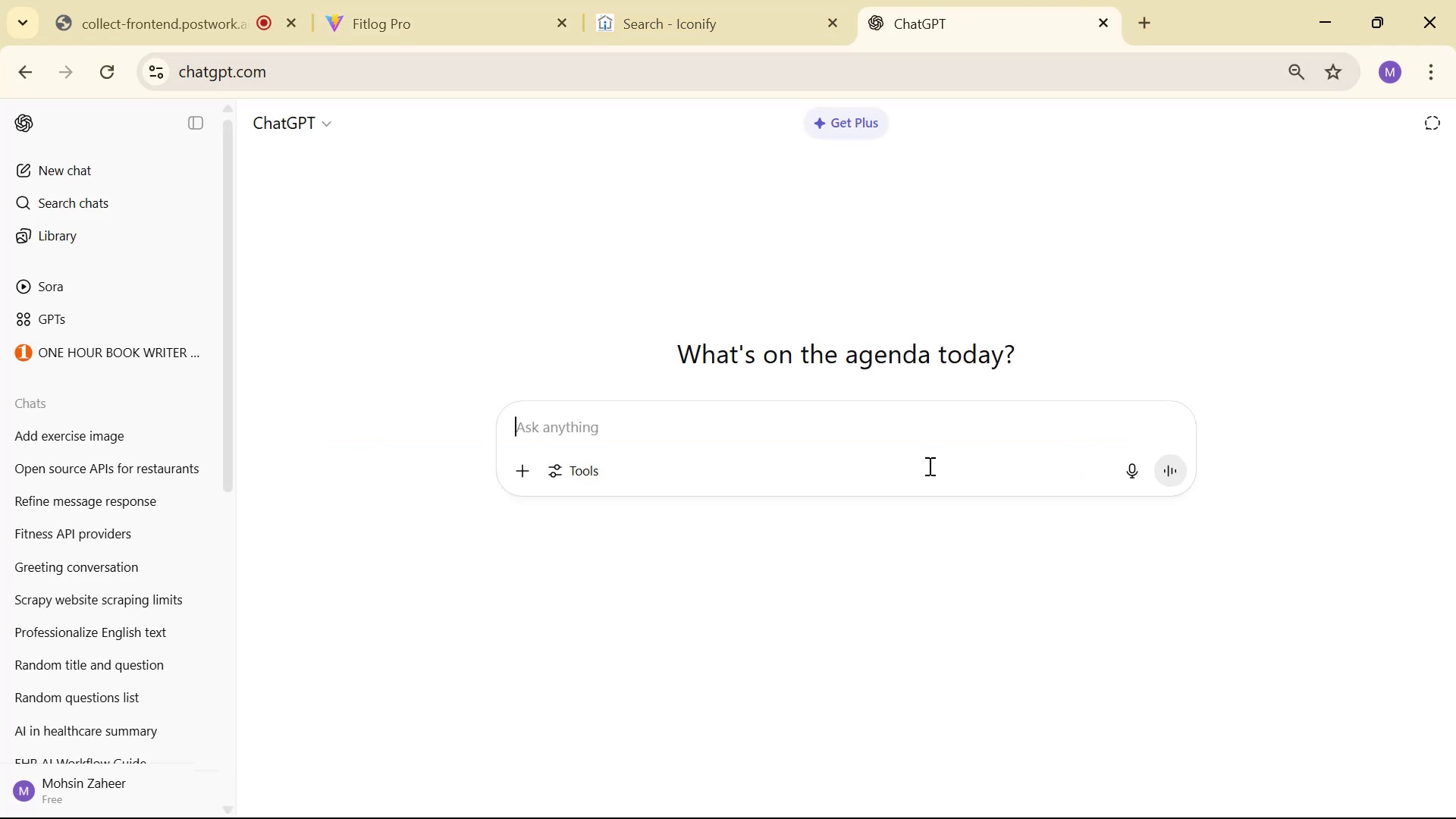 
wait(5.85)
 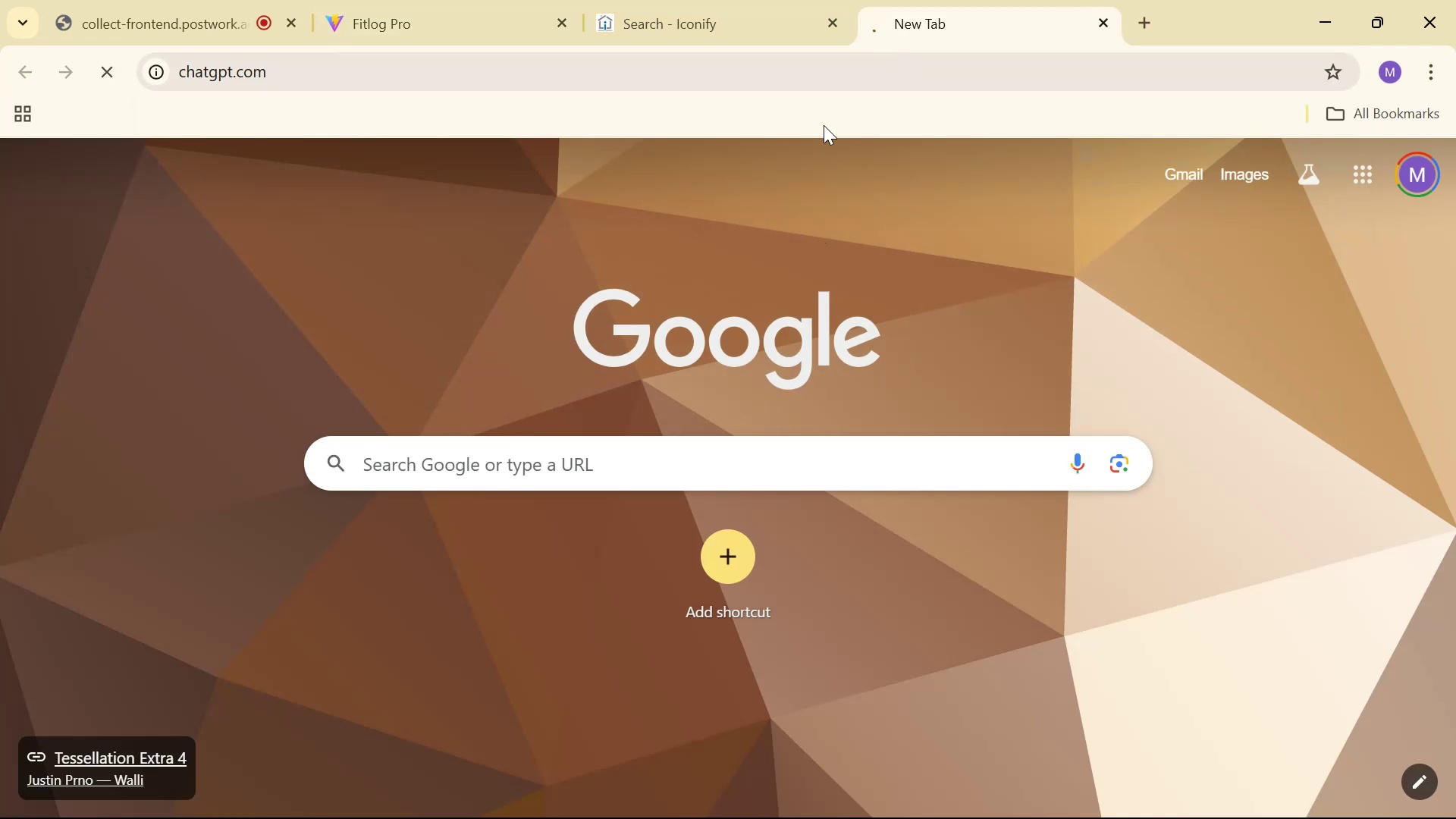 
type(I want to add handel)
key(Backspace)
key(Backspace)
type(le )
key(Backspace)
key(Backspace)
key(Backspace)
key(Backspace)
key(Backspace)
key(Backspace)
key(Backspace)
type(deleteWorkout here: )
 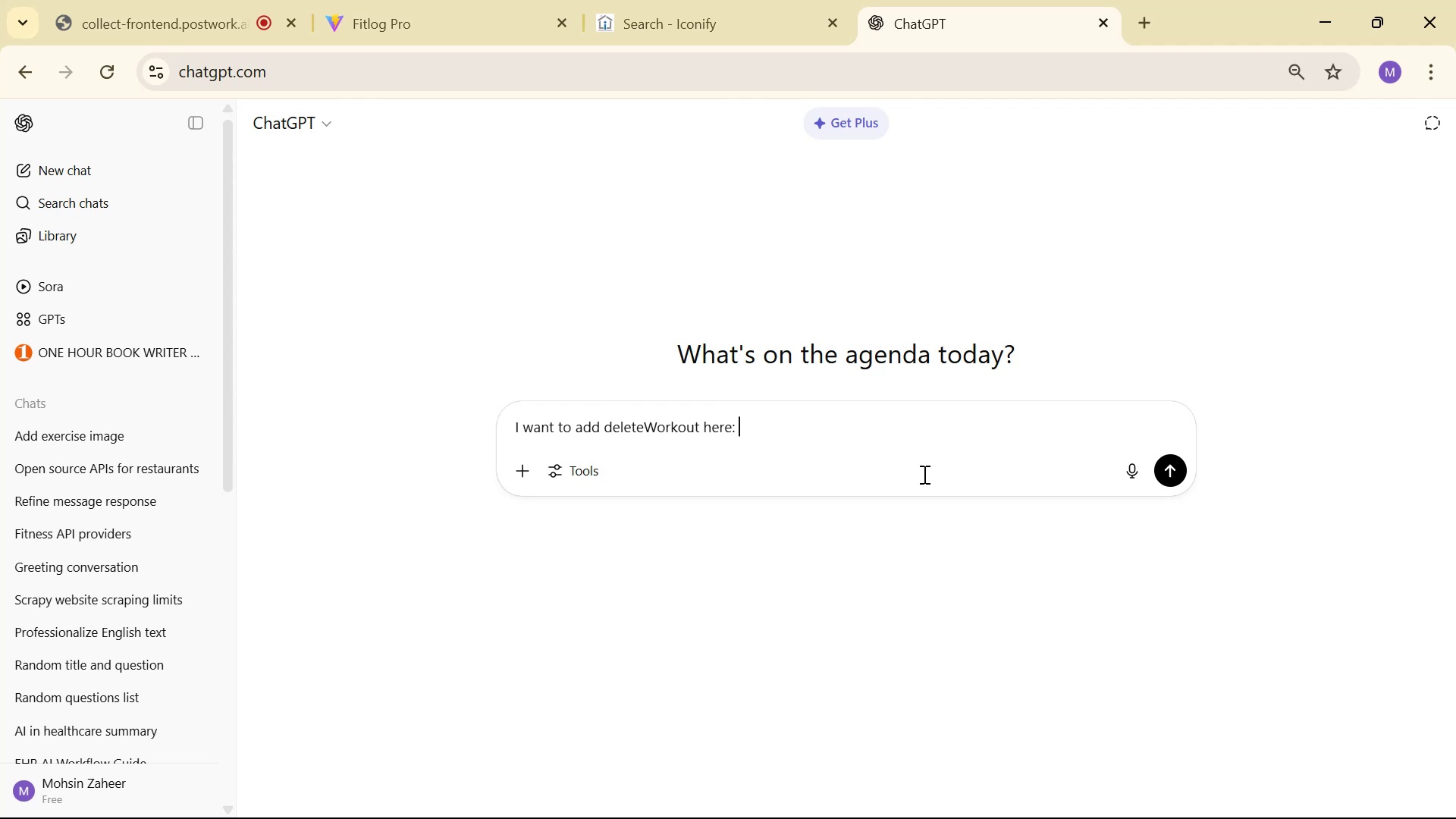 
key(Control+V)
 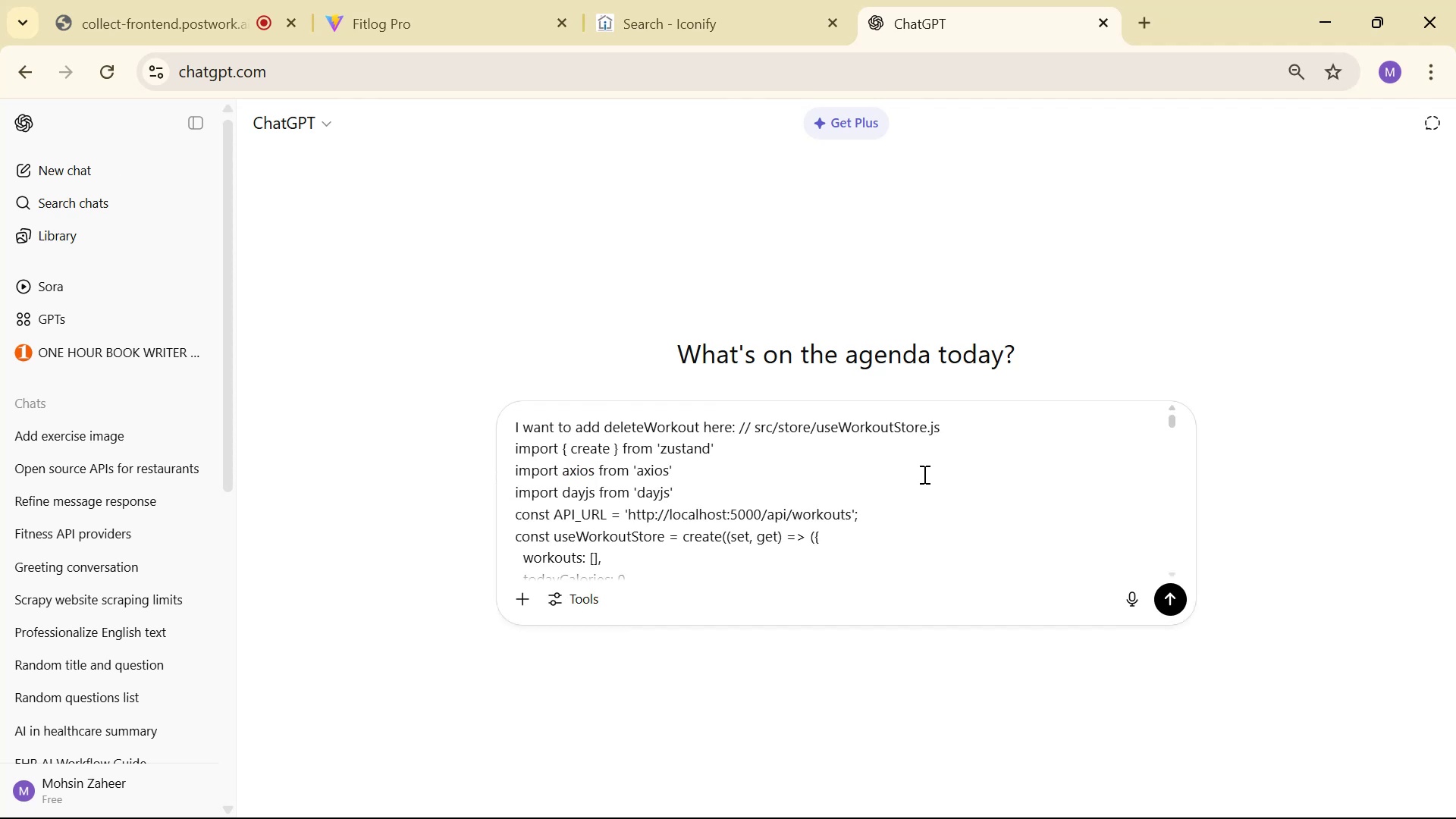 
key(Enter)
 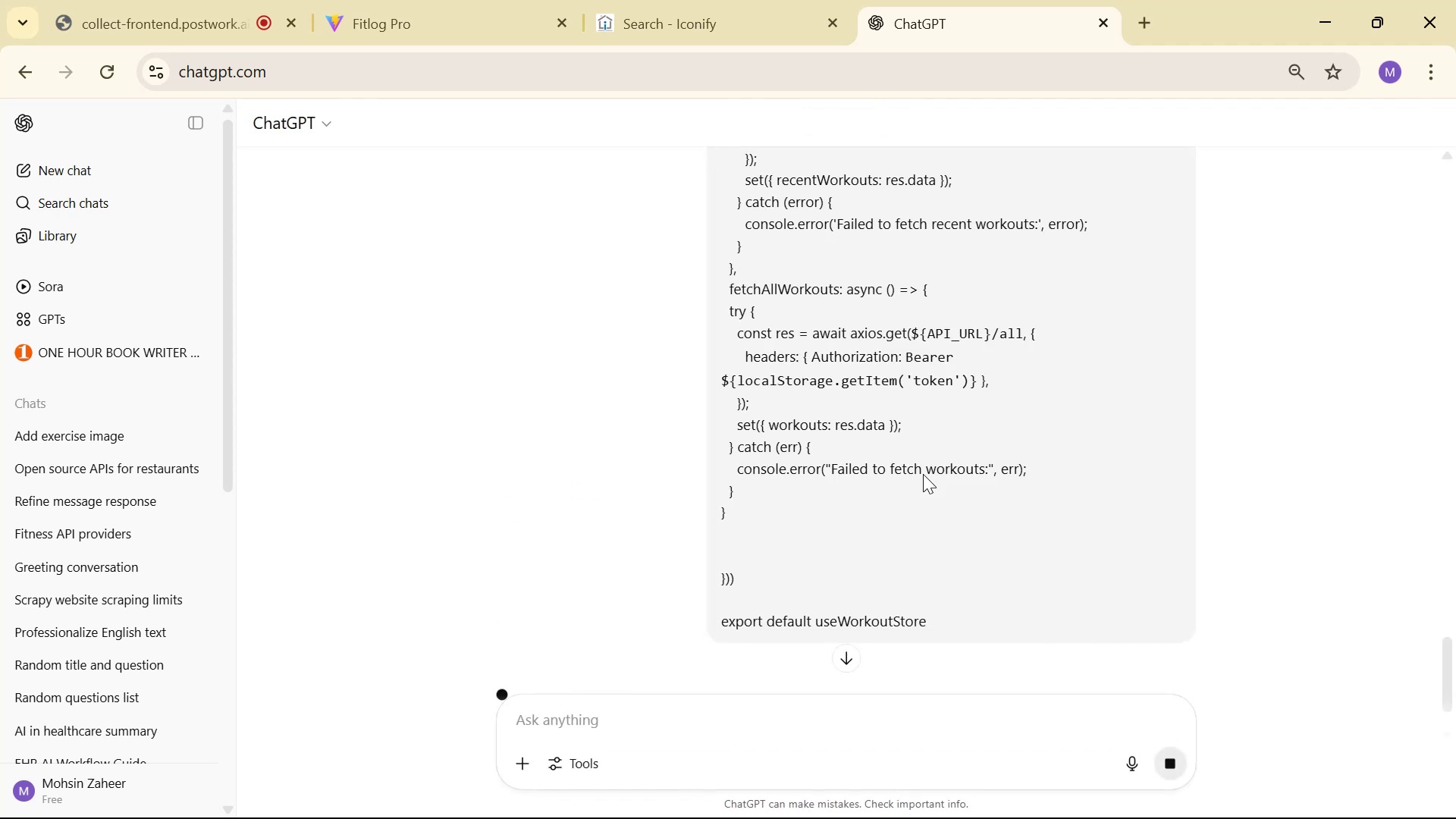 
scroll: coordinate [1072, 333], scroll_direction: down, amount: 56.0
 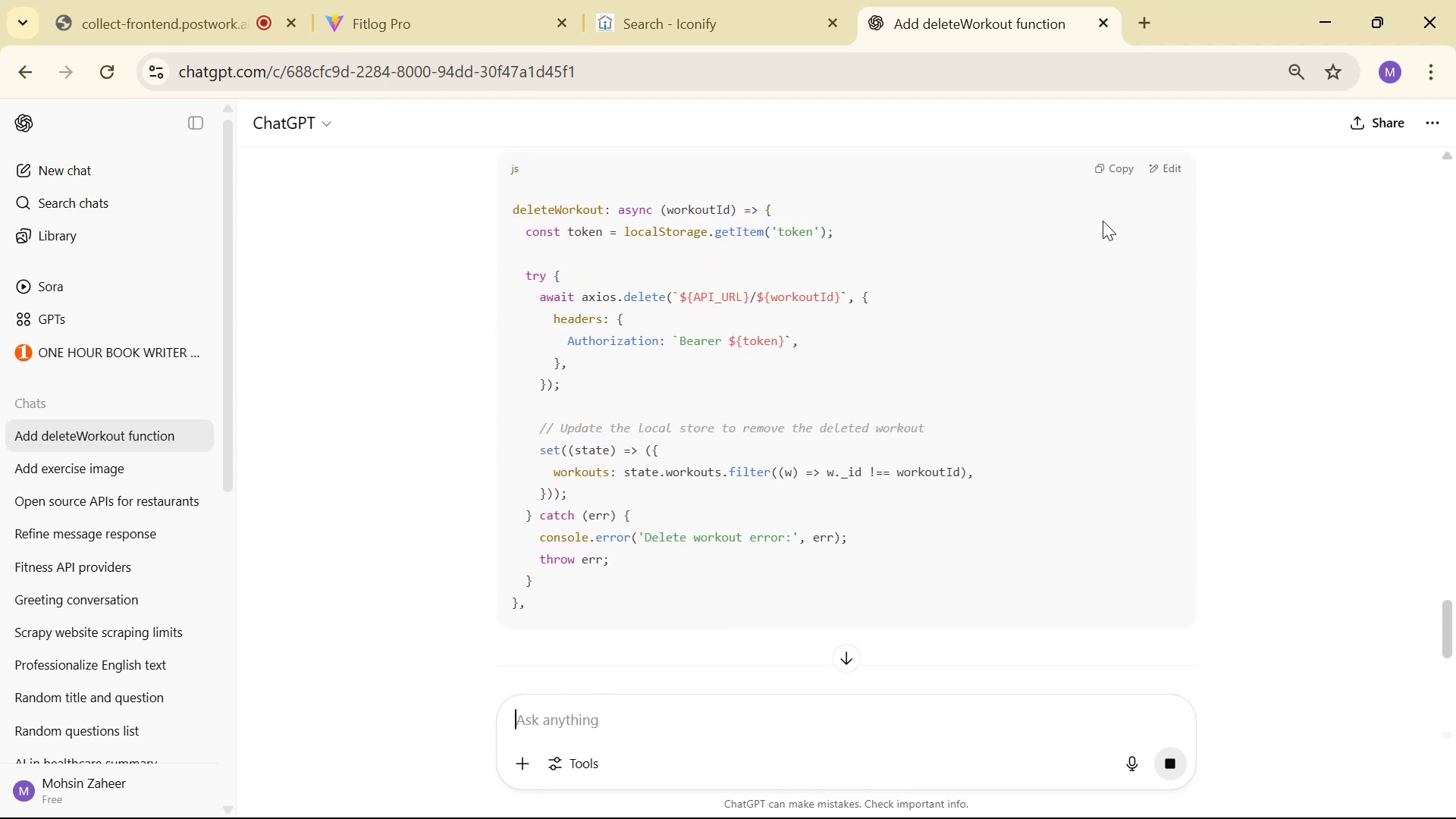 
left_click([1117, 164])
 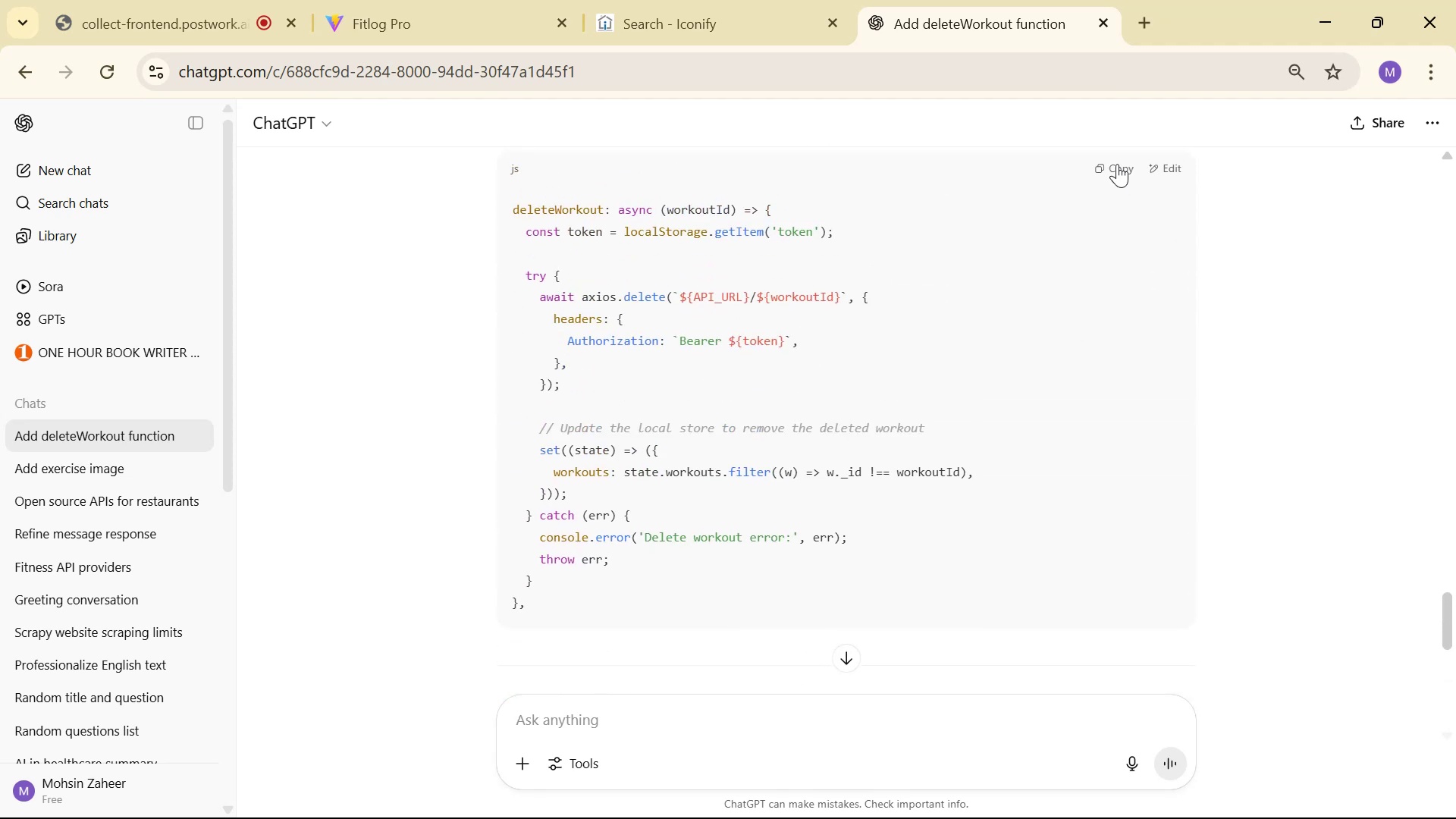 
key(Alt+AltLeft)
 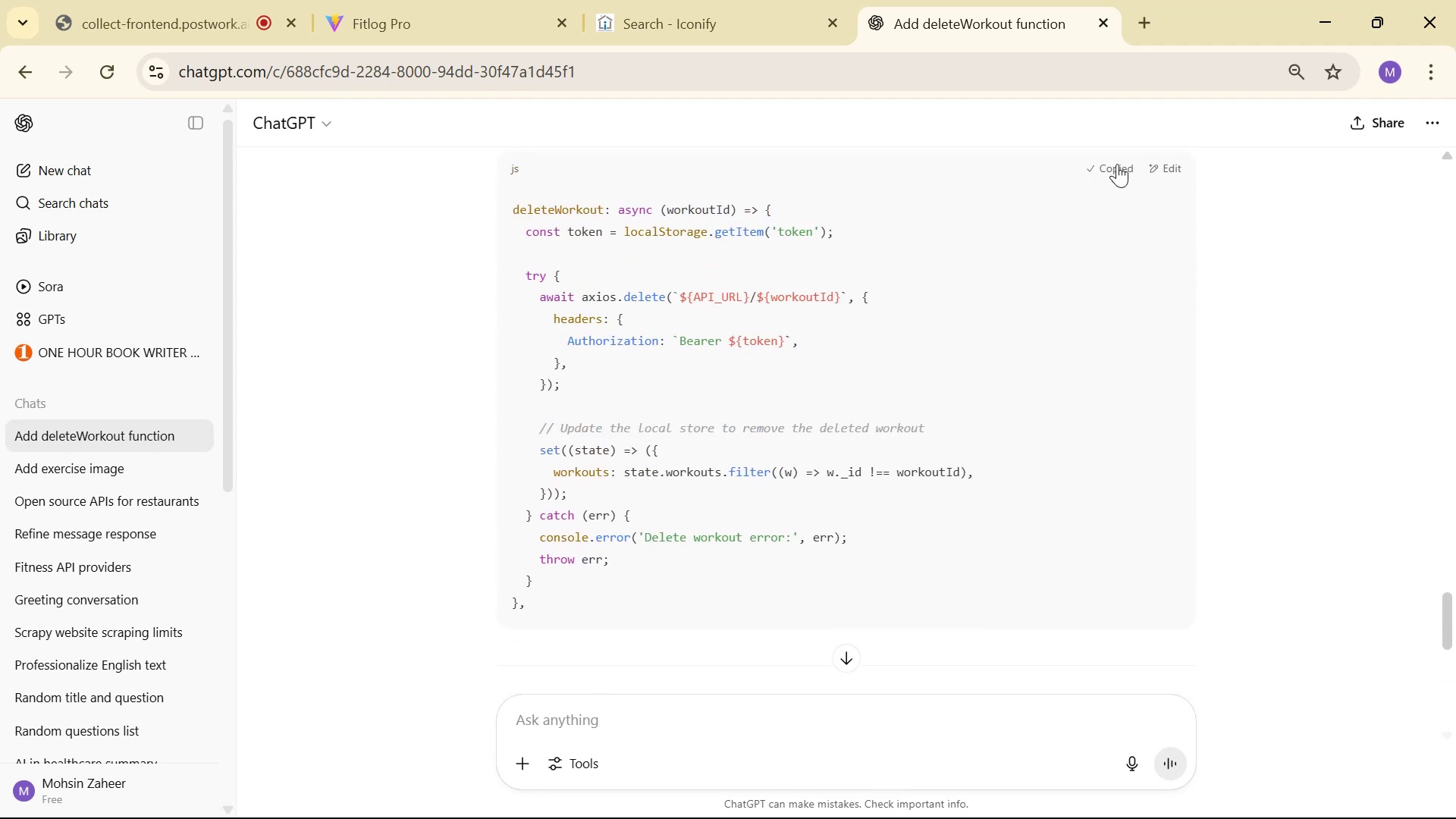 
key(Alt+Tab)
 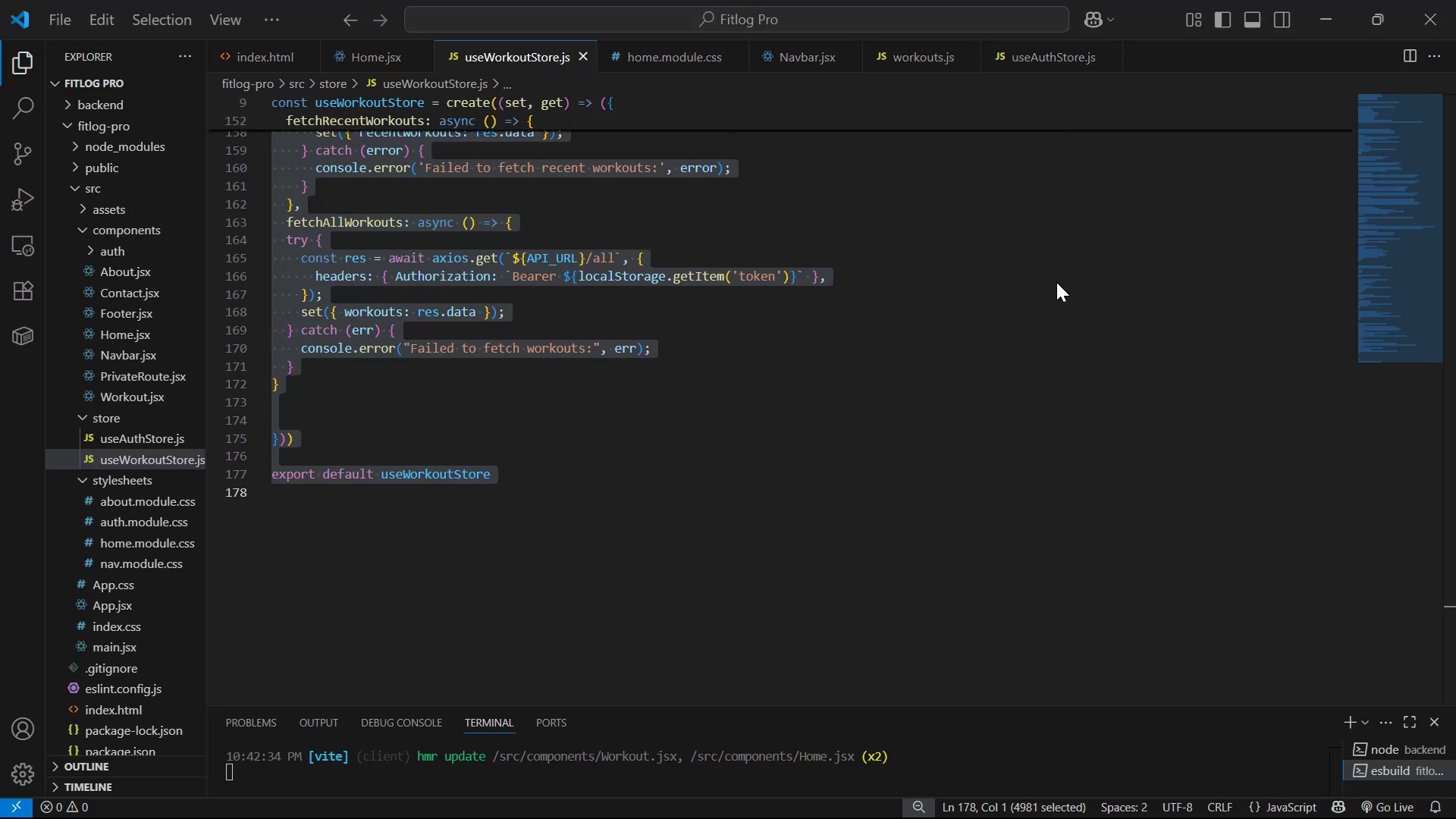 
scroll: coordinate [717, 392], scroll_direction: none, amount: 0.0
 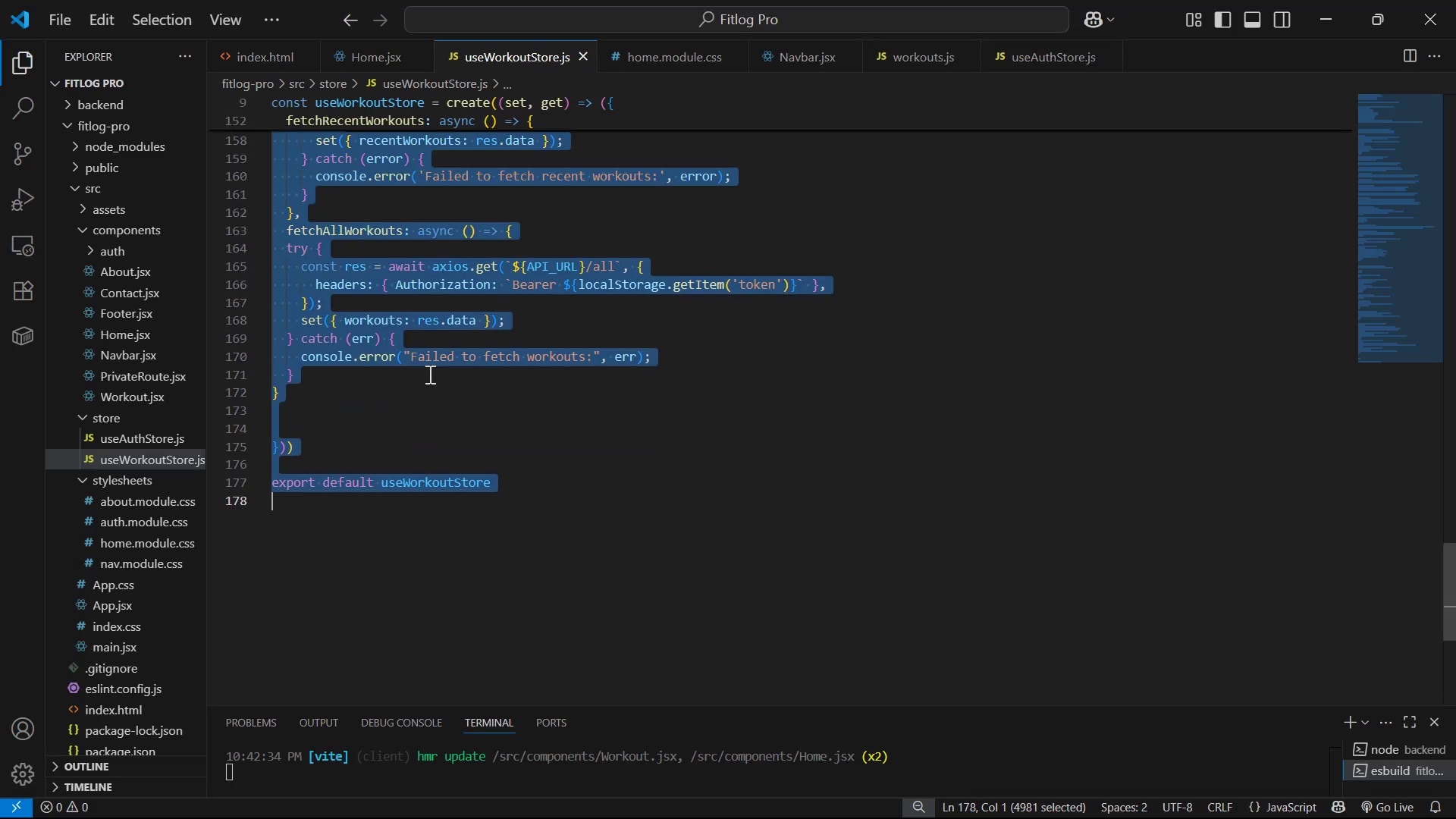 
left_click([428, 393])
 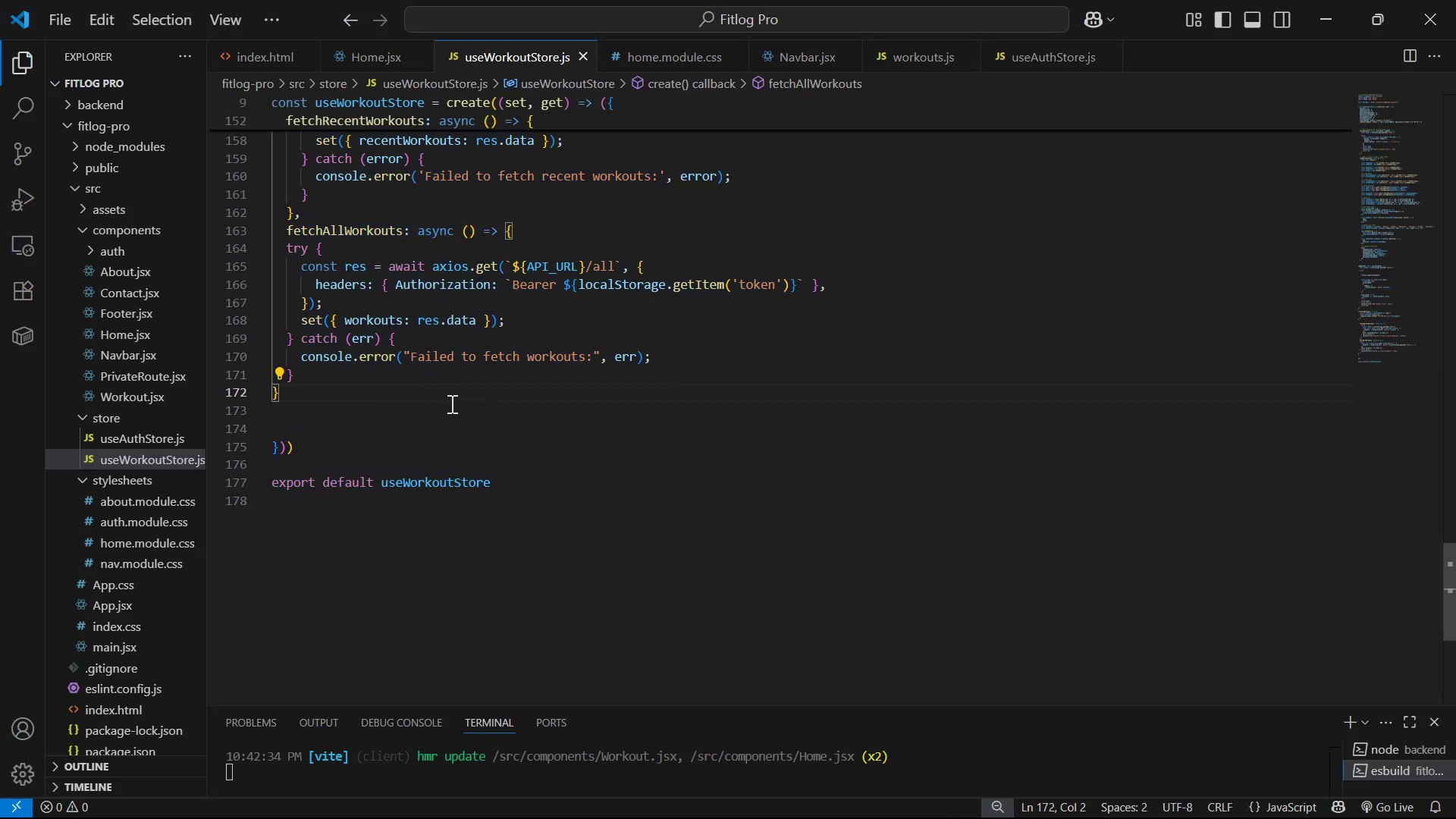 
key(Enter)
 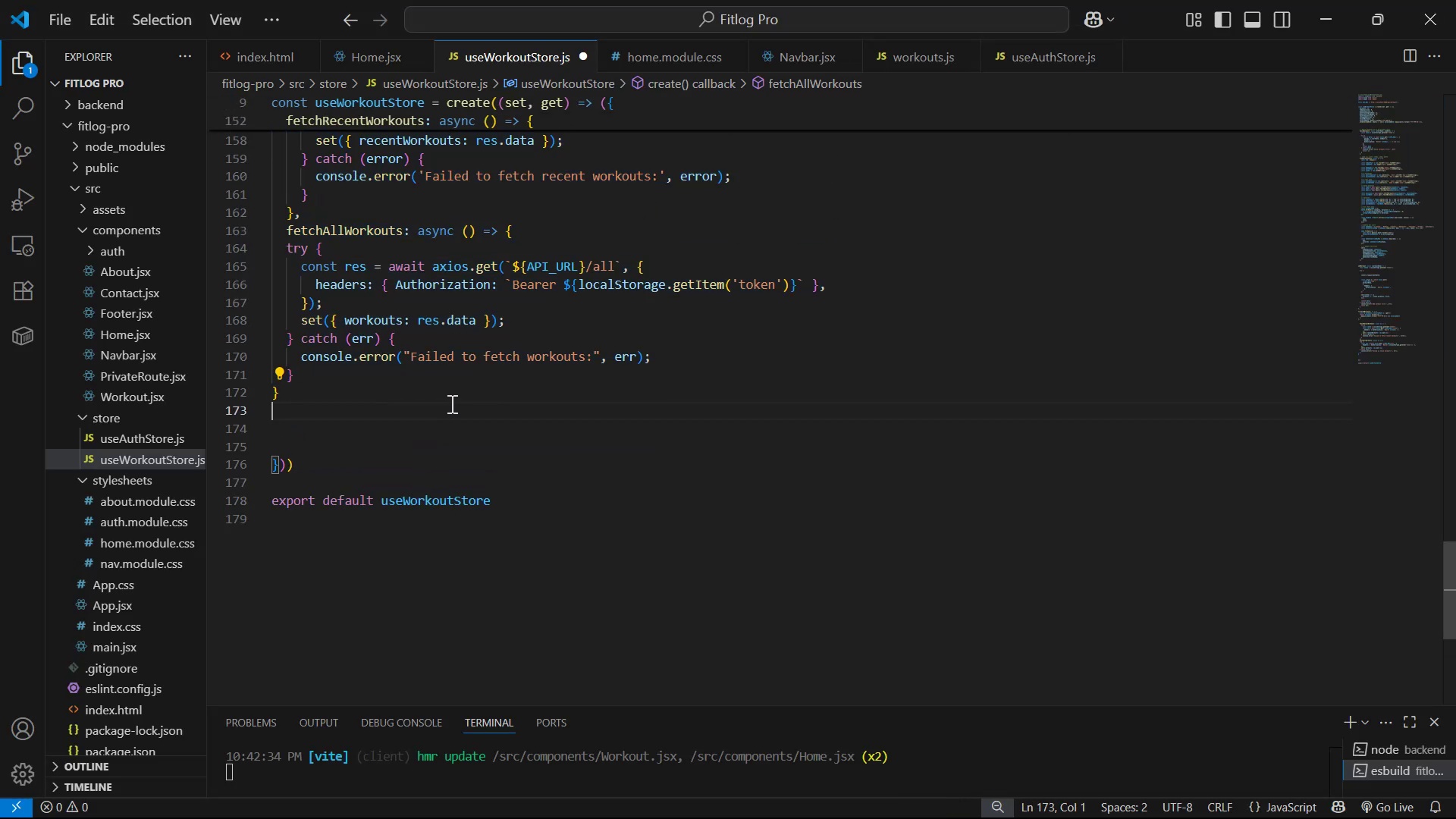 
key(Enter)
 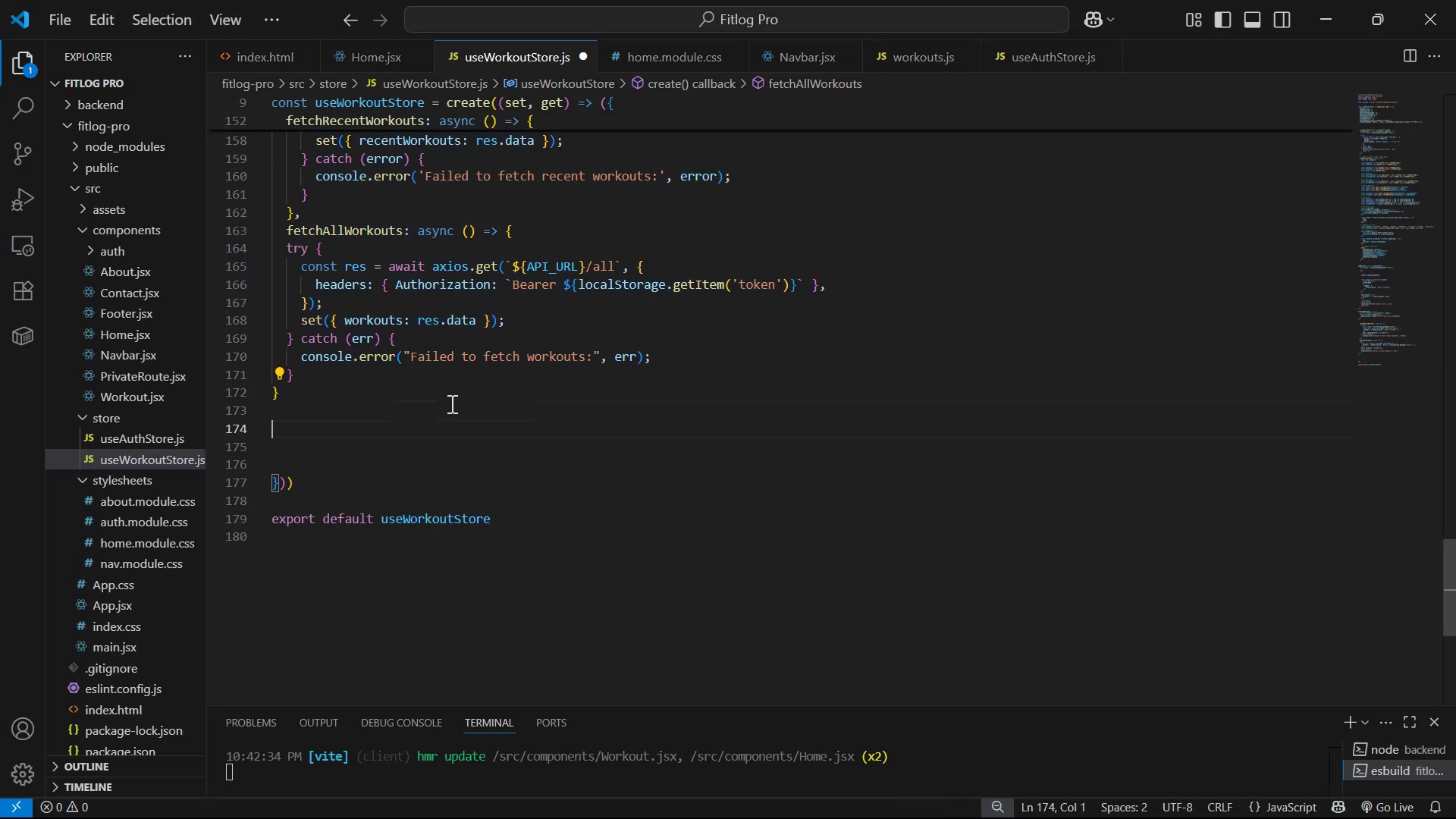 
key(Control+V)
 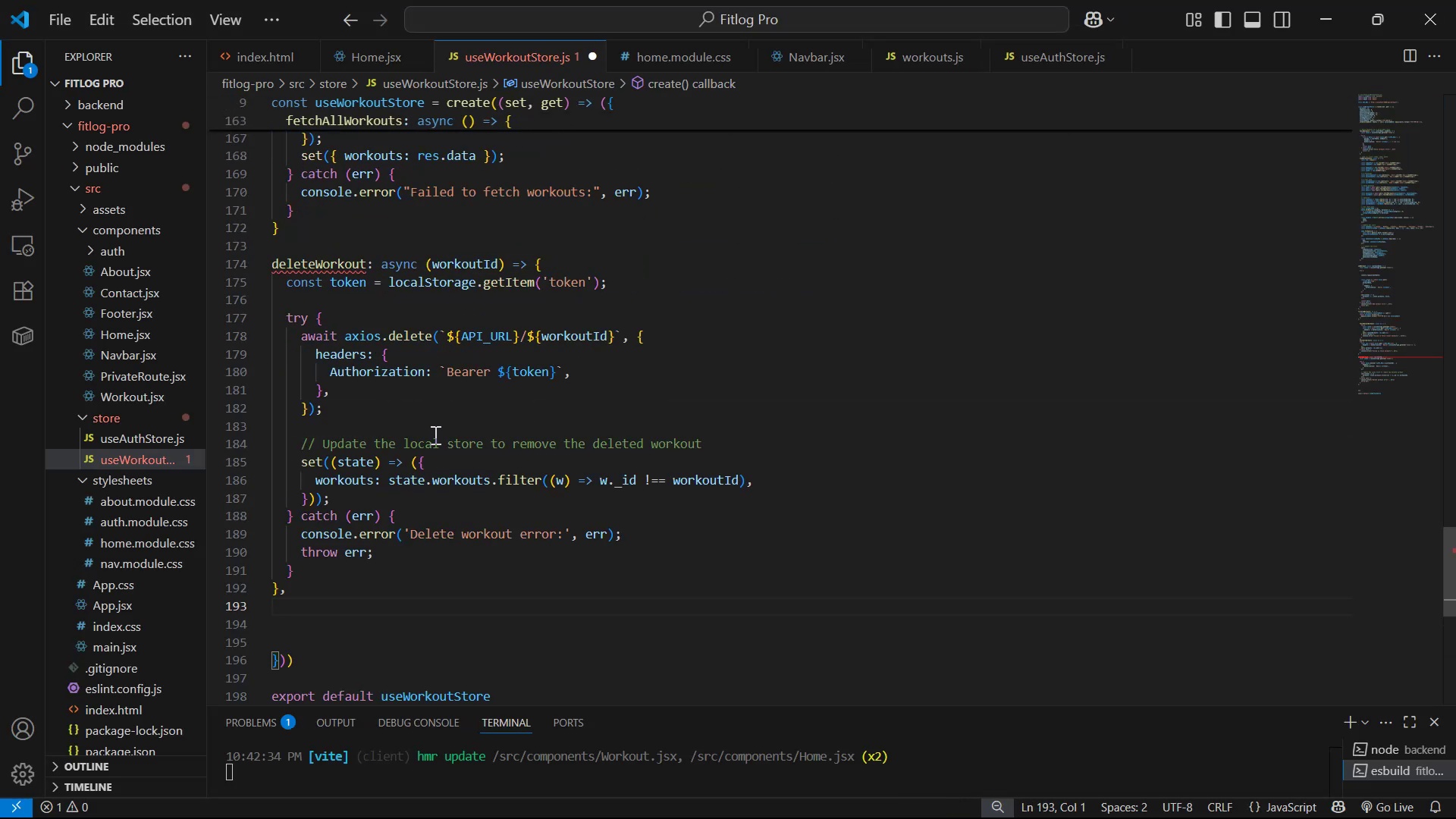 
scroll: coordinate [336, 286], scroll_direction: up, amount: 1.0
 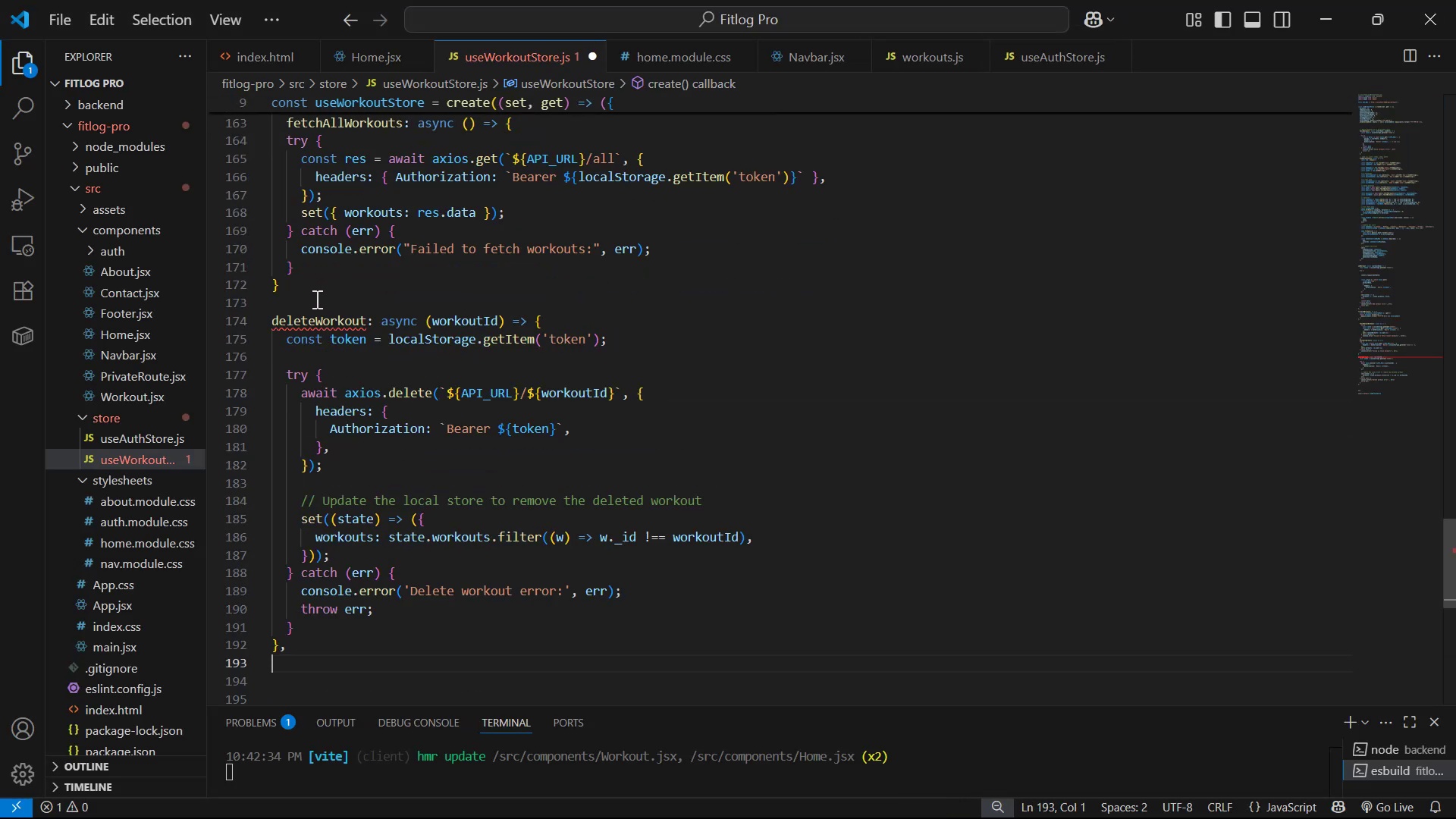 
left_click([322, 289])
 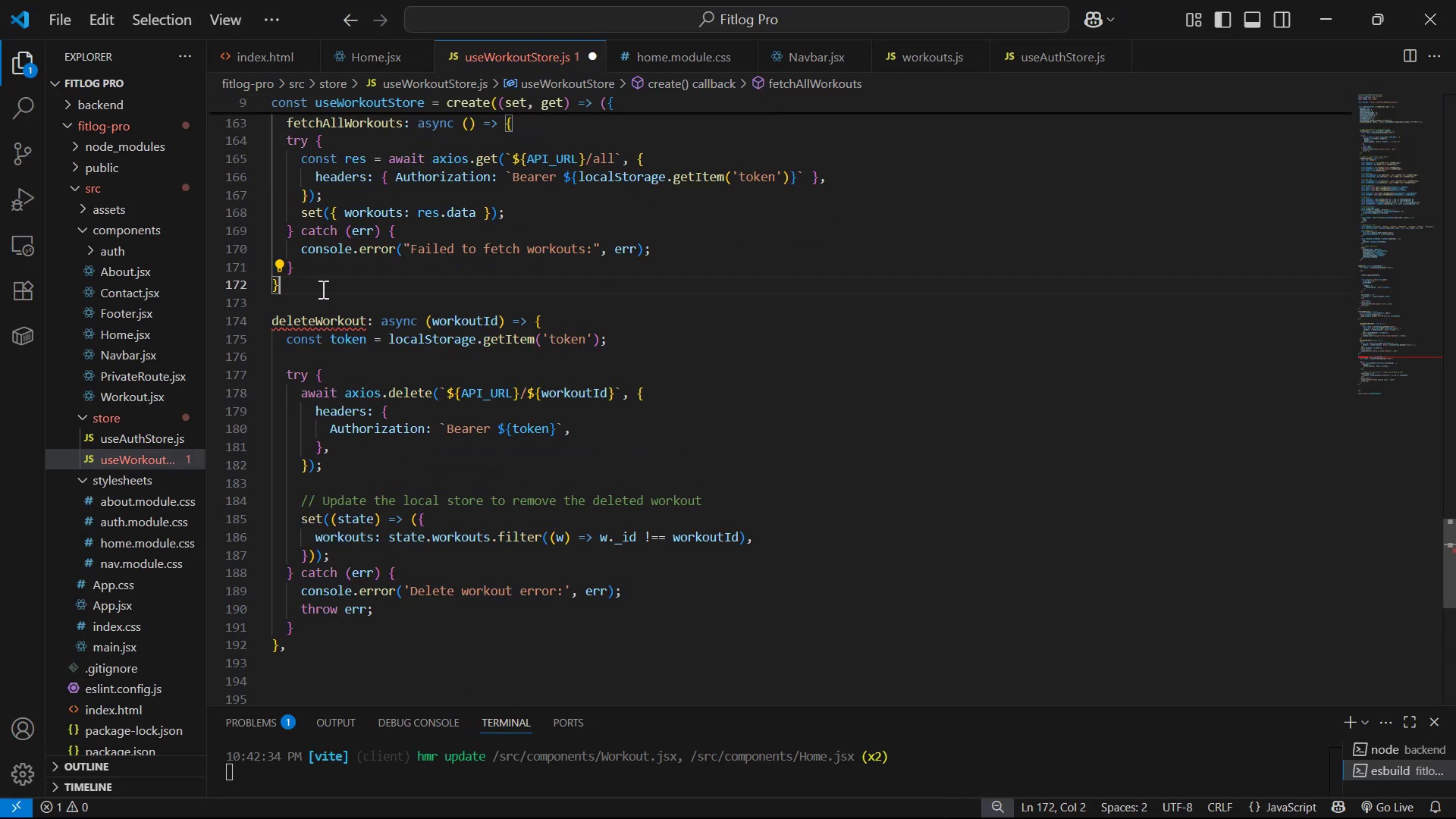 
key(Comma)
 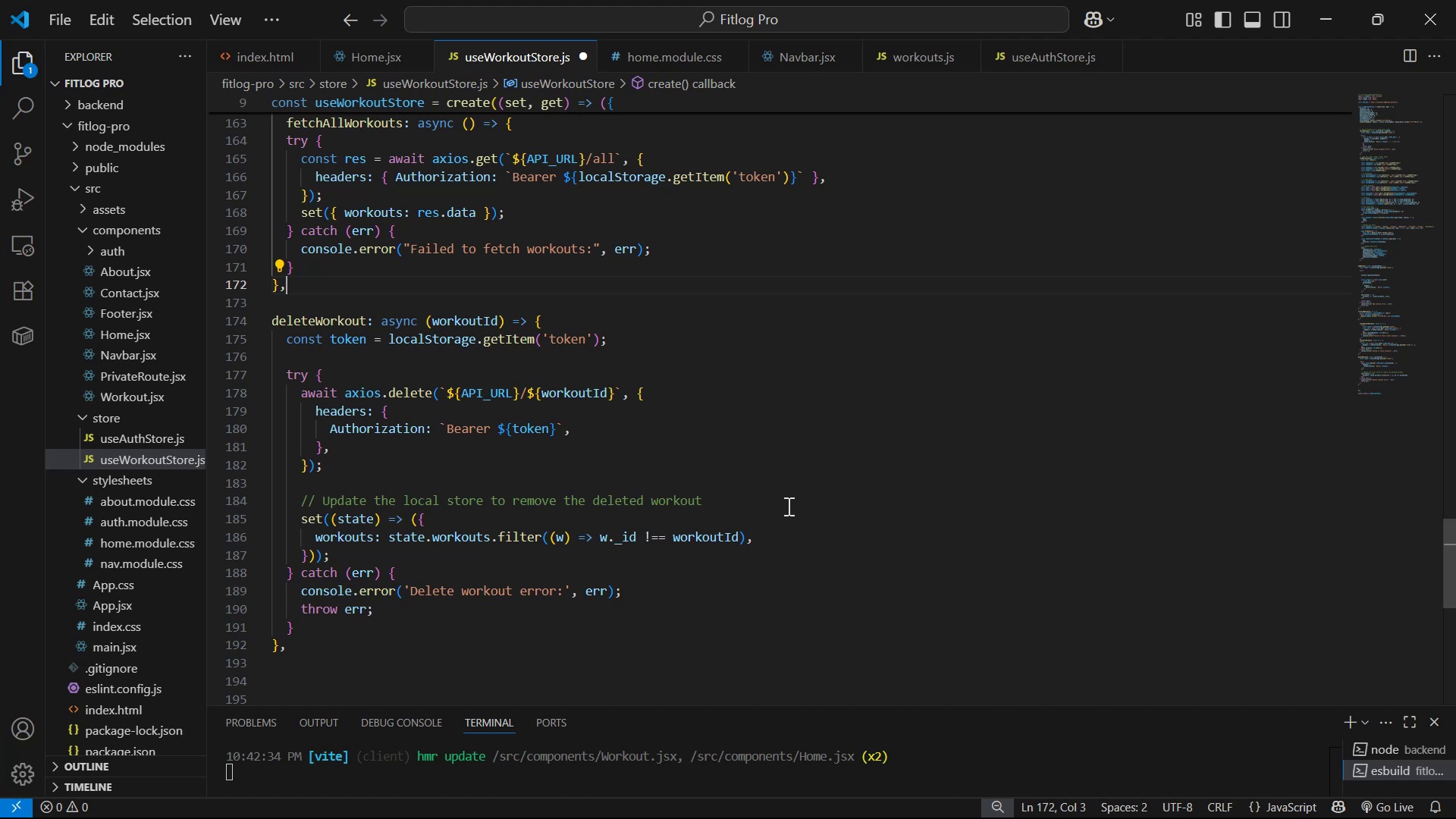 
key(Control+S)
 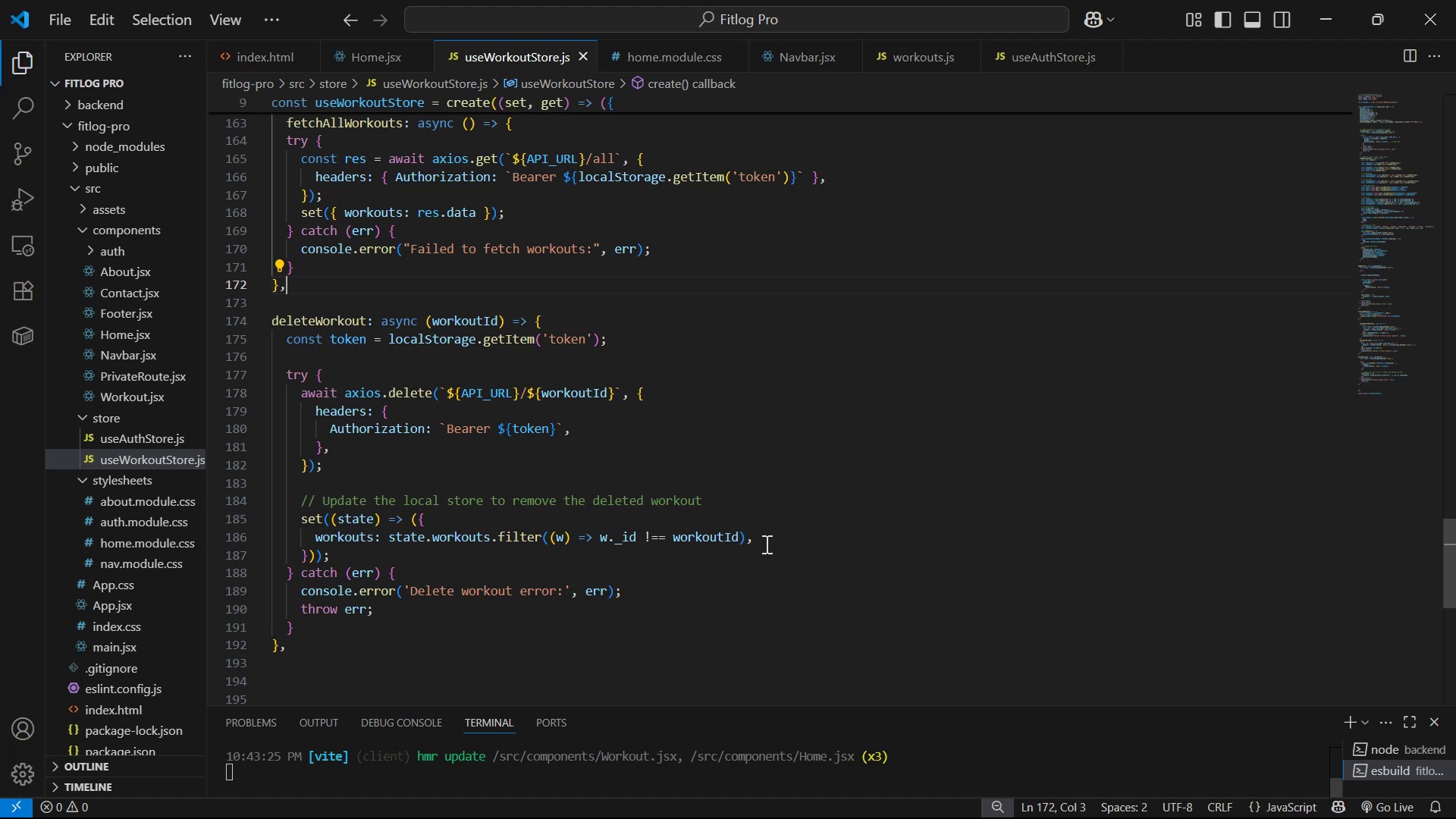 
key(Alt+AltLeft)
 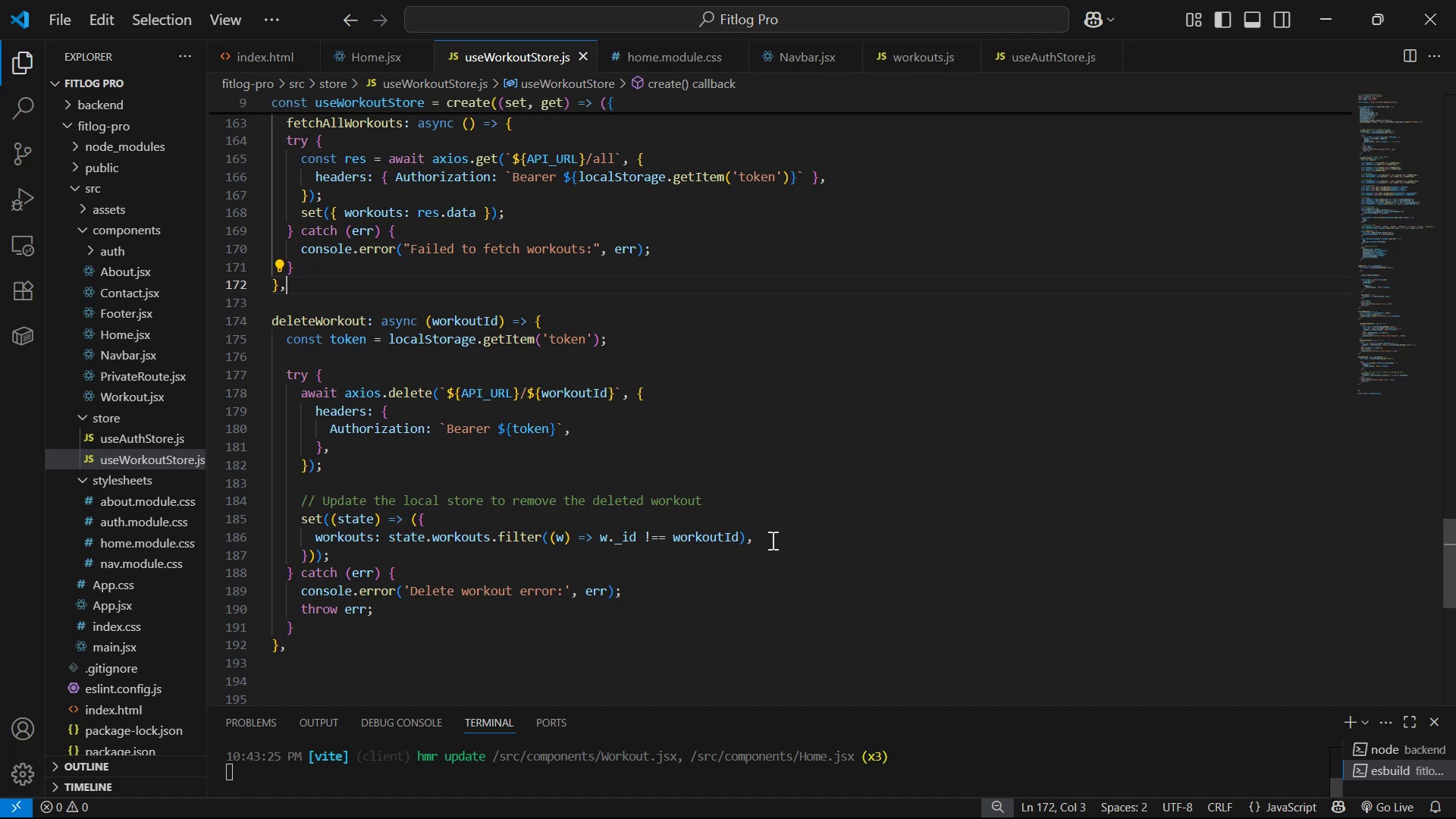 
key(Alt+Tab)
 